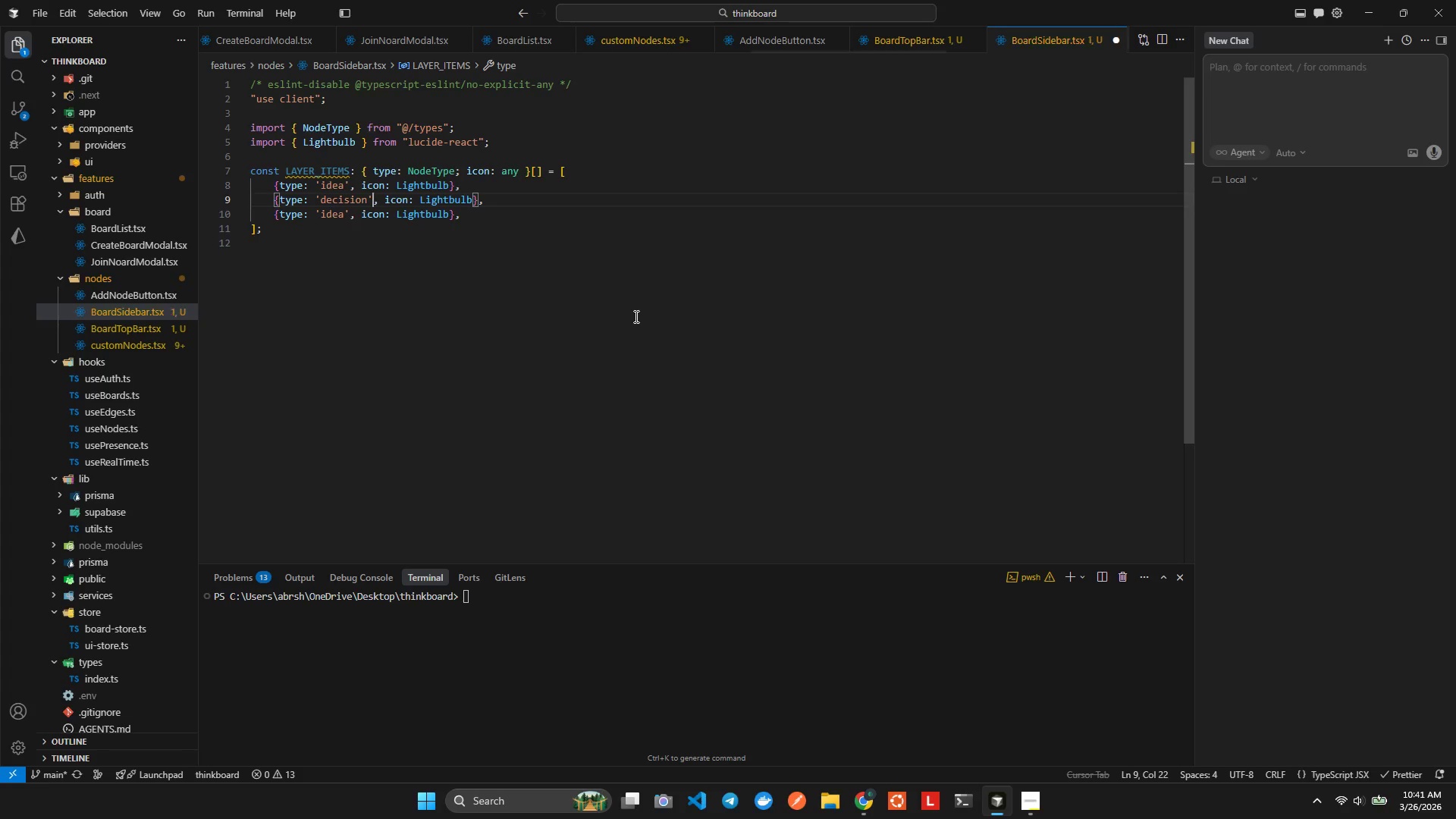 
key(ArrowRight)
 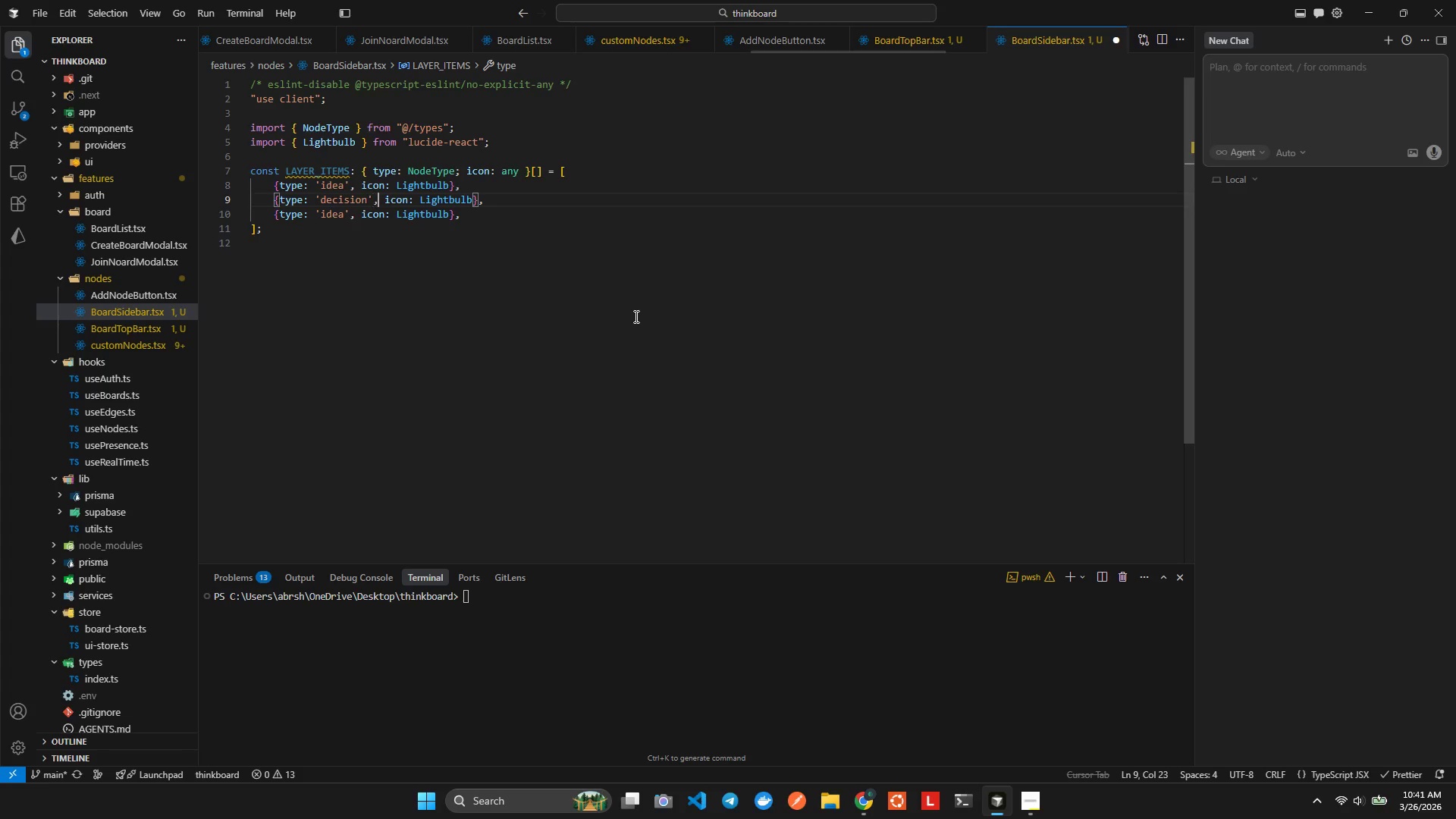 
key(ArrowRight)
 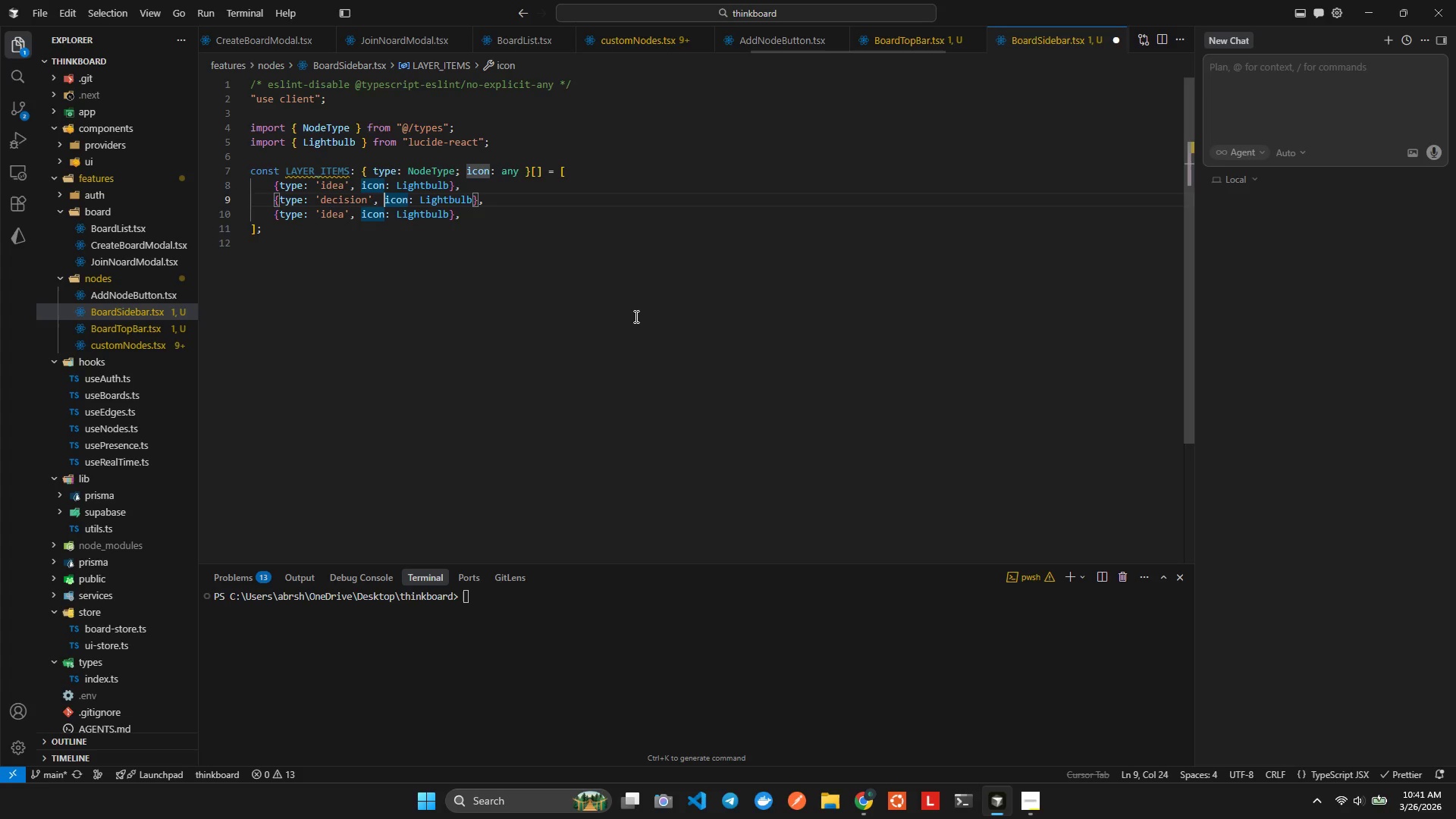 
hold_key(key=ArrowRight, duration=0.33)
 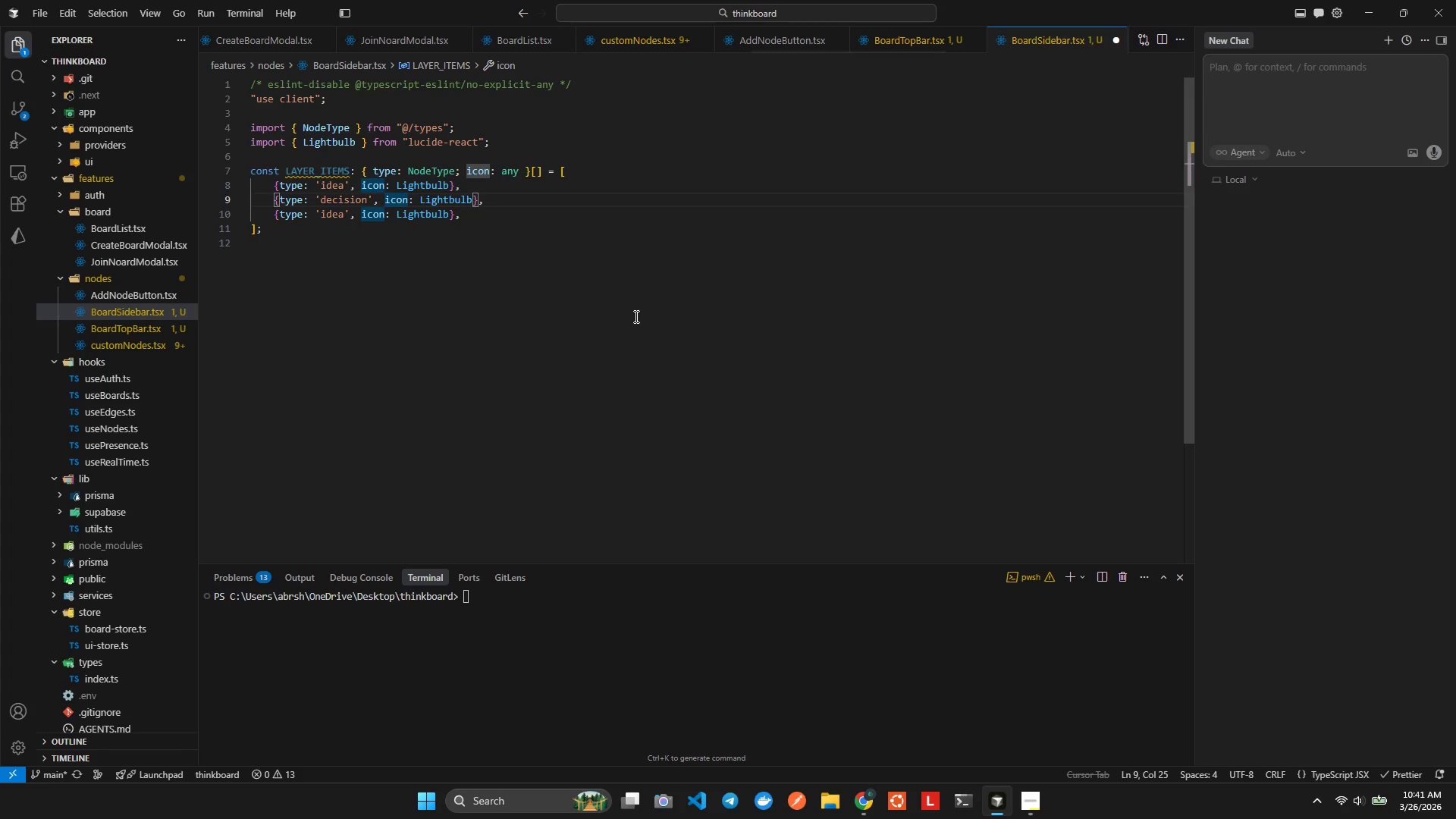 
key(ArrowRight)
 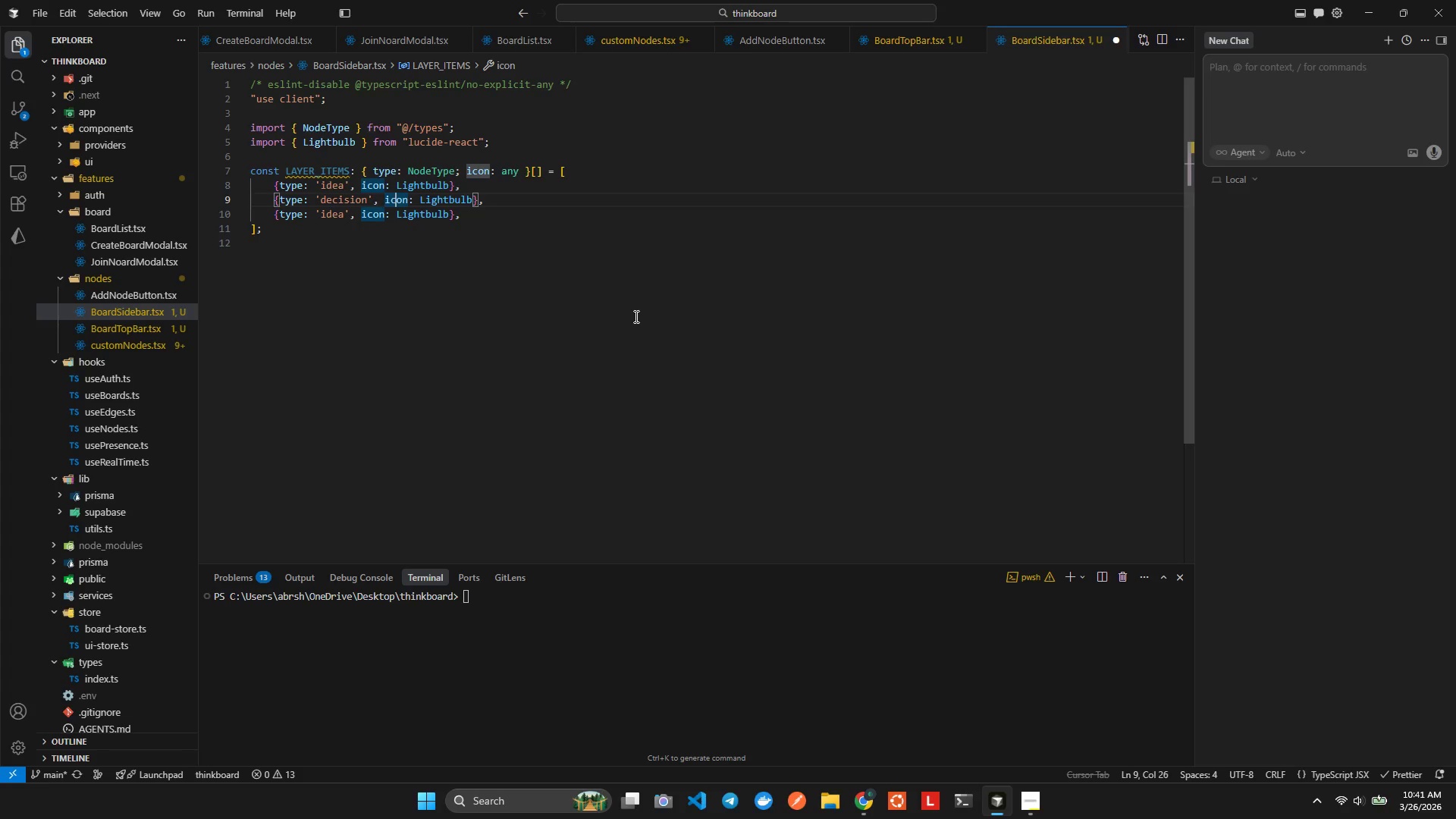 
key(ArrowRight)
 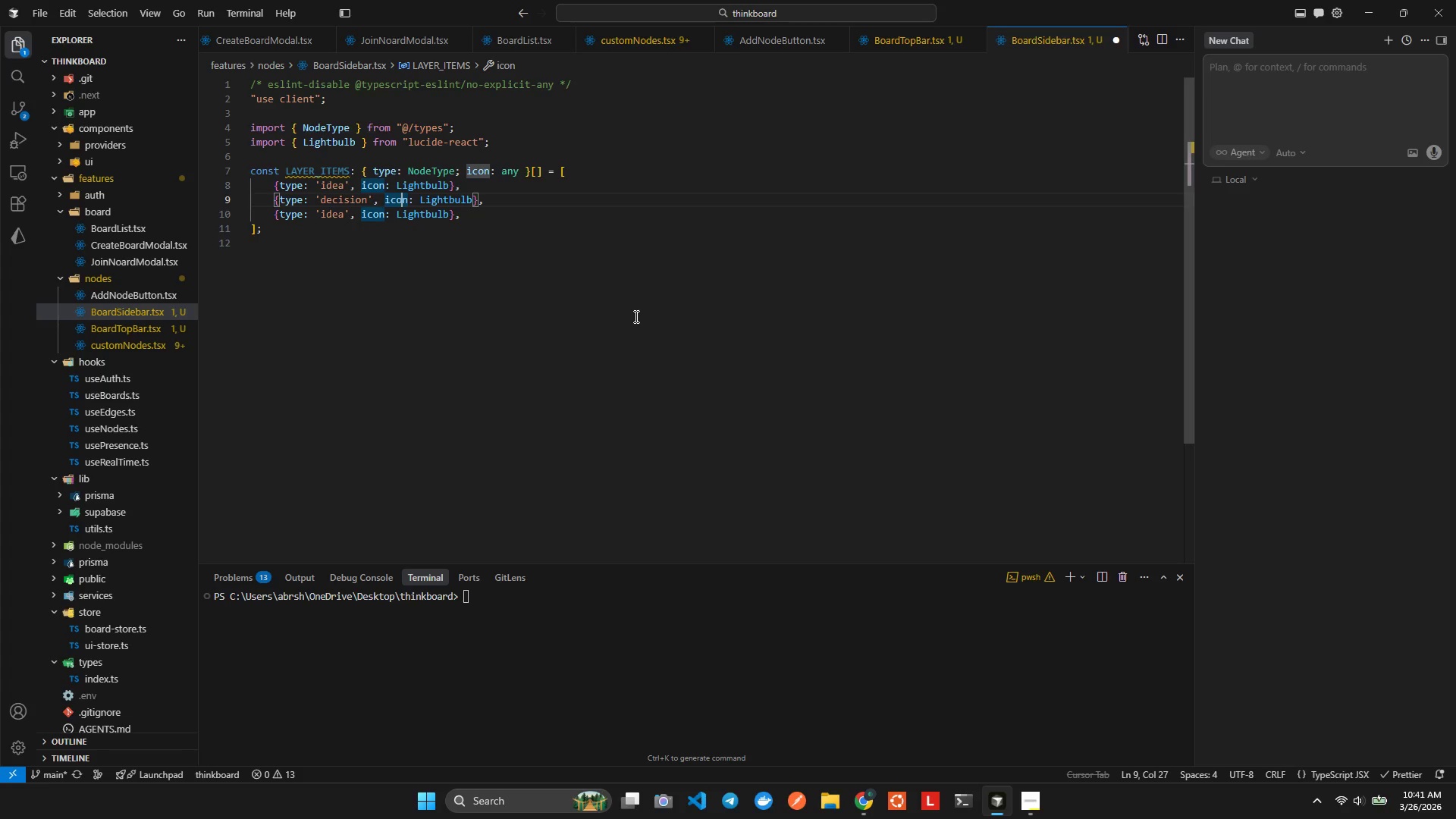 
key(ArrowRight)
 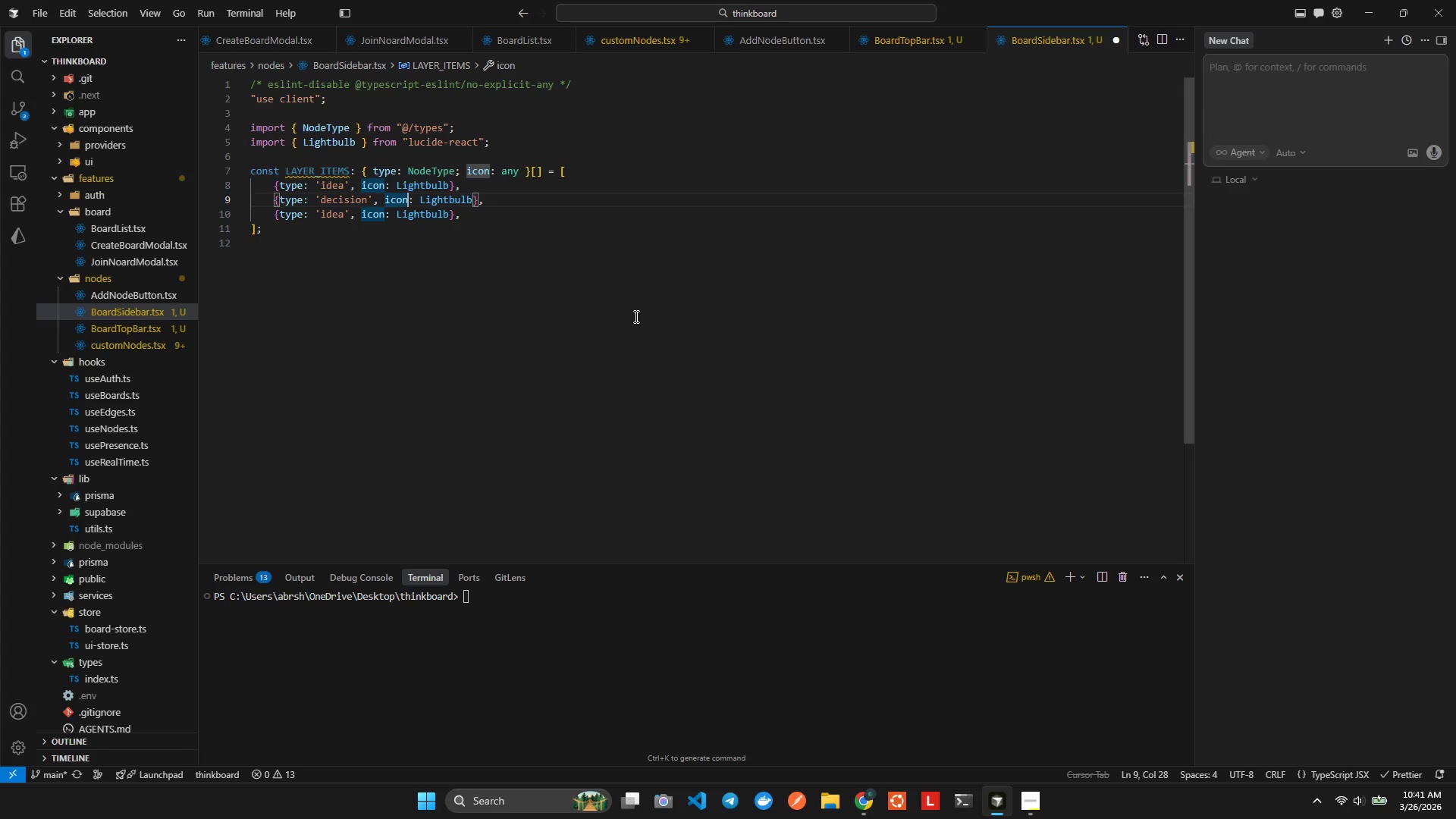 
key(ArrowRight)
 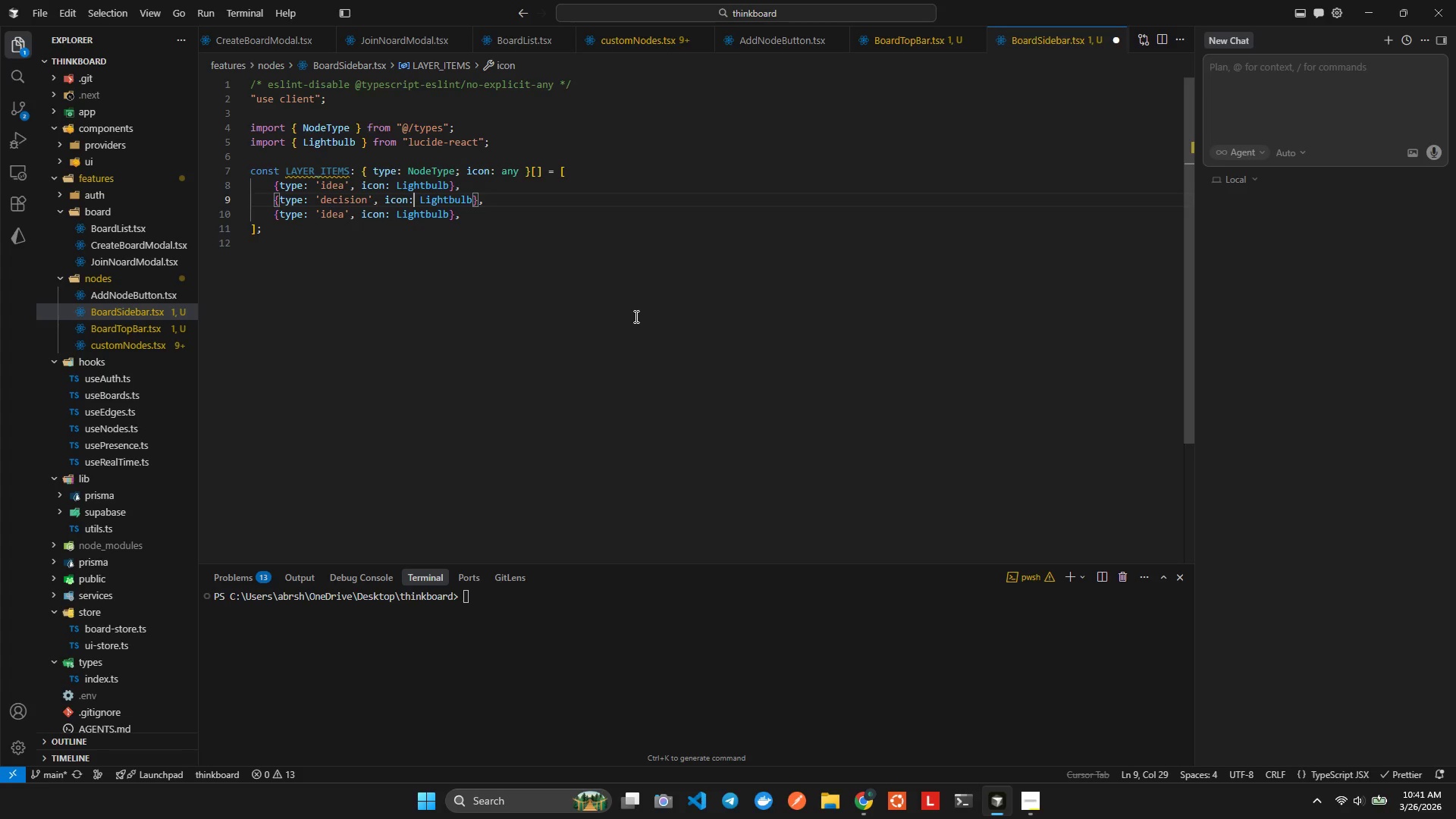 
key(ArrowLeft)
 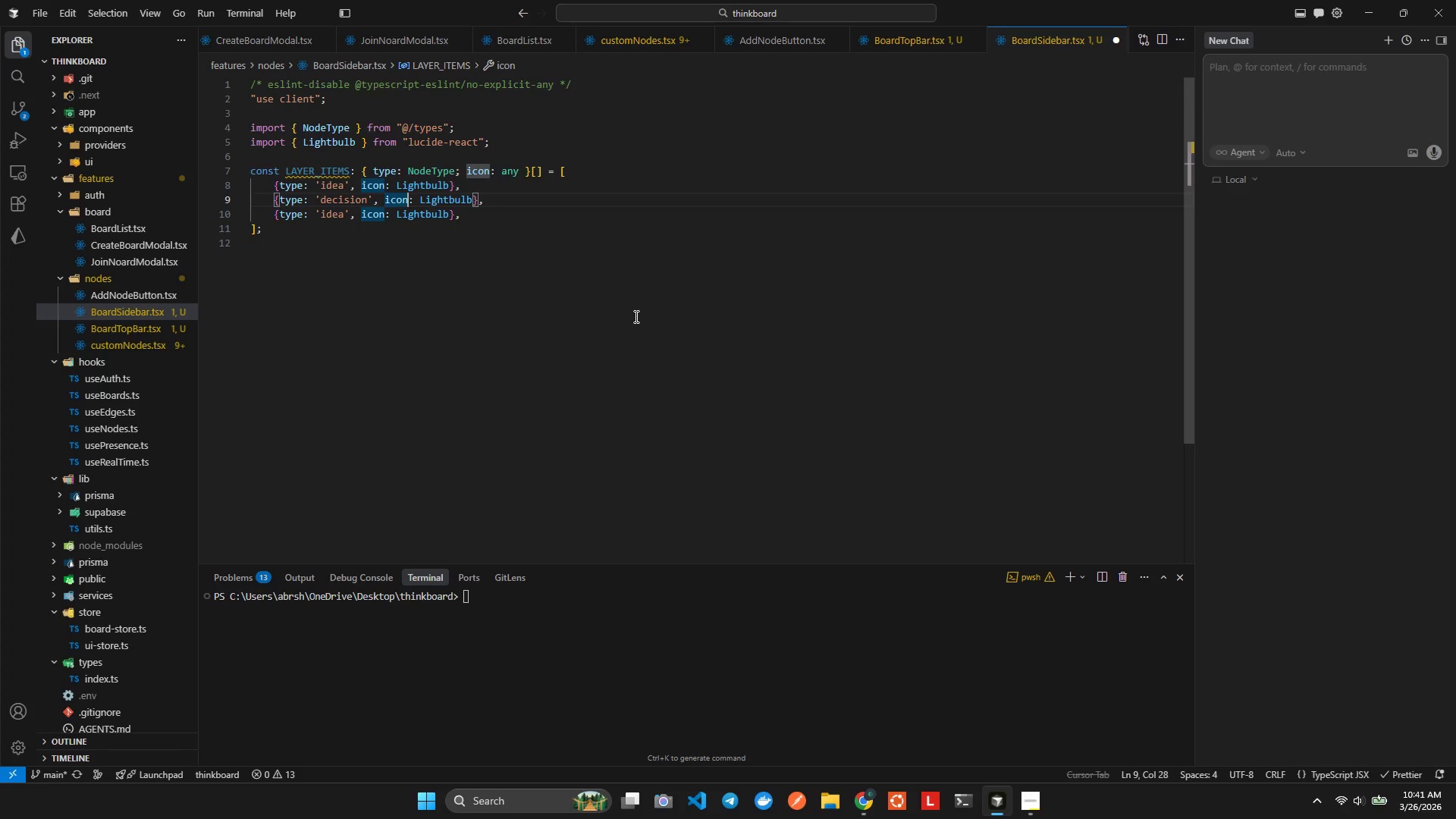 
key(ArrowRight)
 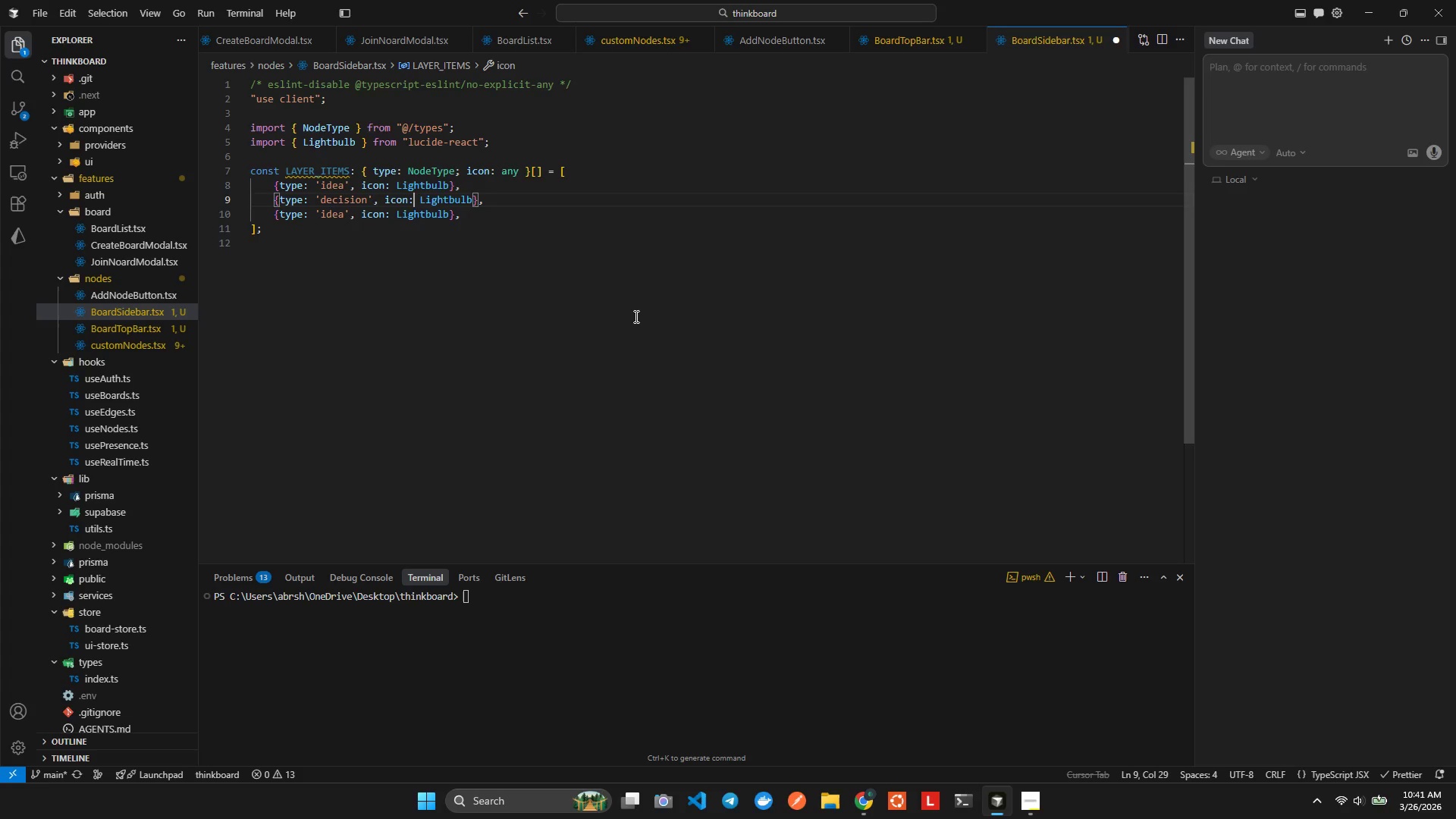 
key(ArrowRight)
 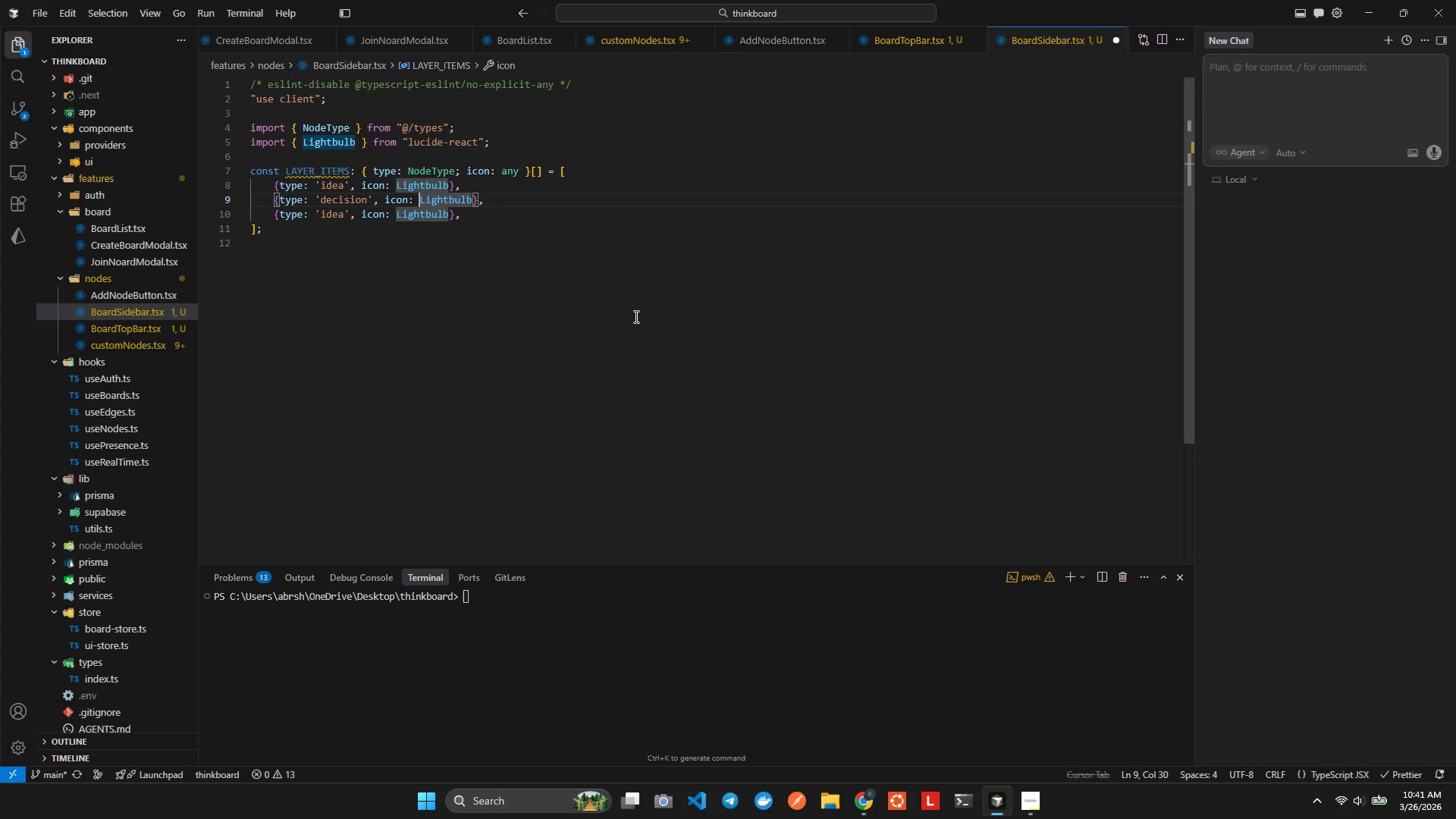 
hold_key(key=ShiftLeft, duration=1.5)
 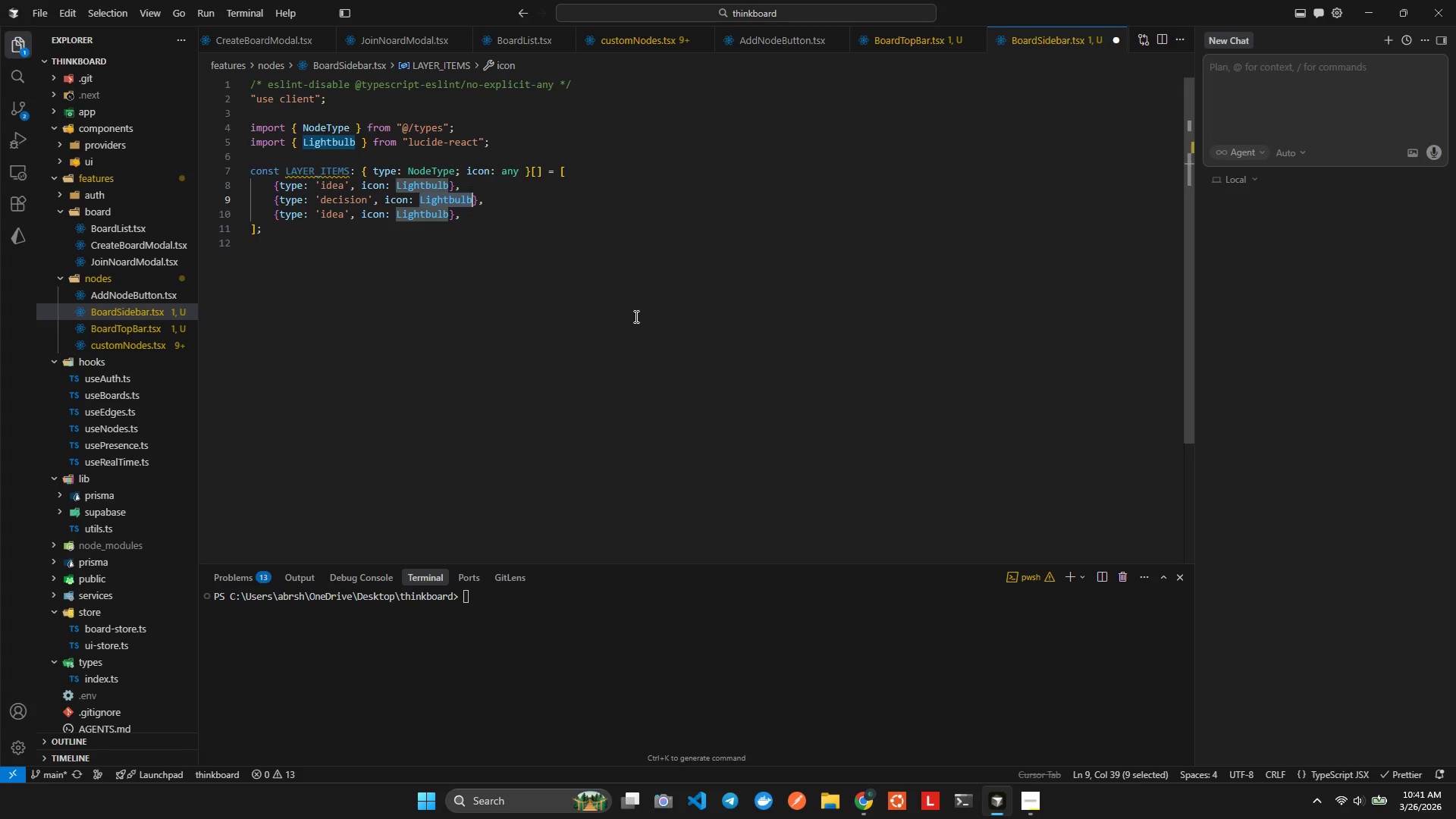 
hold_key(key=ArrowRight, duration=0.75)
 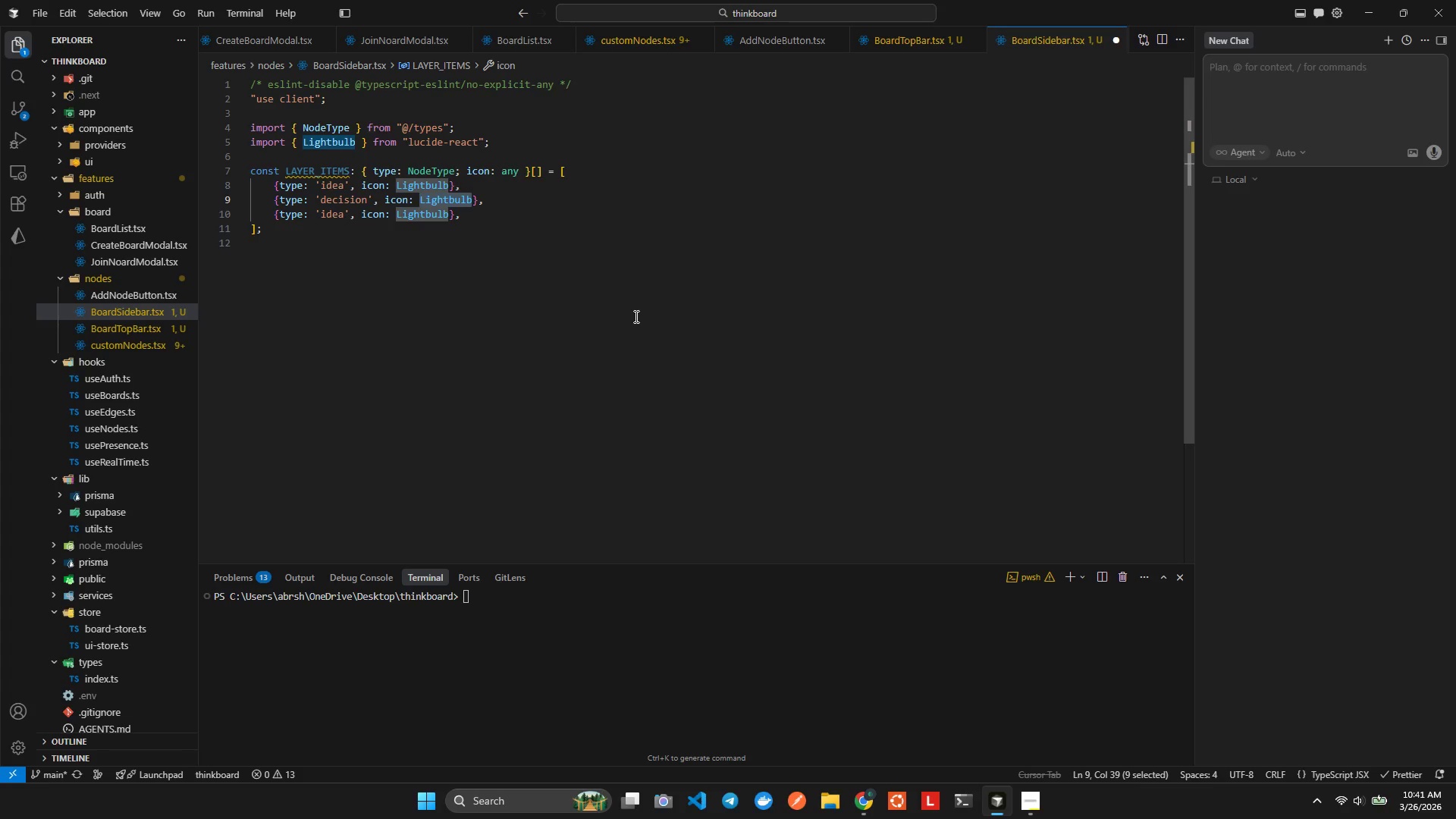 
type(GitBr)
 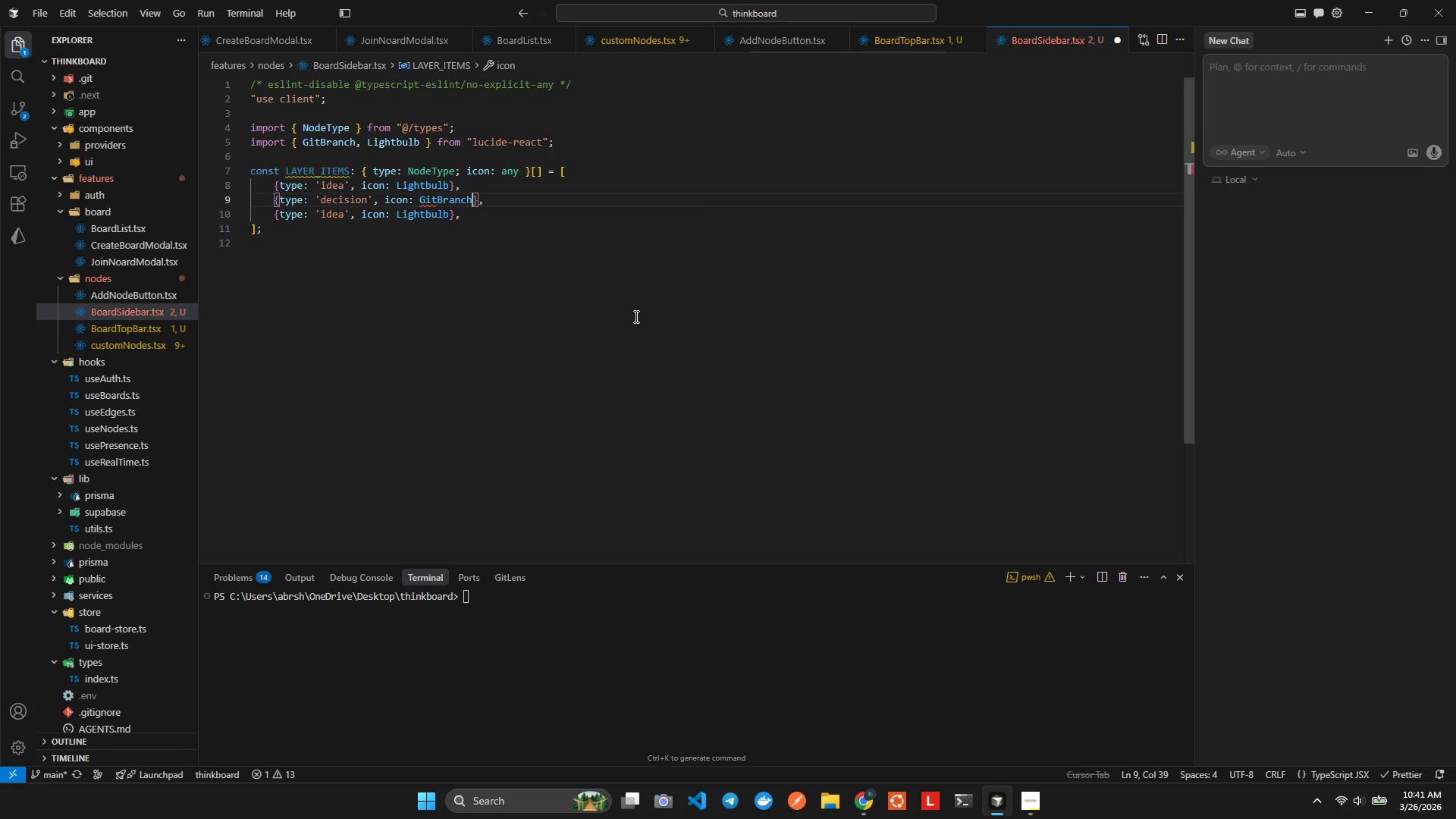 
 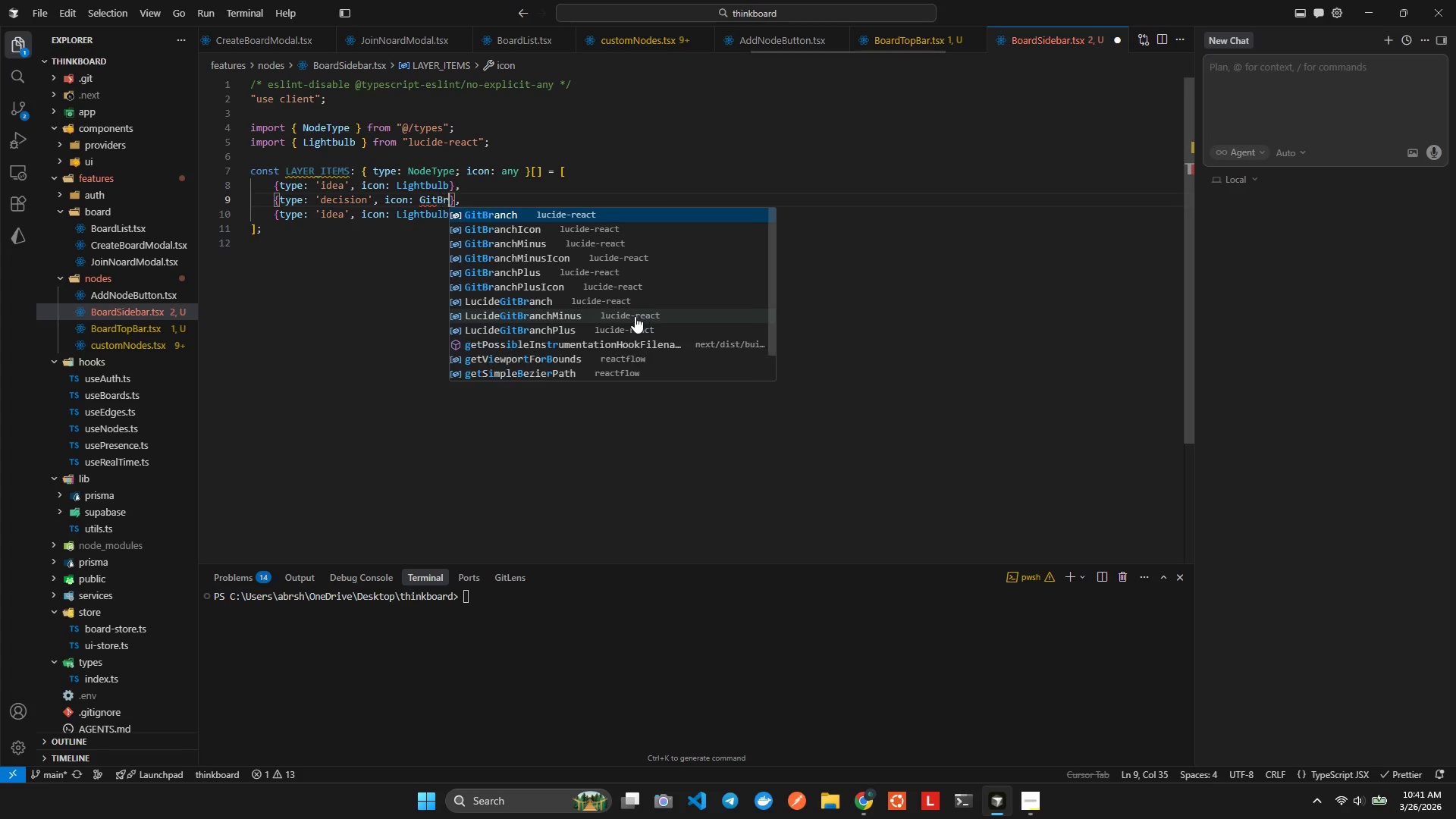 
key(Enter)
 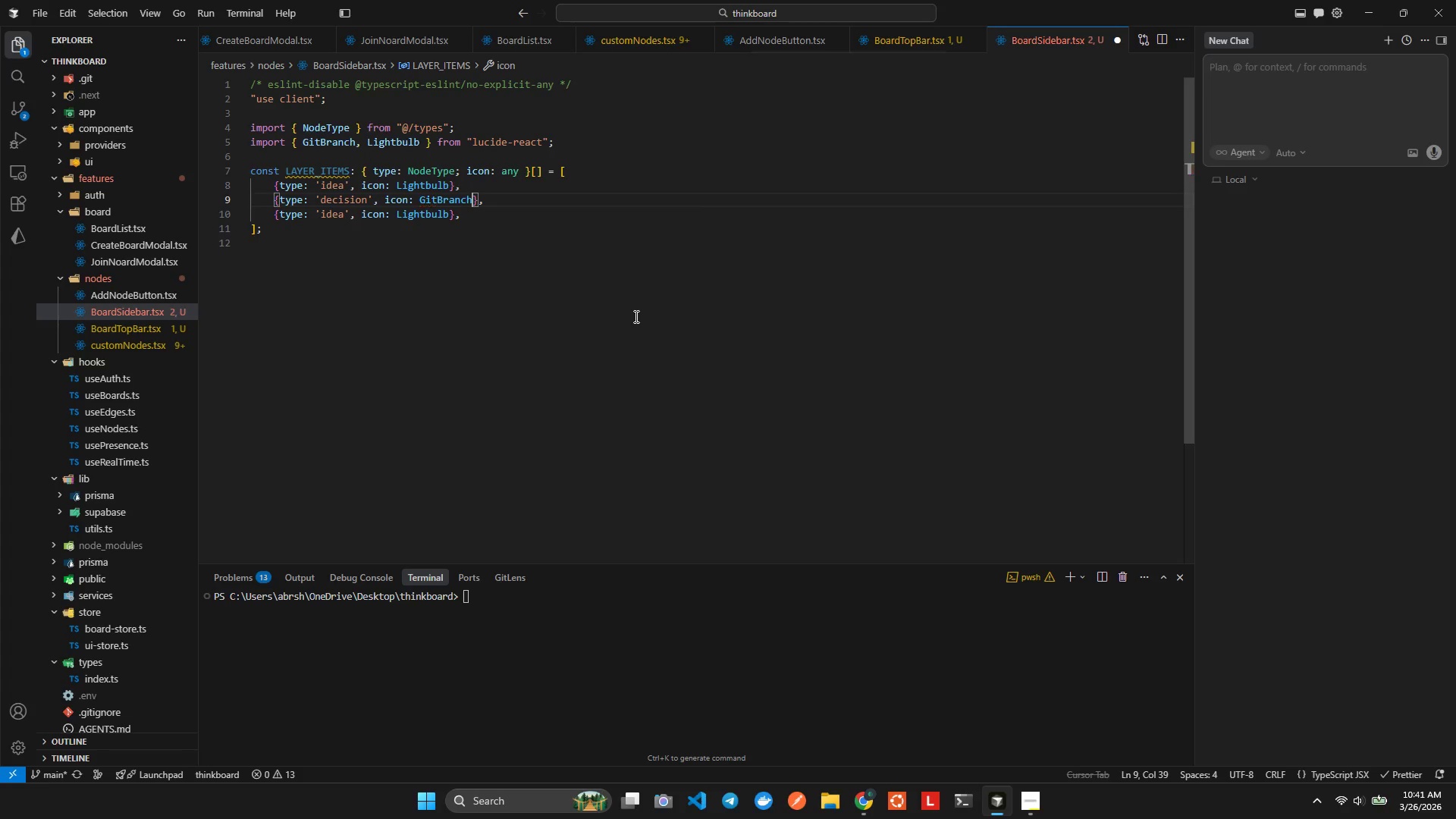 
key(ArrowRight)
 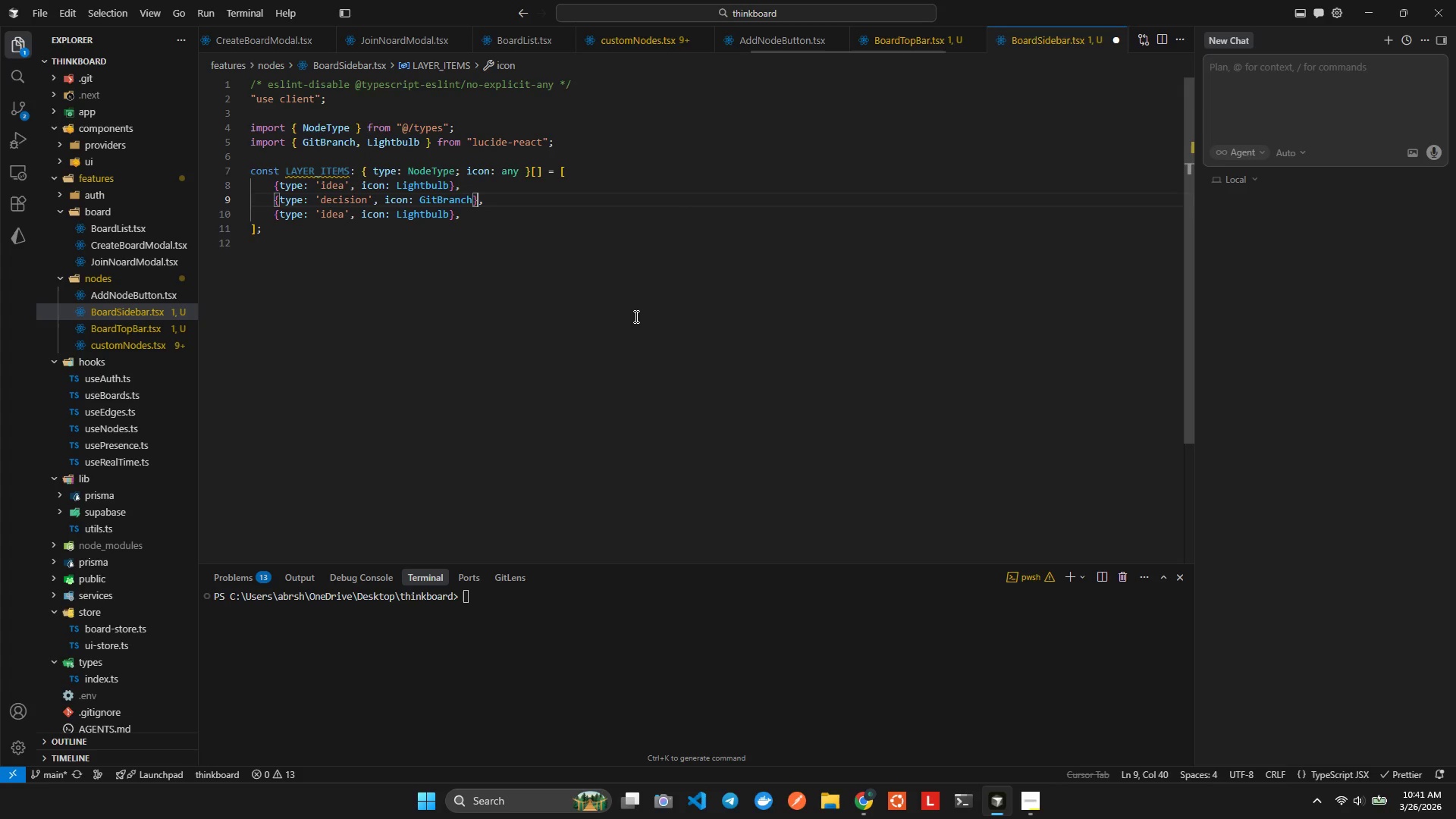 
key(ArrowDown)
 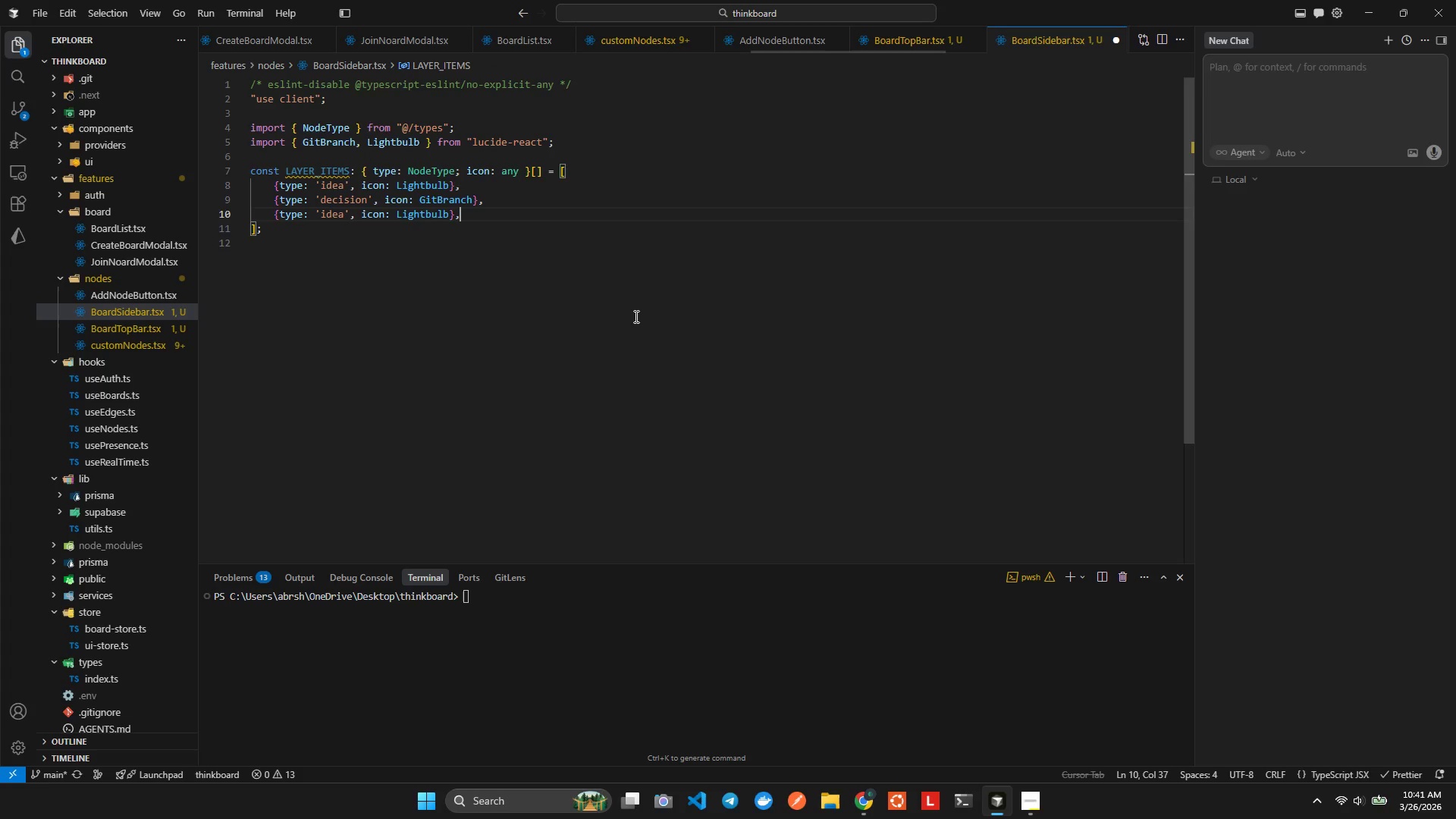 
key(ArrowLeft)
 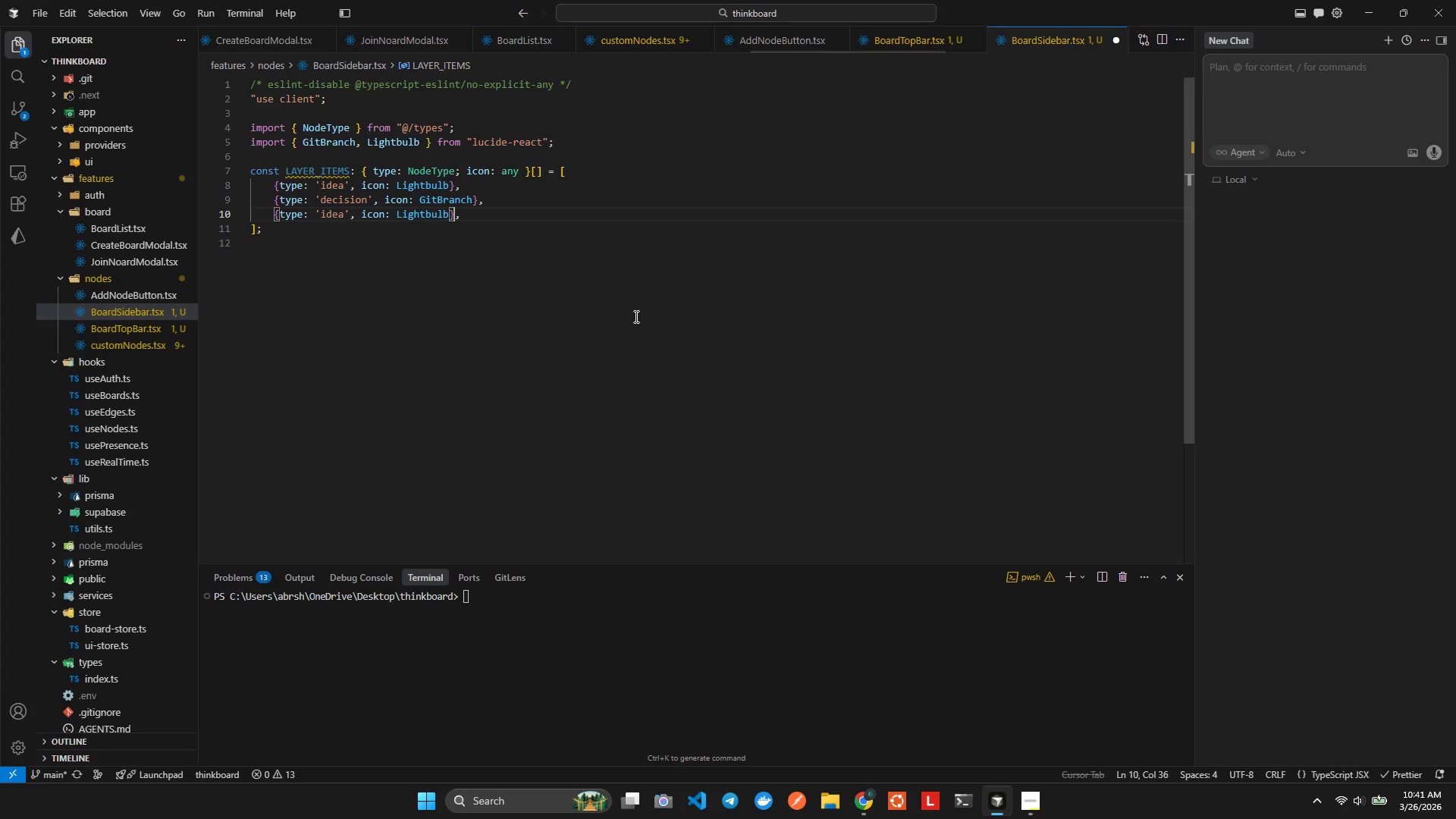 
key(ArrowLeft)
 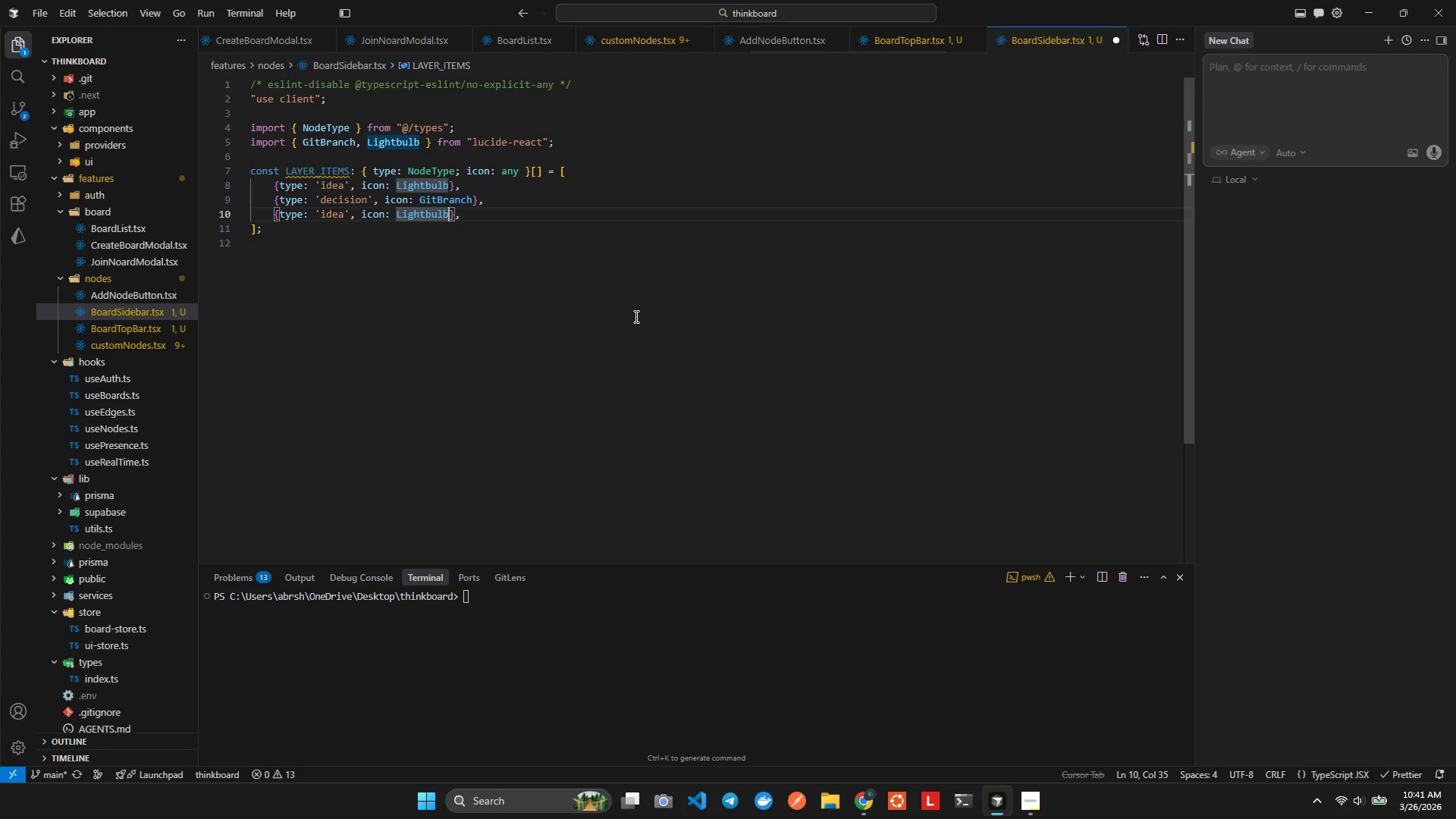 
hold_key(key=ArrowLeft, duration=0.73)
 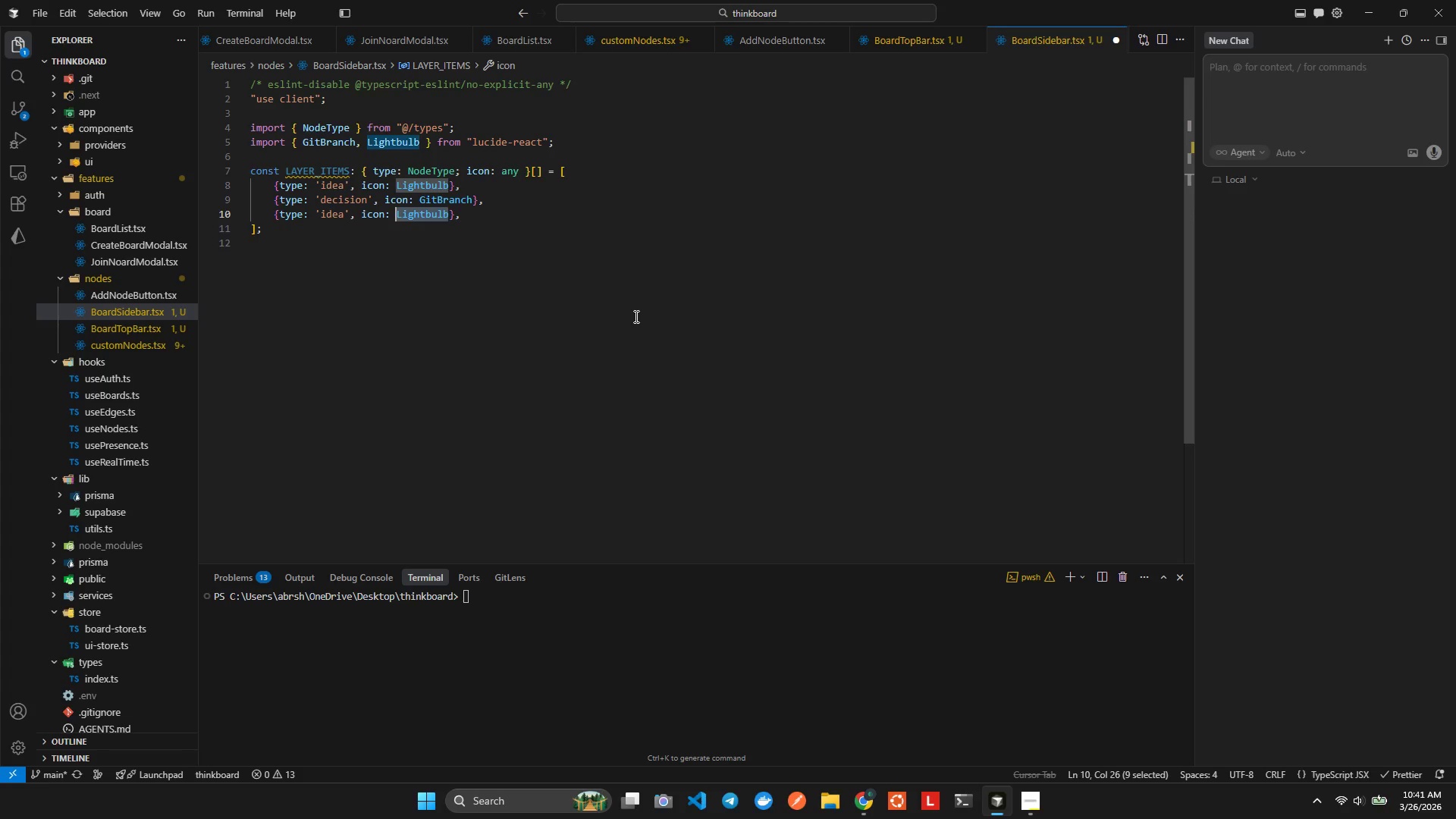 
key(Shift+ArrowRight)
 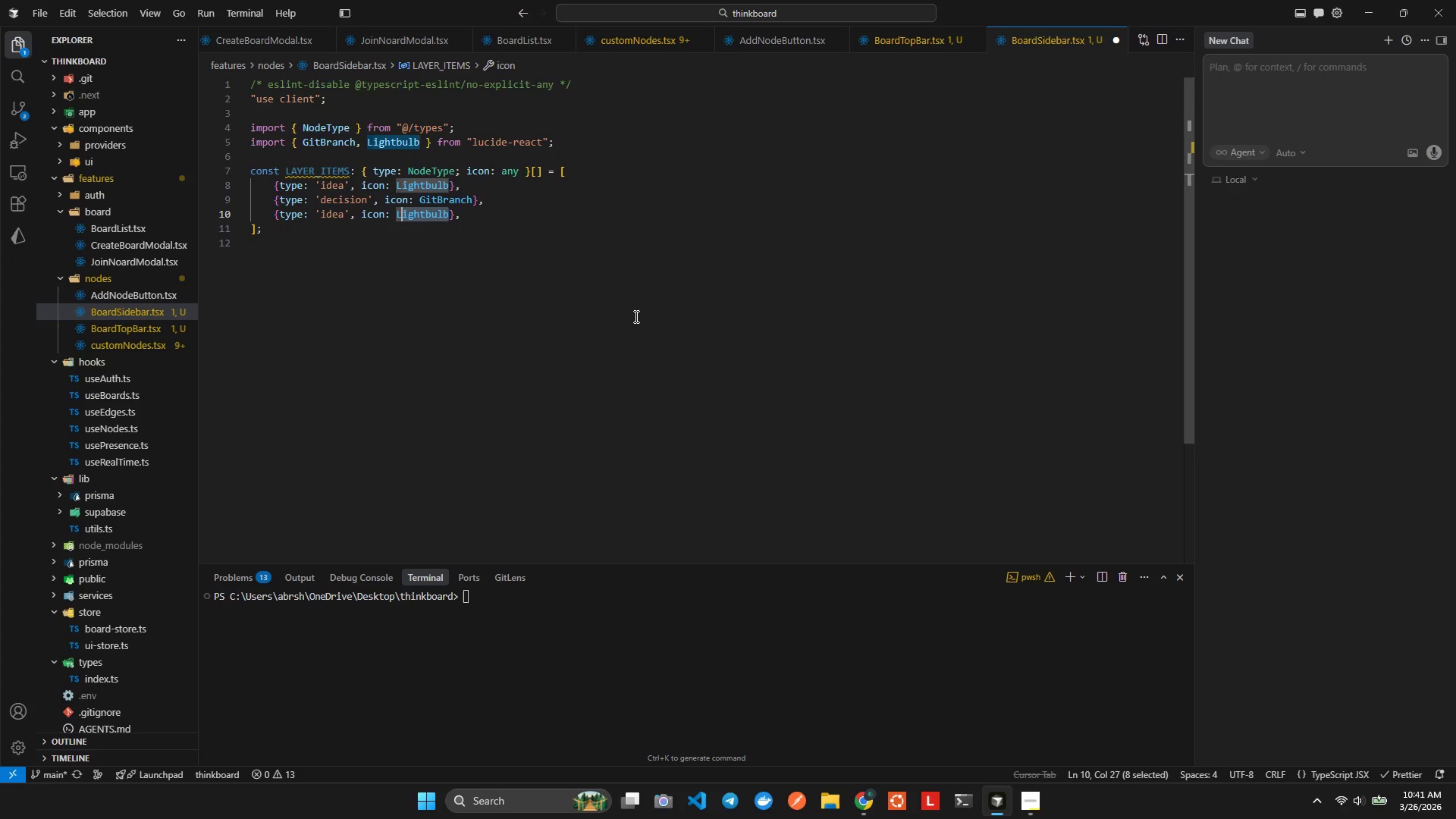 
key(Shift+ArrowLeft)
 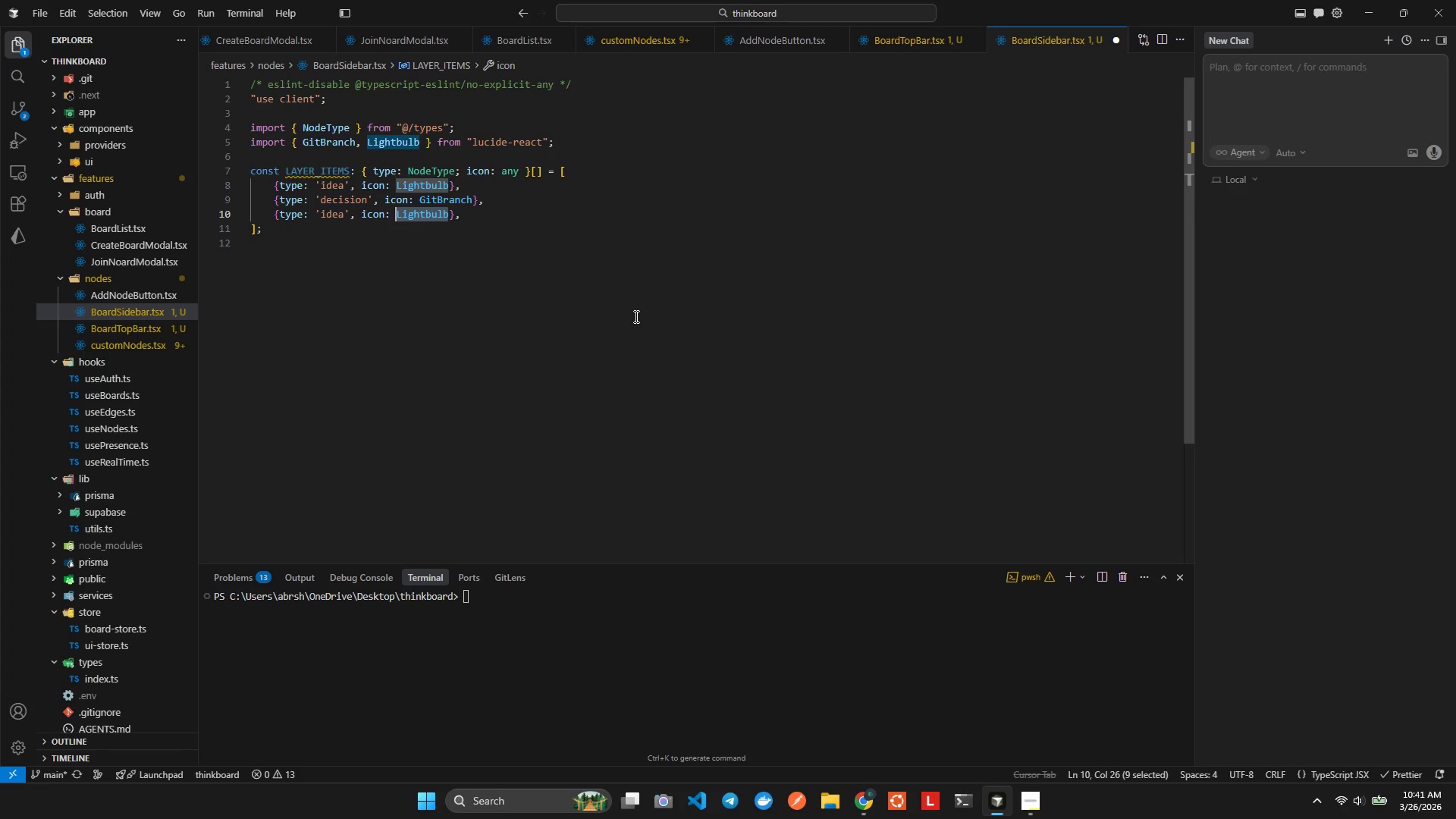 
type(Chesqu)
 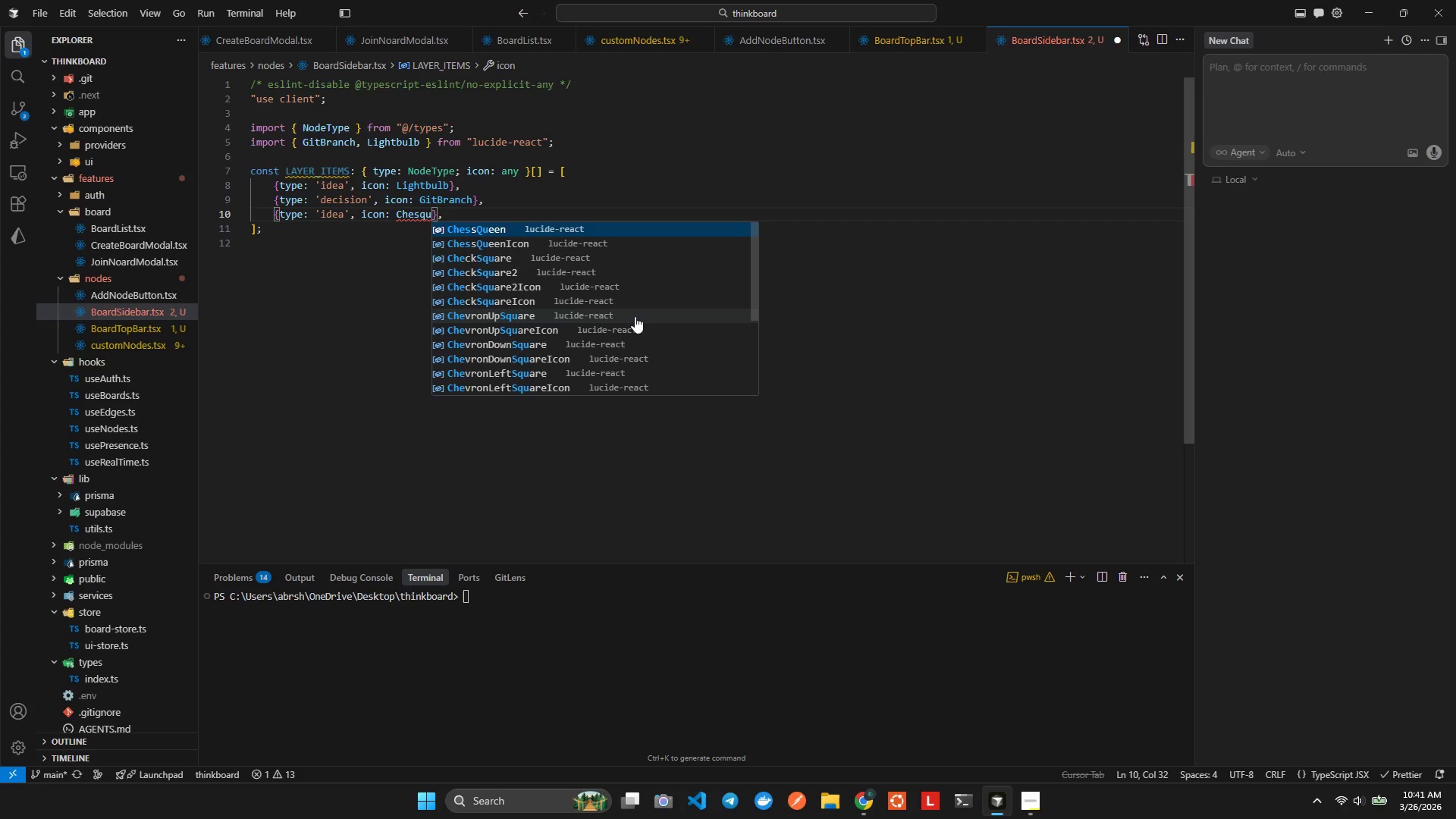 
key(ArrowDown)
 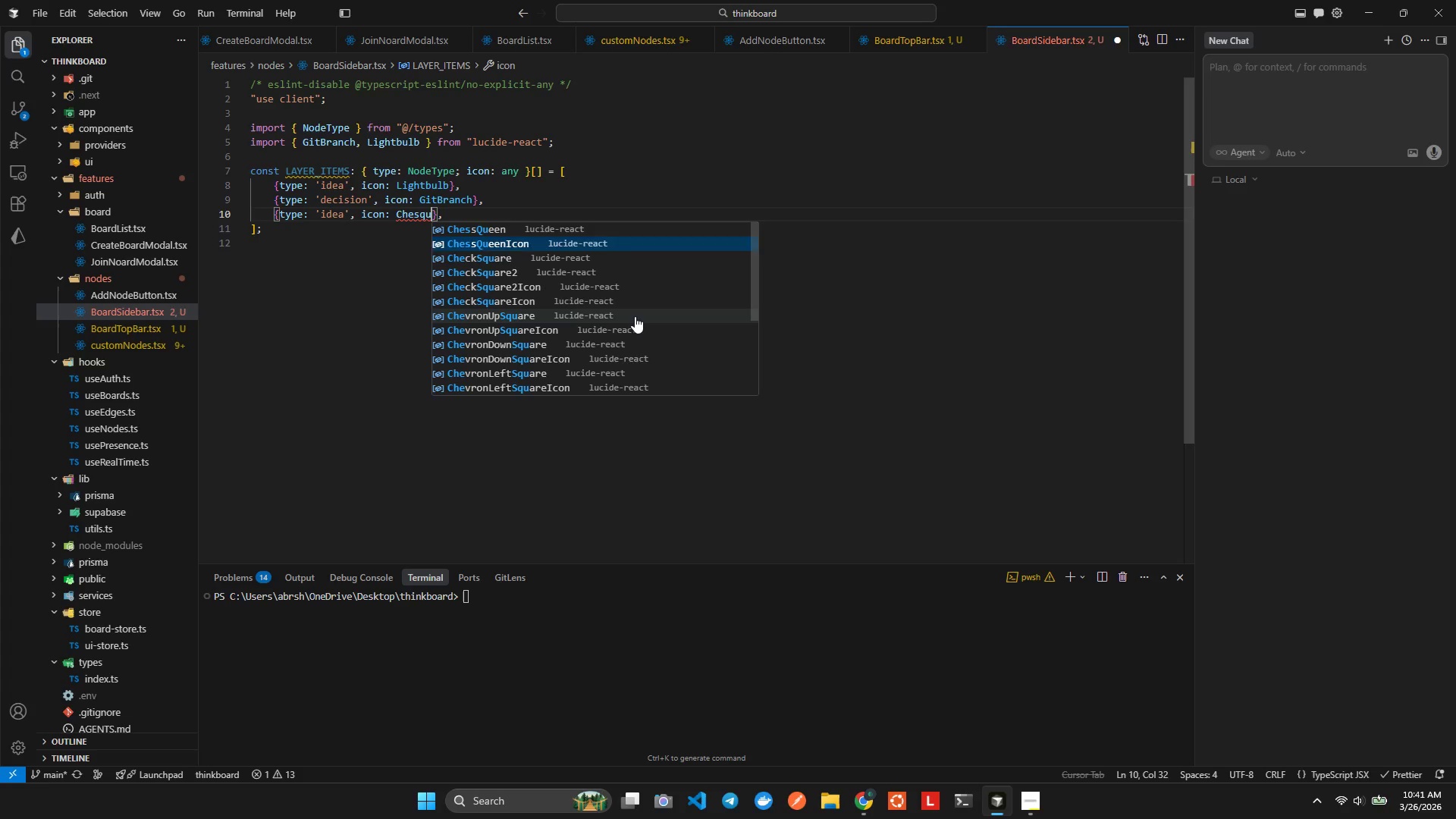 
key(ArrowDown)
 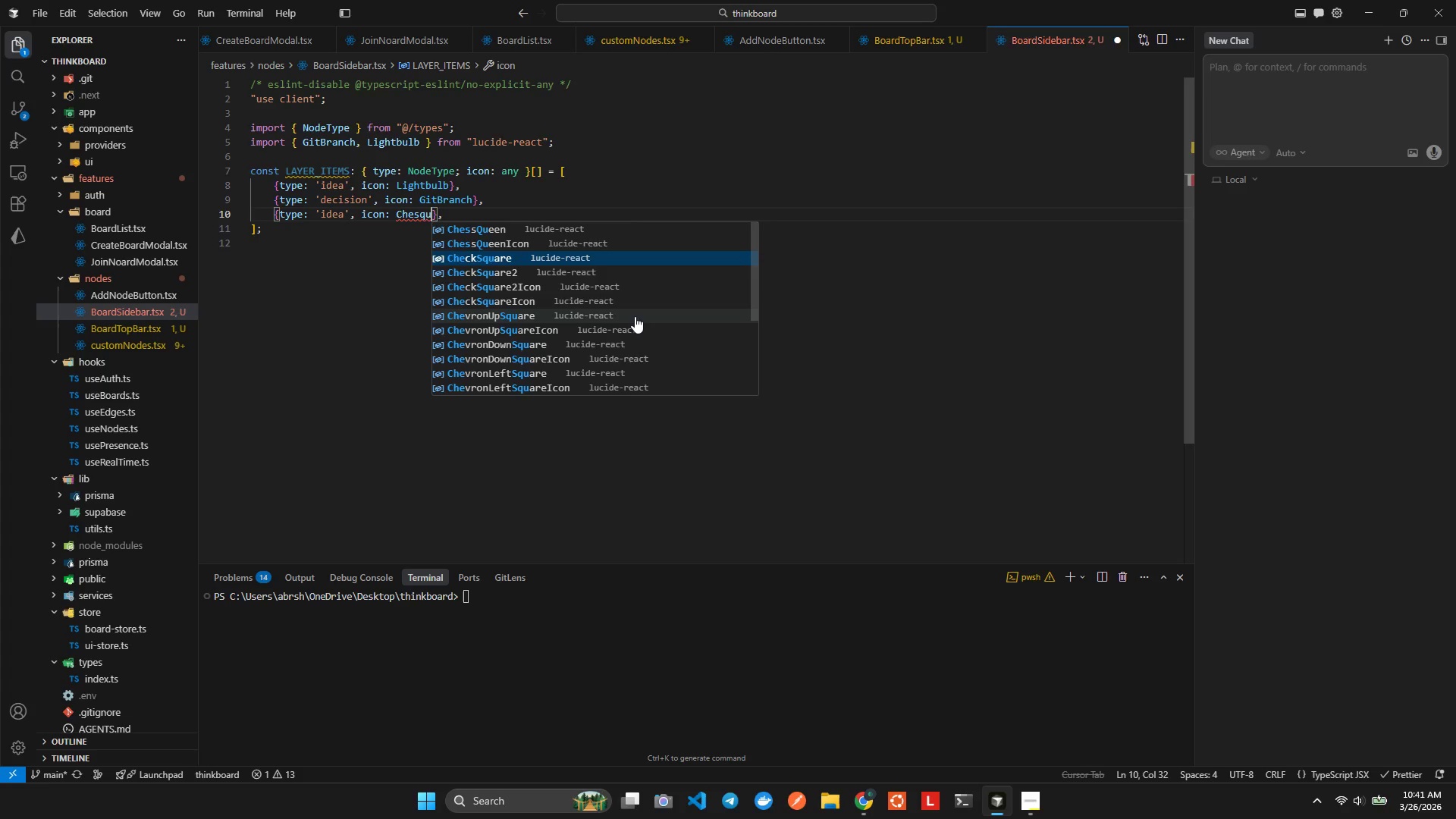 
key(Enter)
 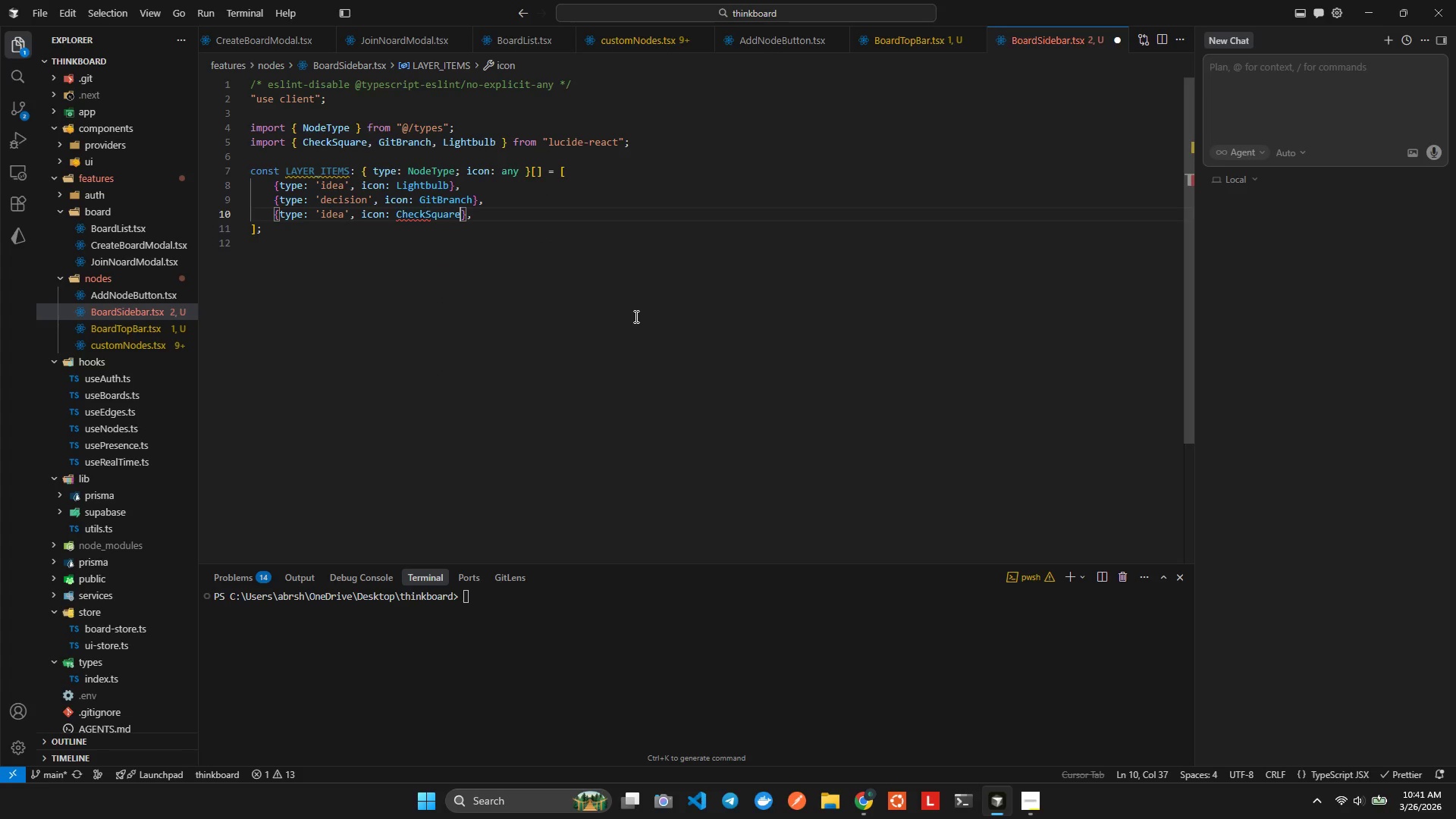 
hold_key(key=ArrowLeft, duration=0.86)
 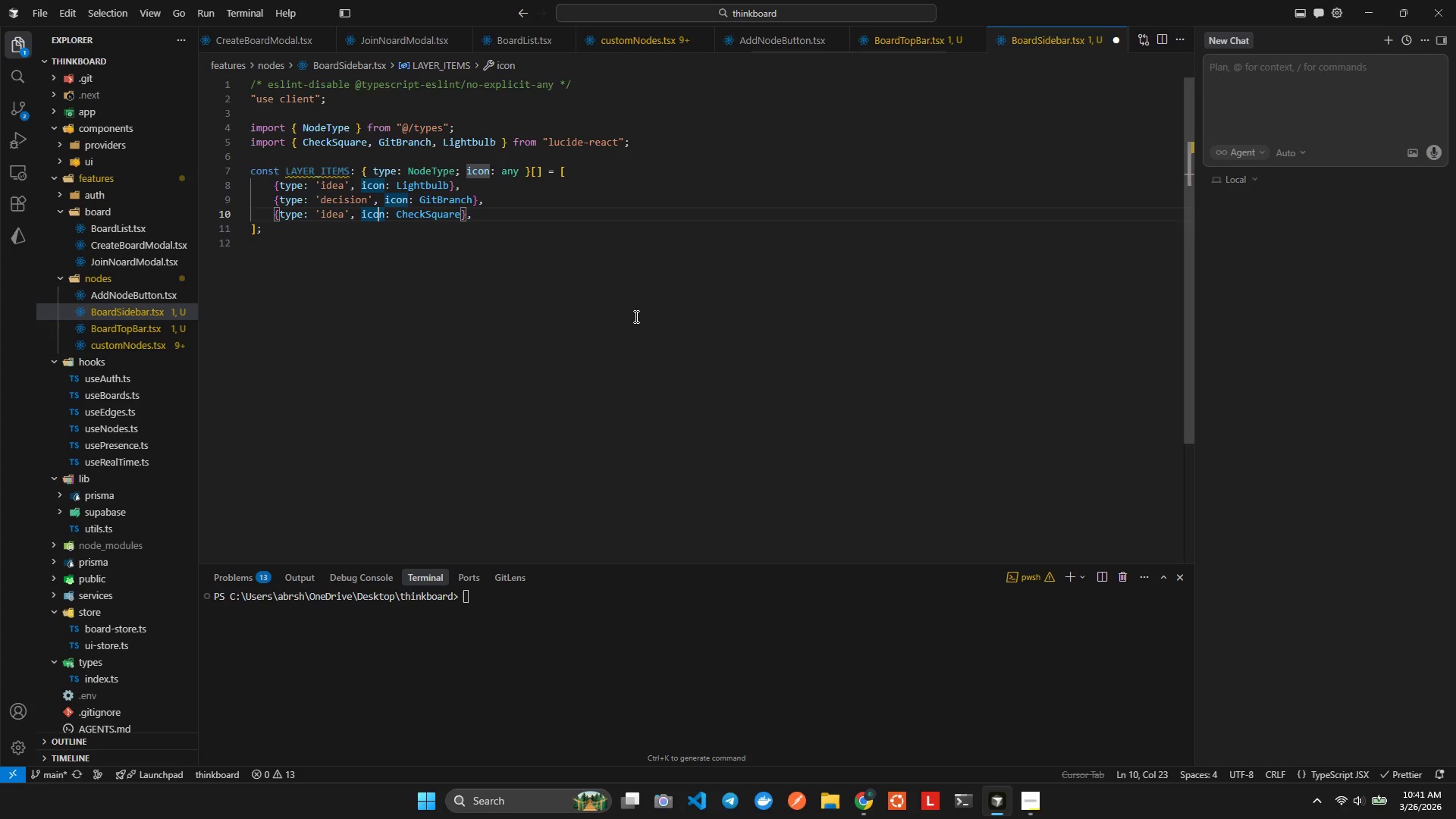 
hold_key(key=ArrowLeft, duration=0.84)
 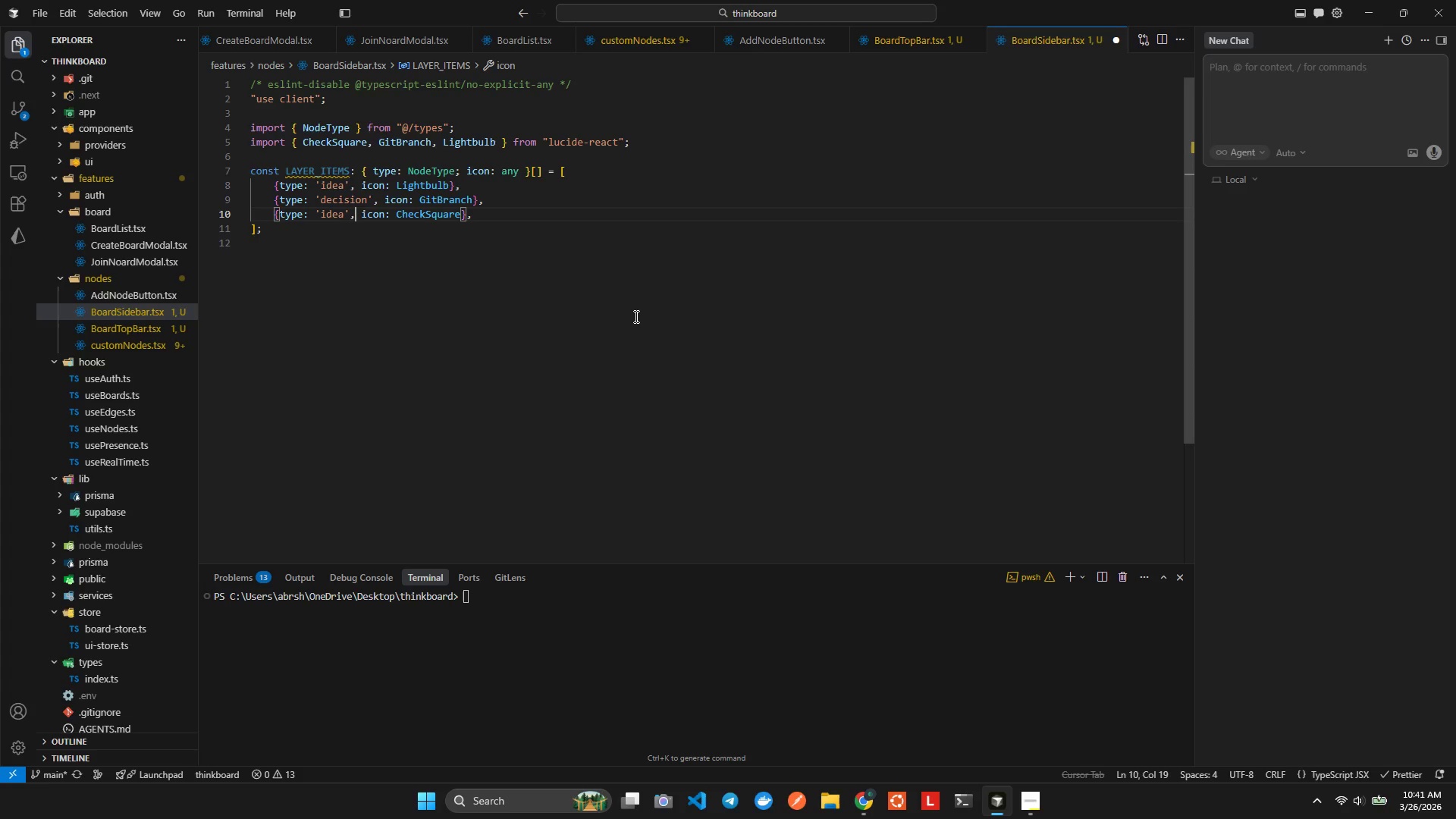 
key(ArrowLeft)
 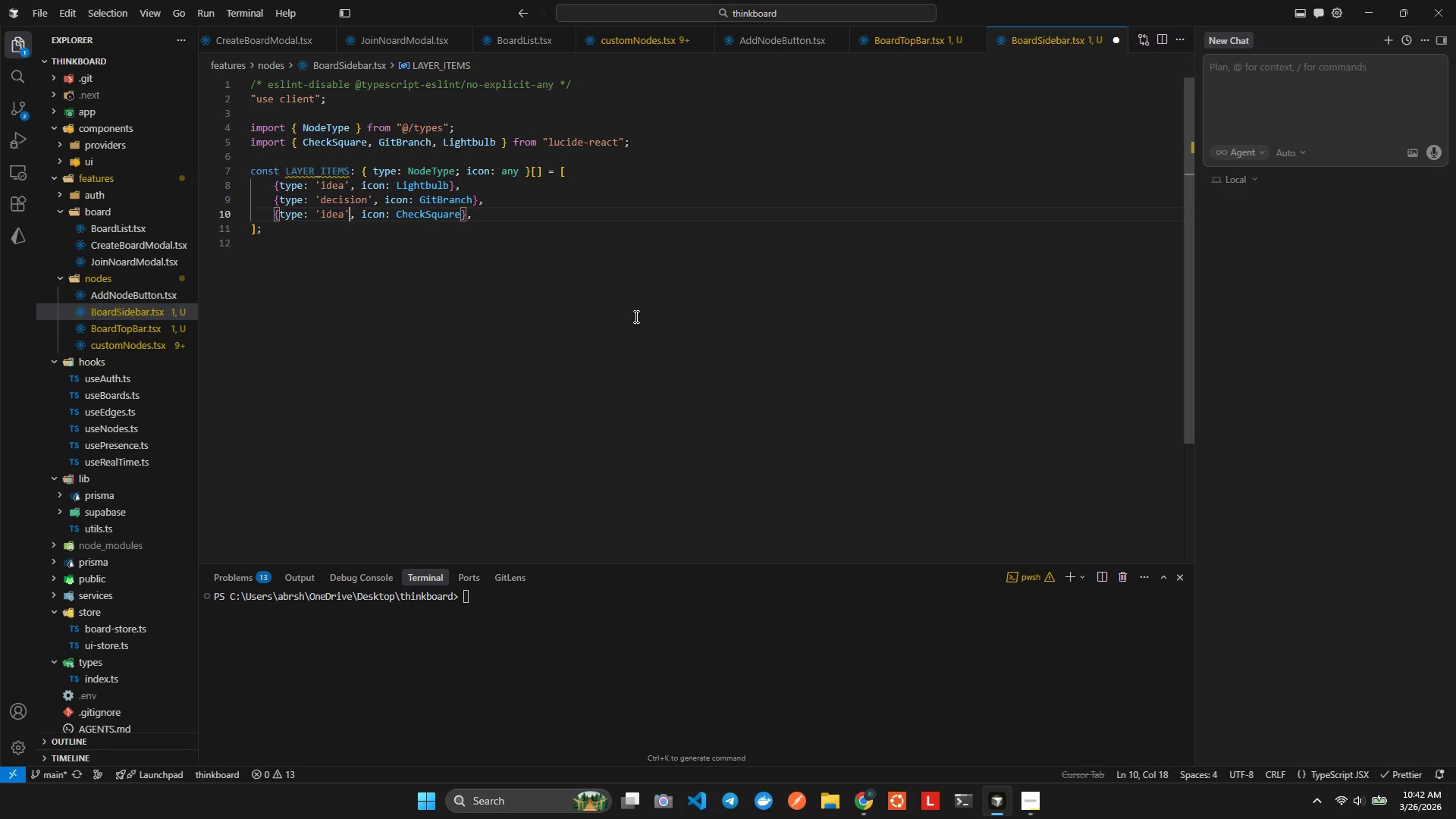 
key(ArrowLeft)
 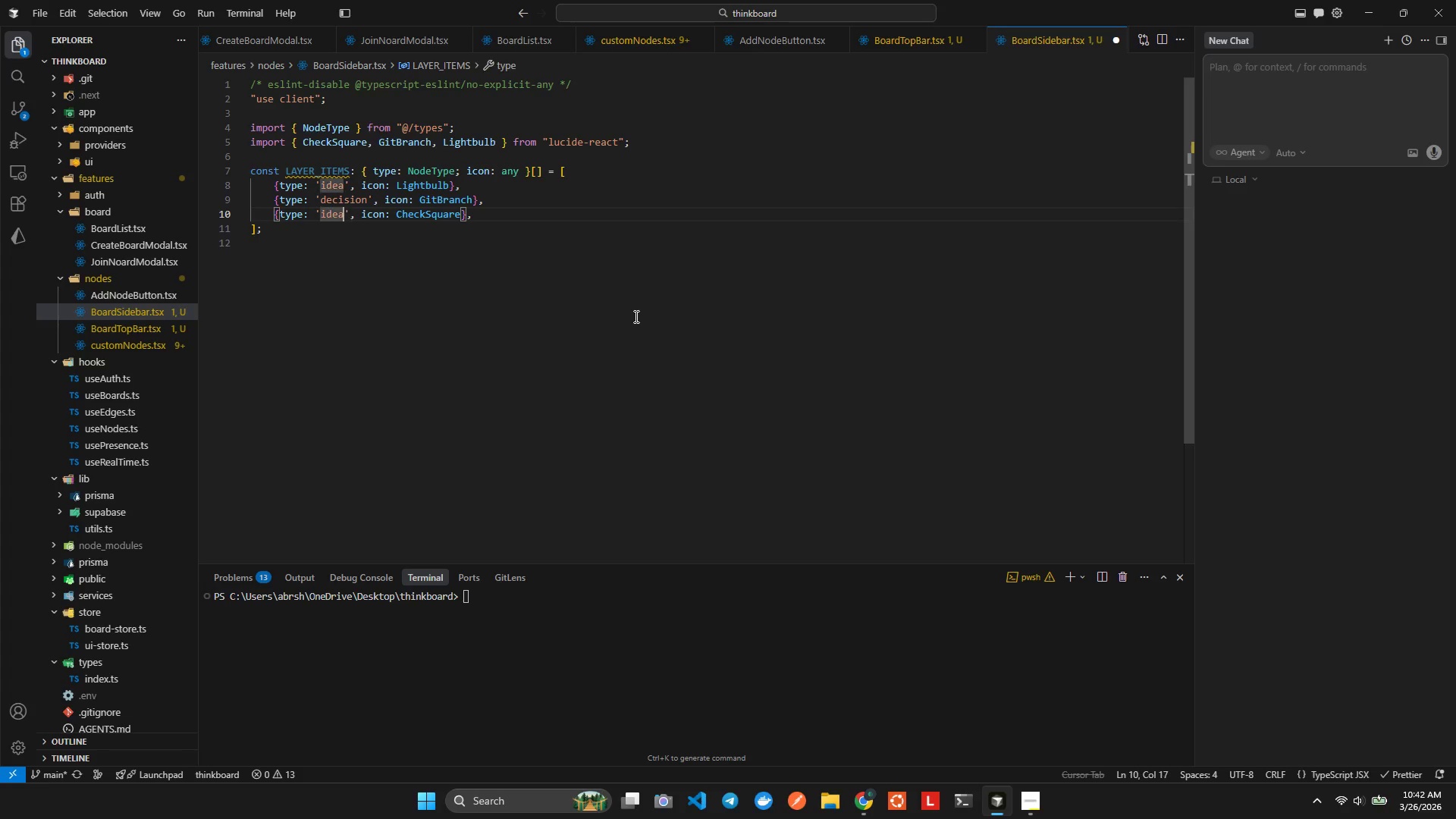 
key(Shift+ArrowLeft)
 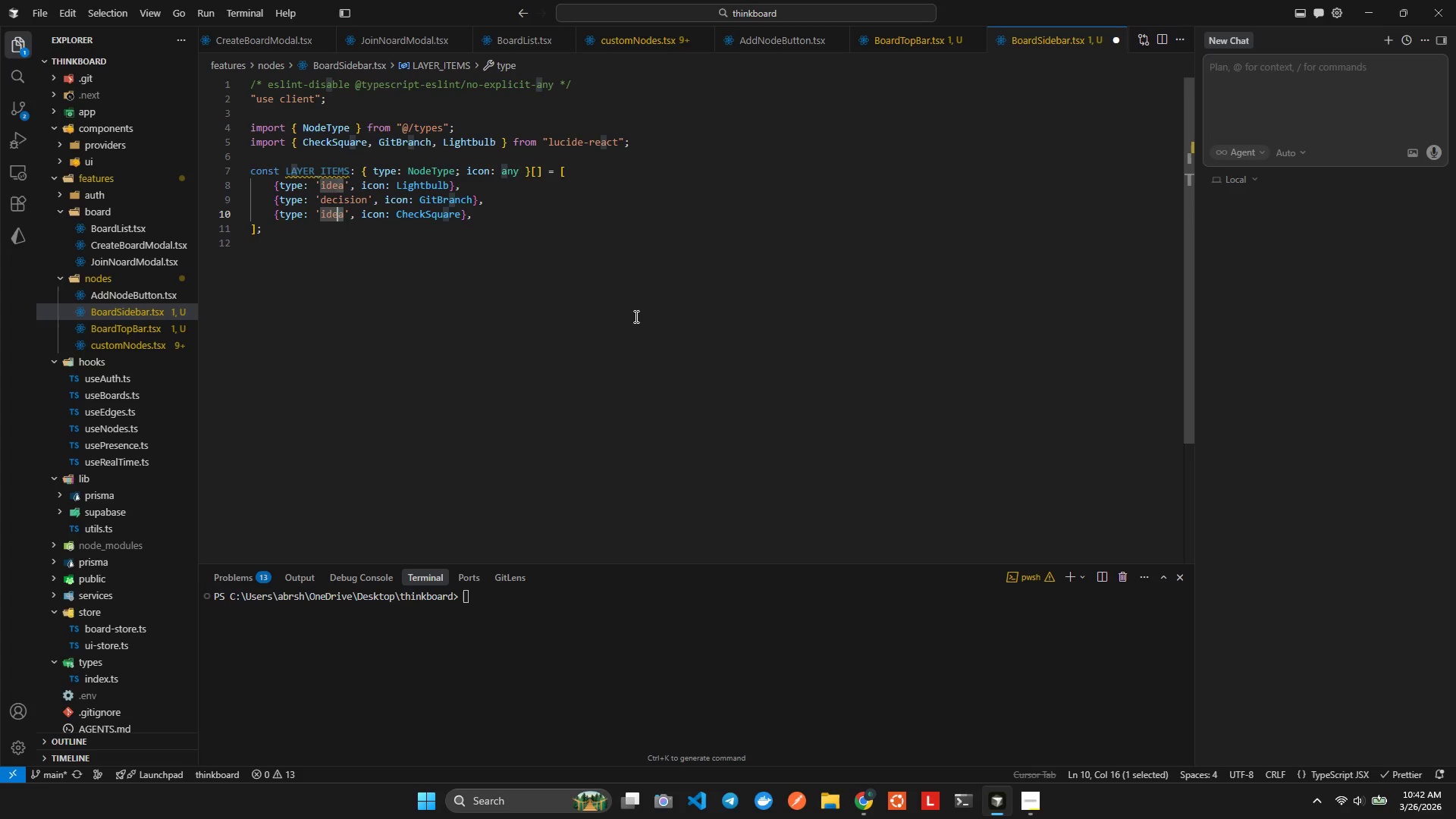 
key(Shift+ArrowLeft)
 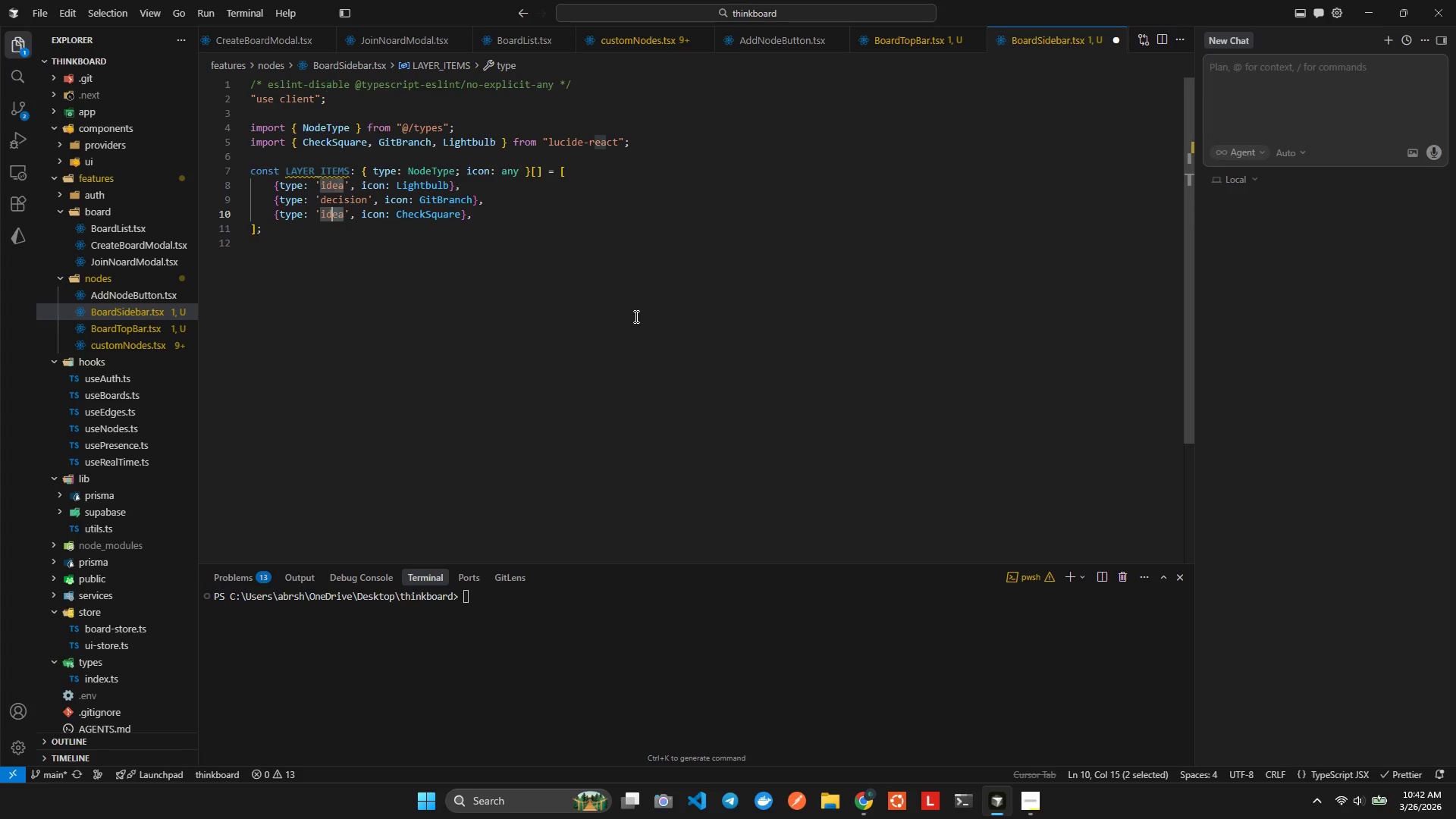 
key(Shift+ArrowLeft)
 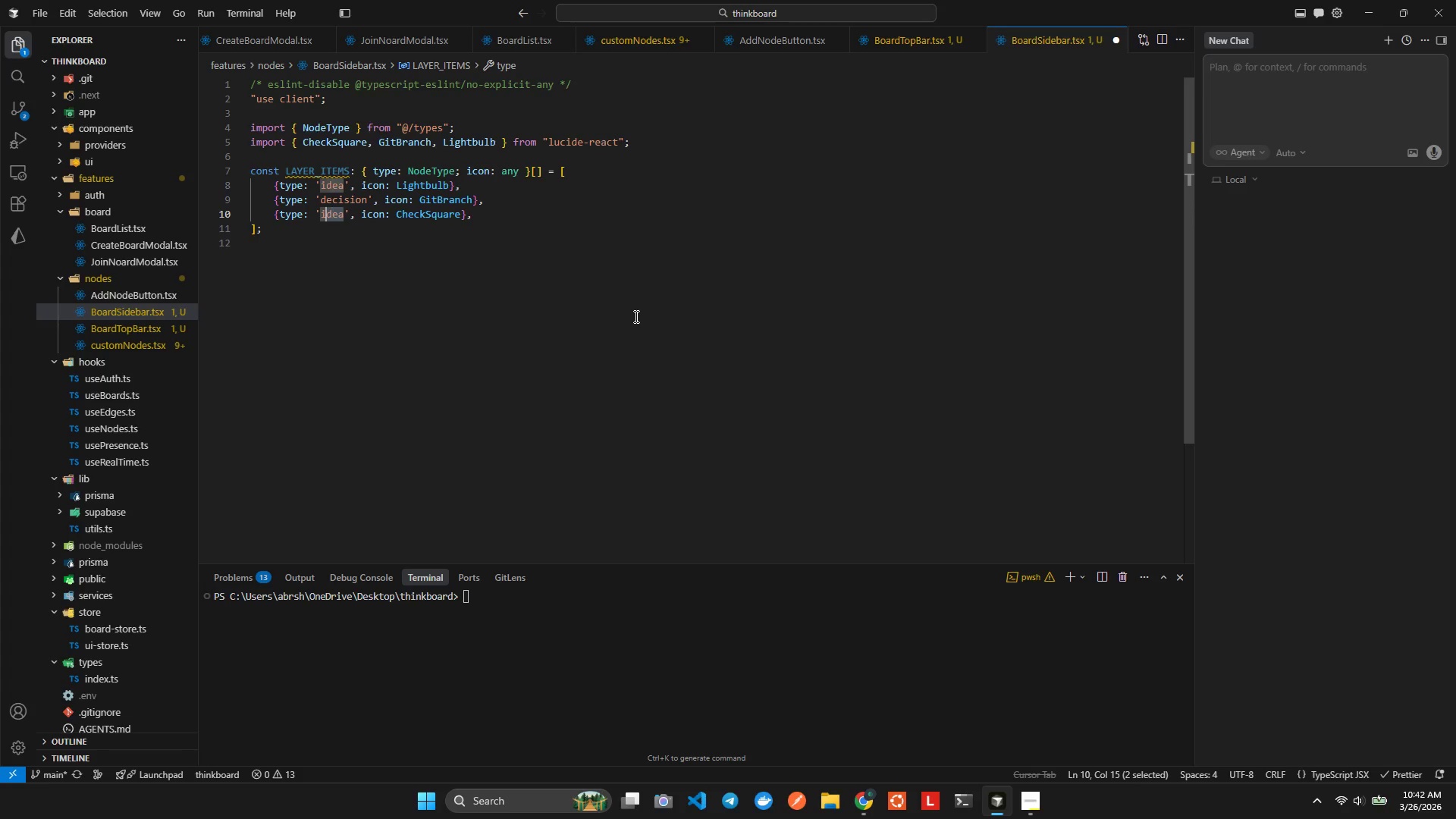 
key(Shift+ArrowLeft)
 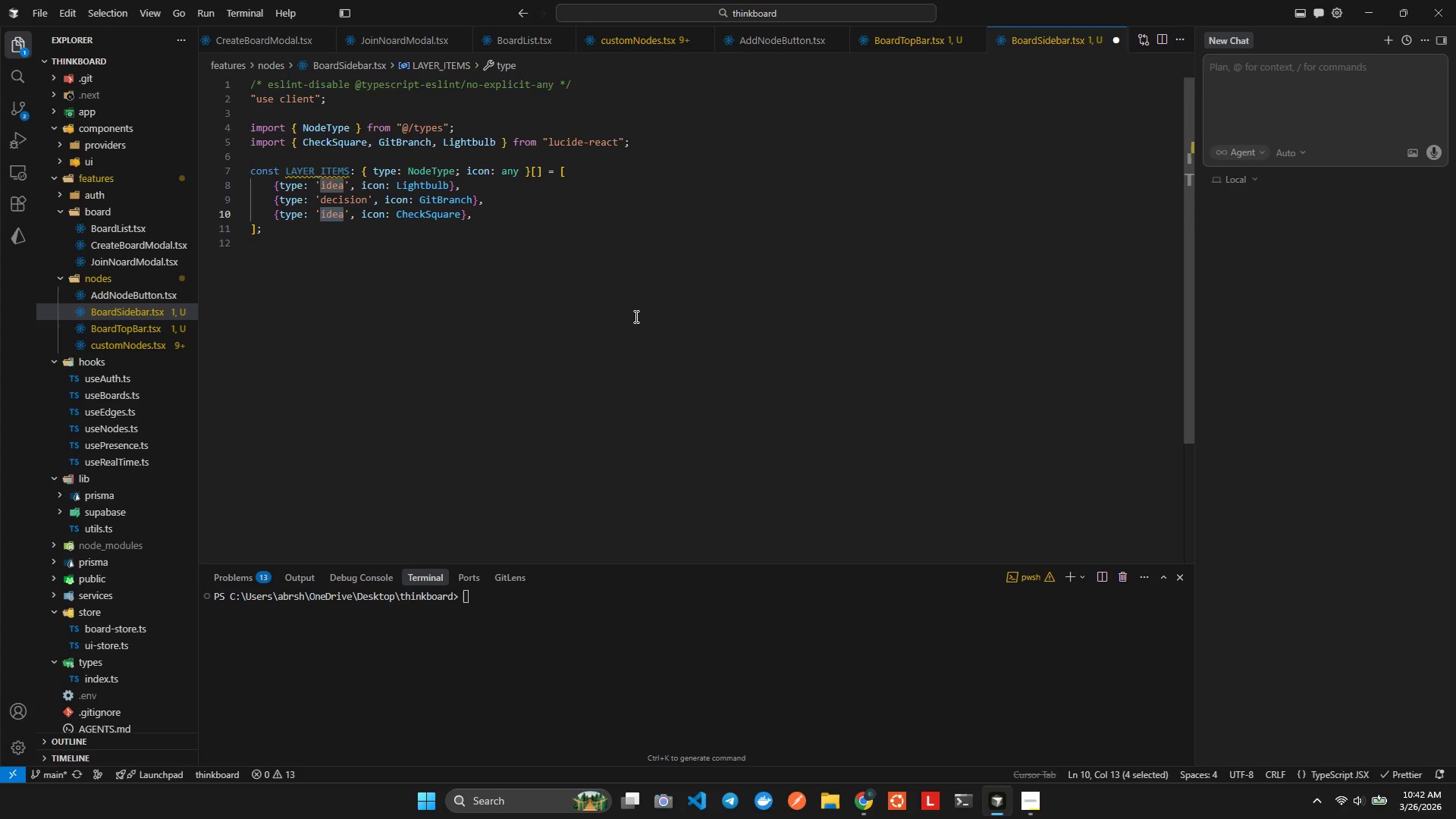 
type(ta)
 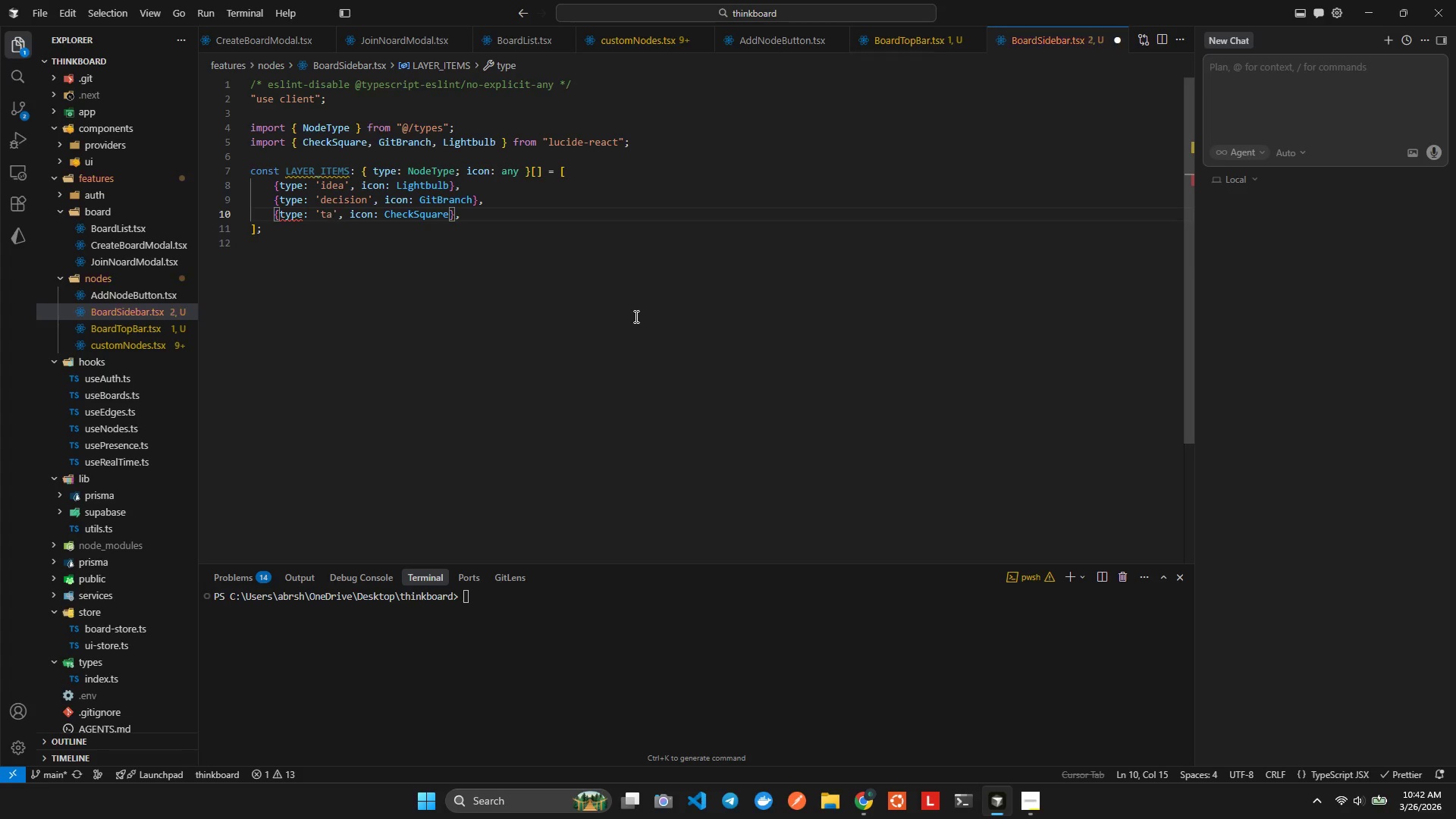 
key(Control+ControlLeft)
 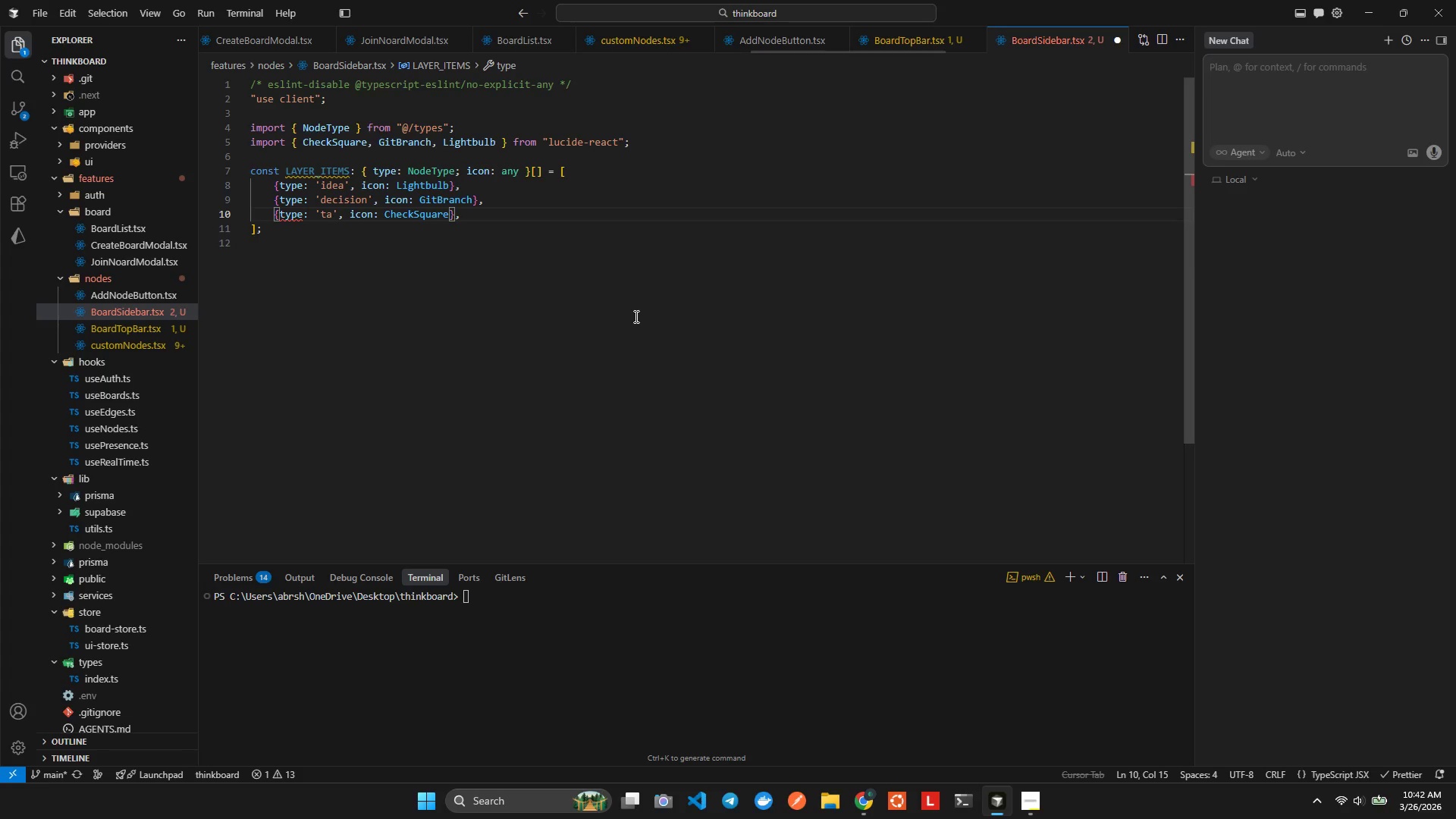 
key(Control+Space)
 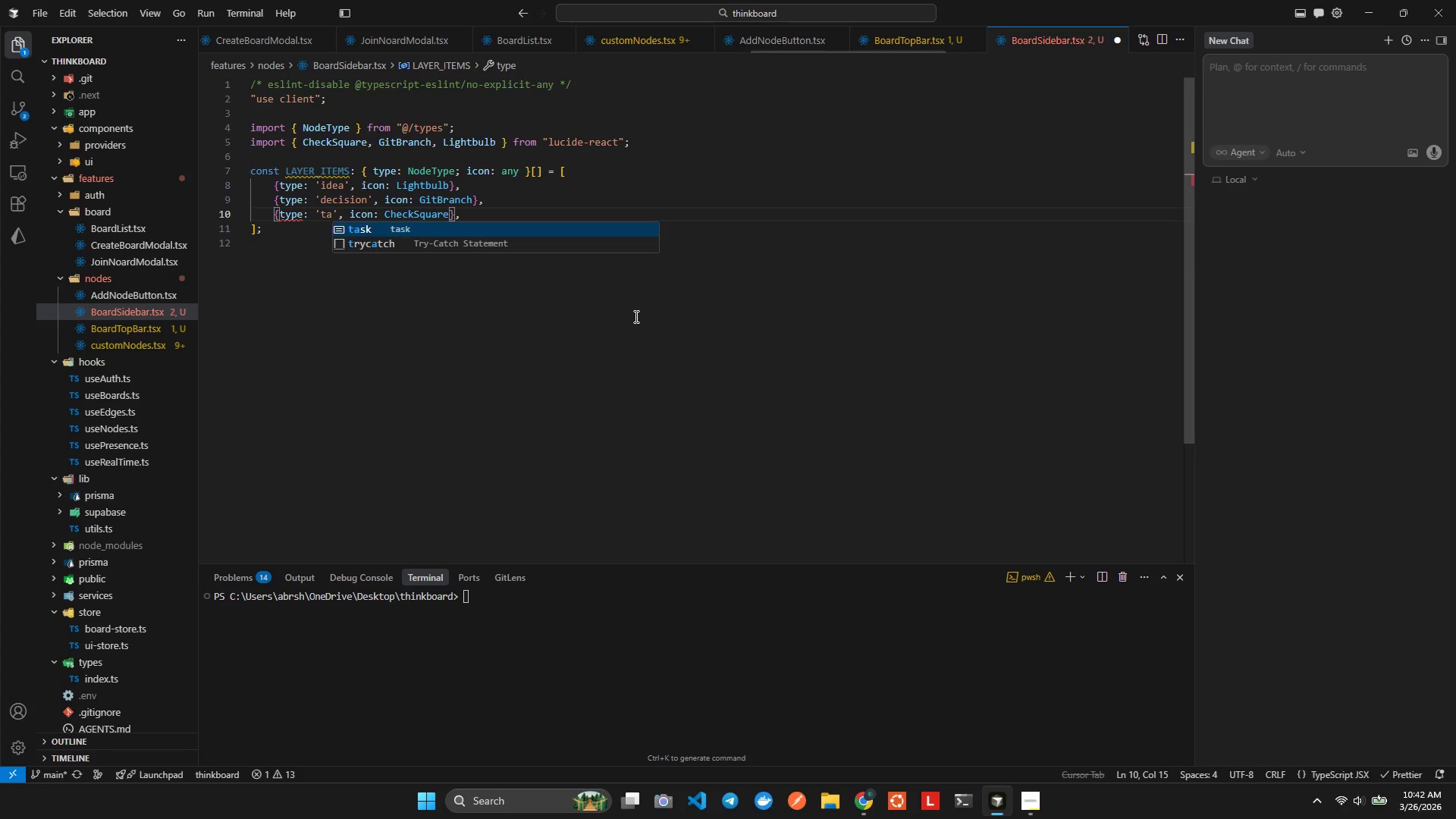 
key(Enter)
 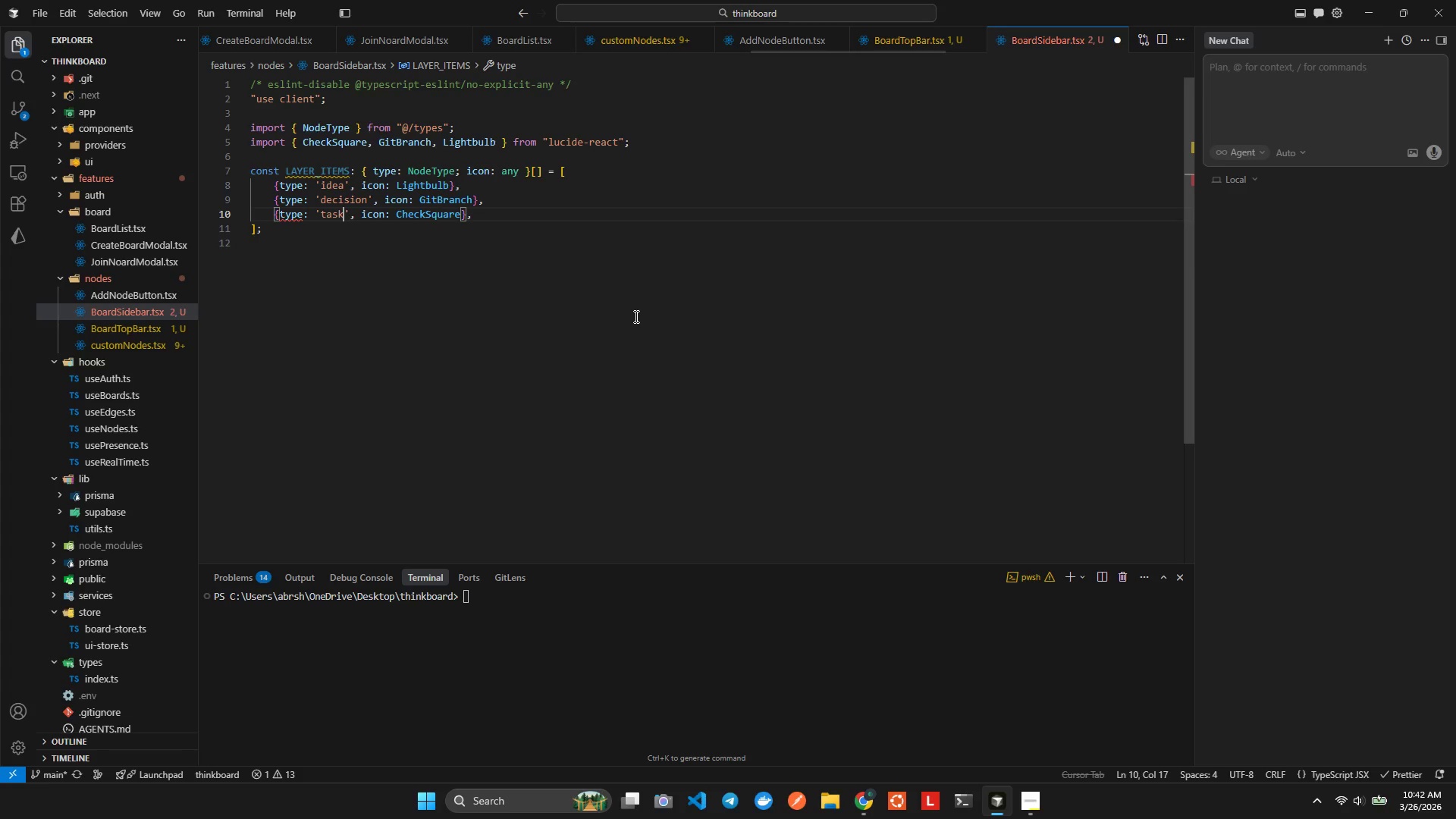 
key(Alt+AltLeft)
 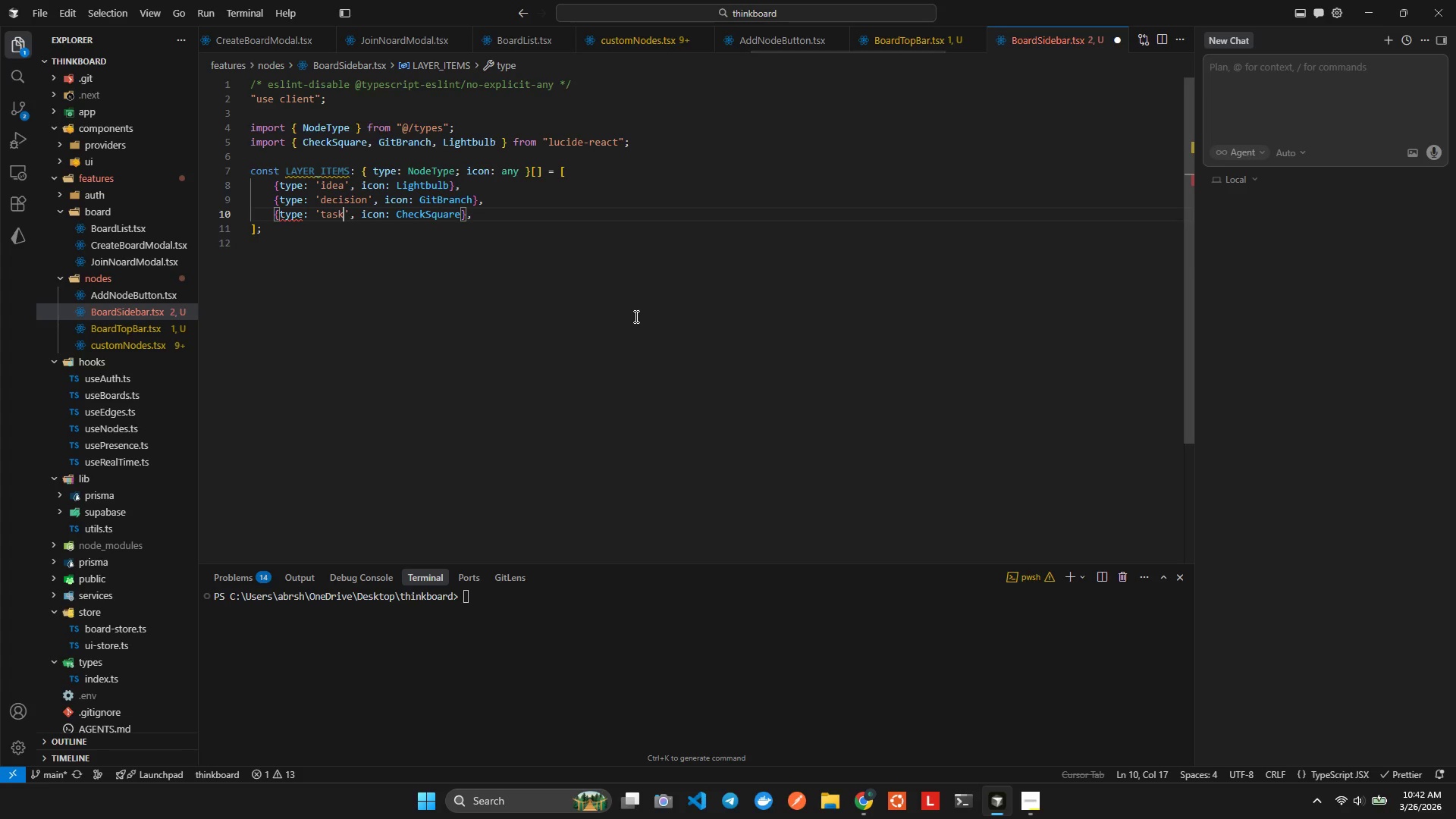 
key(Alt+Shift+ShiftLeft)
 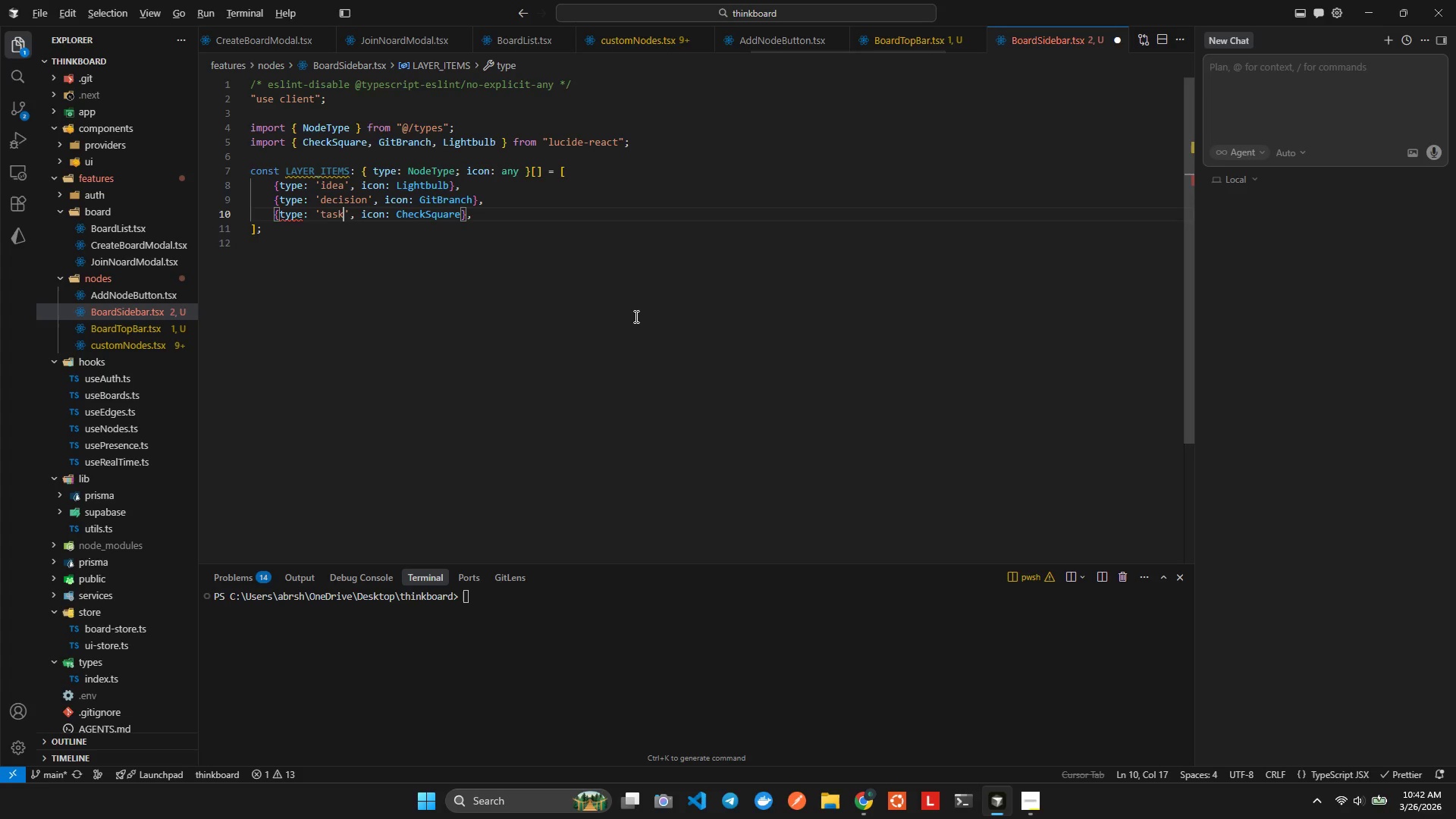 
key(Alt+Shift+F)
 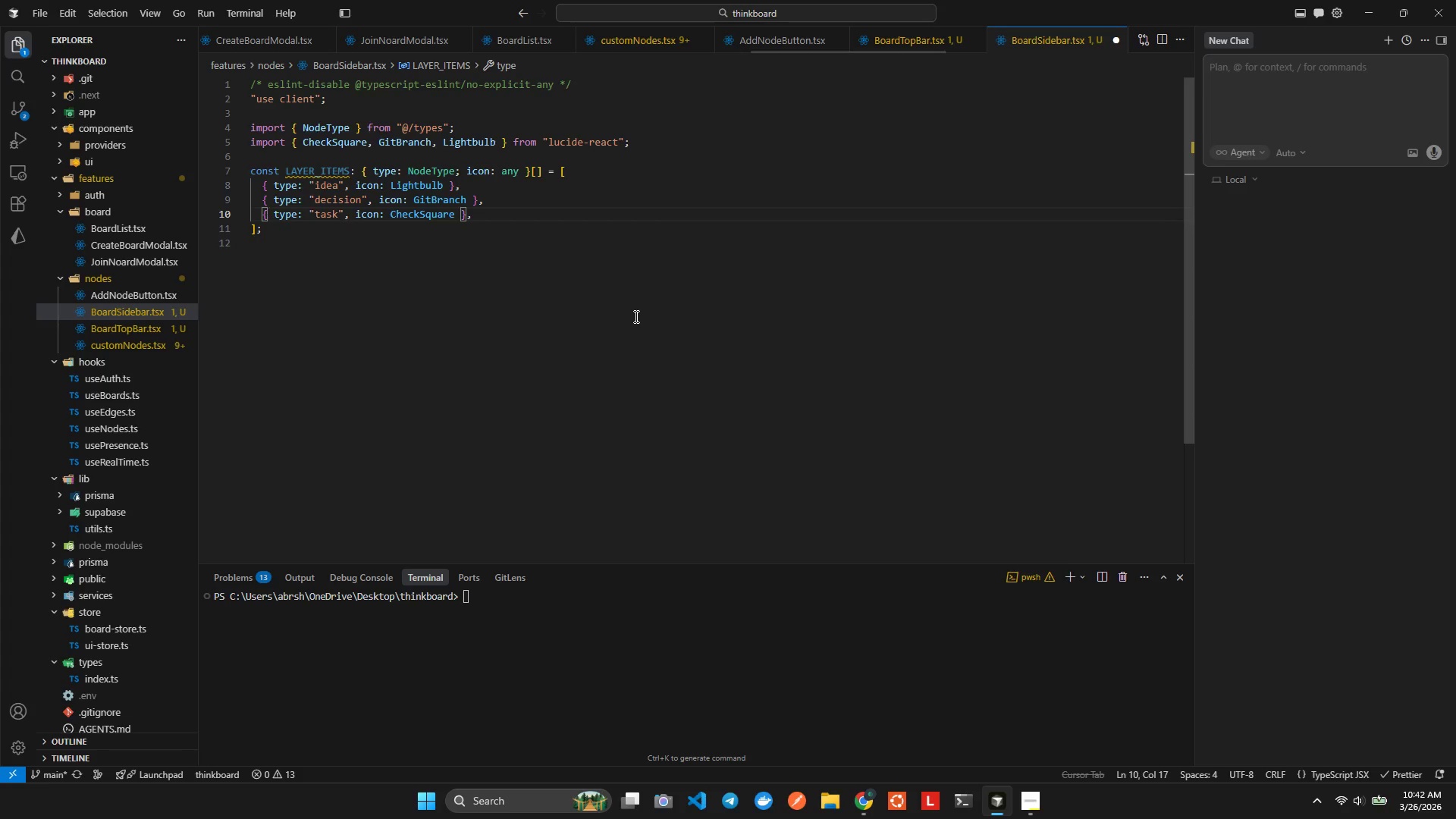 
key(ArrowRight)
 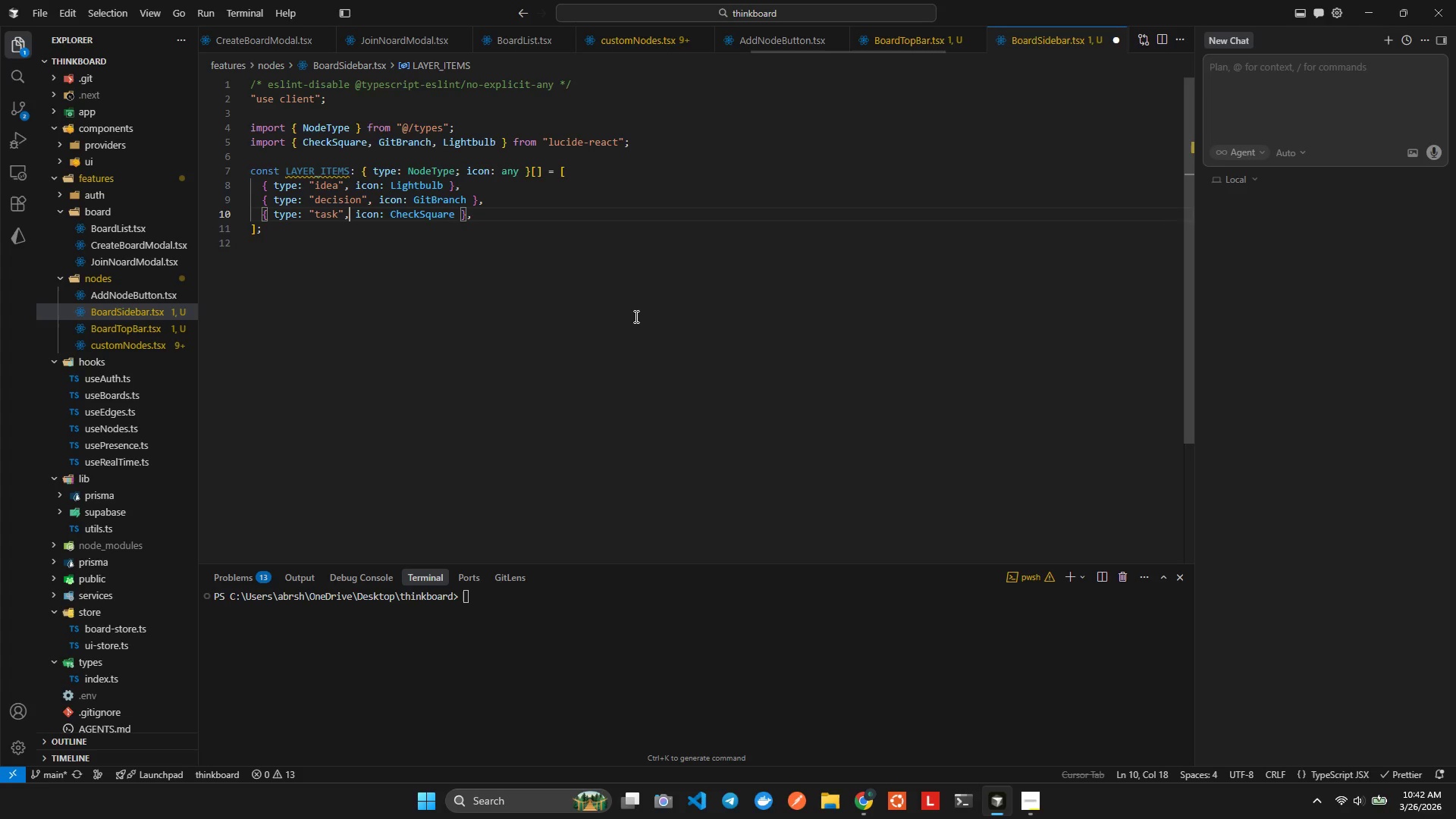 
key(ArrowDown)
 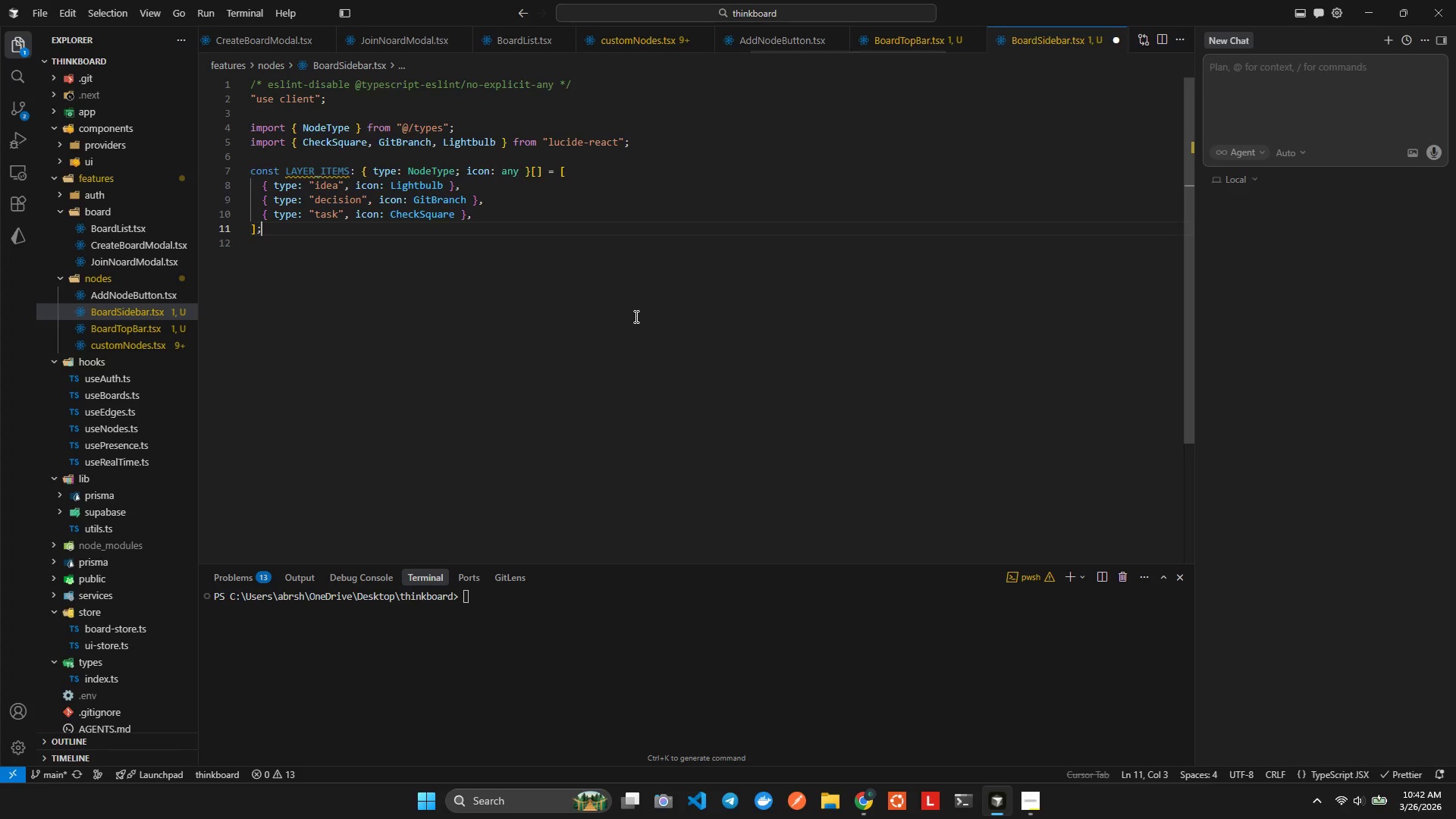 
key(Enter)
 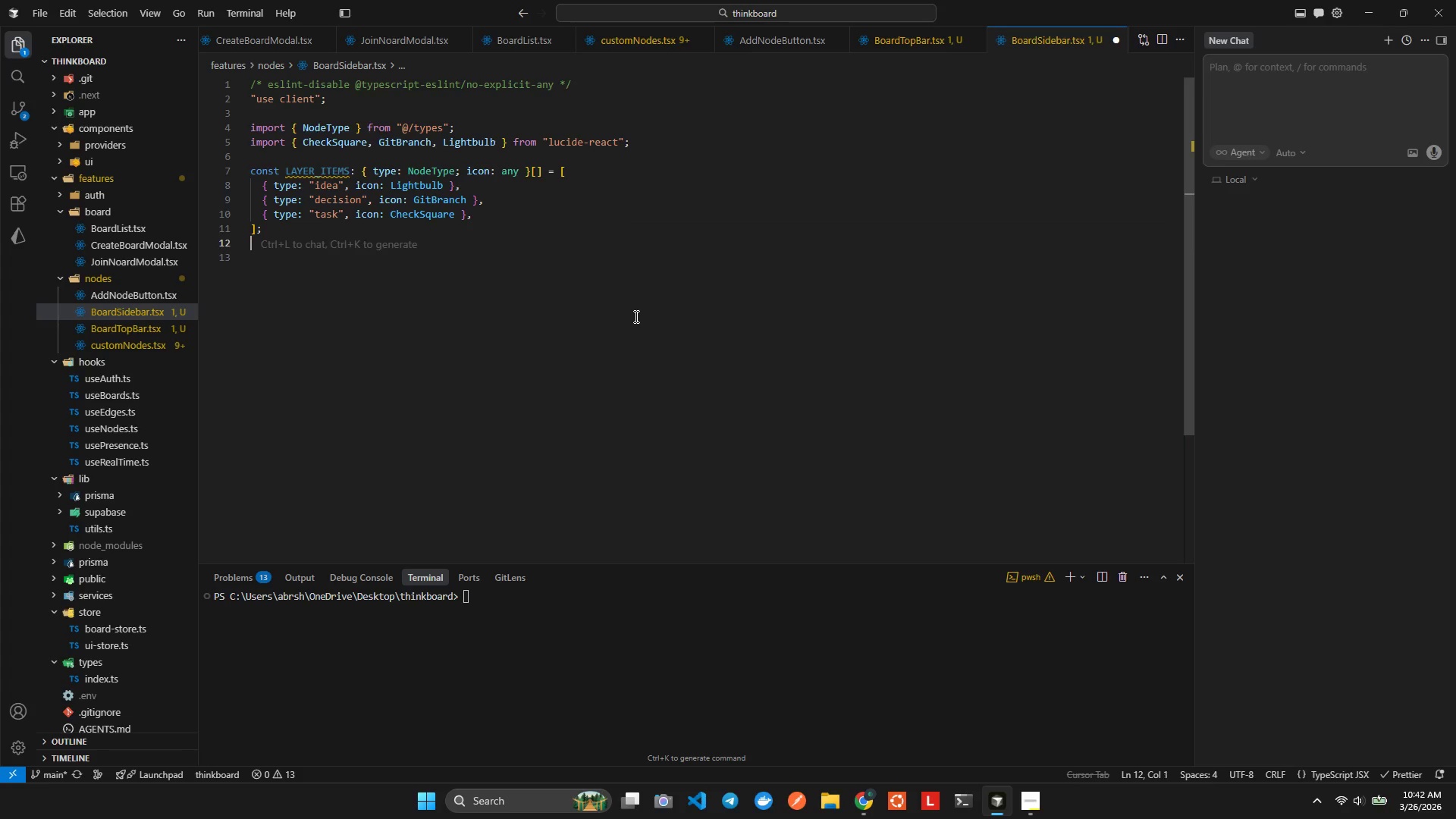 
key(Enter)
 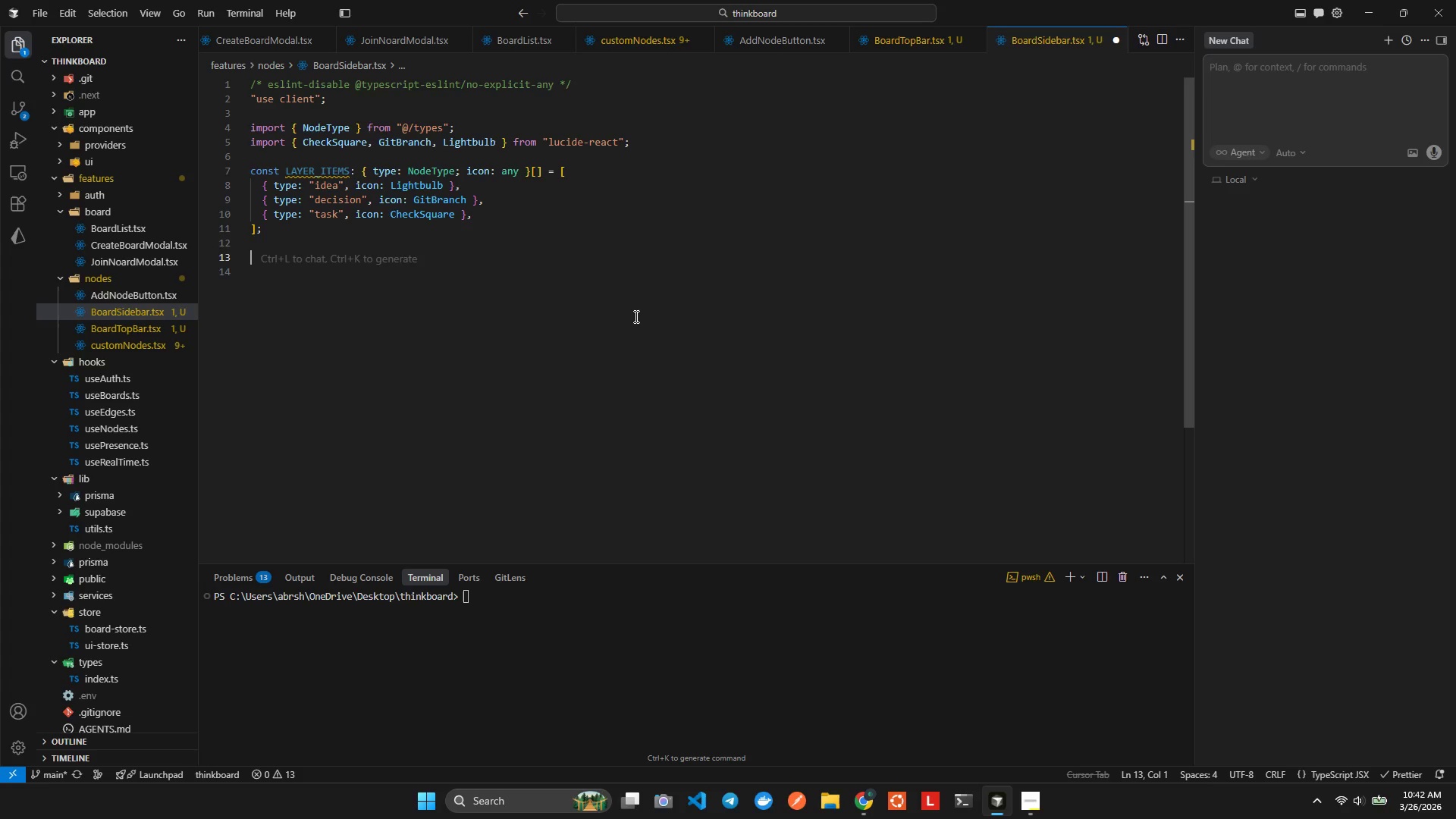 
wait(5.59)
 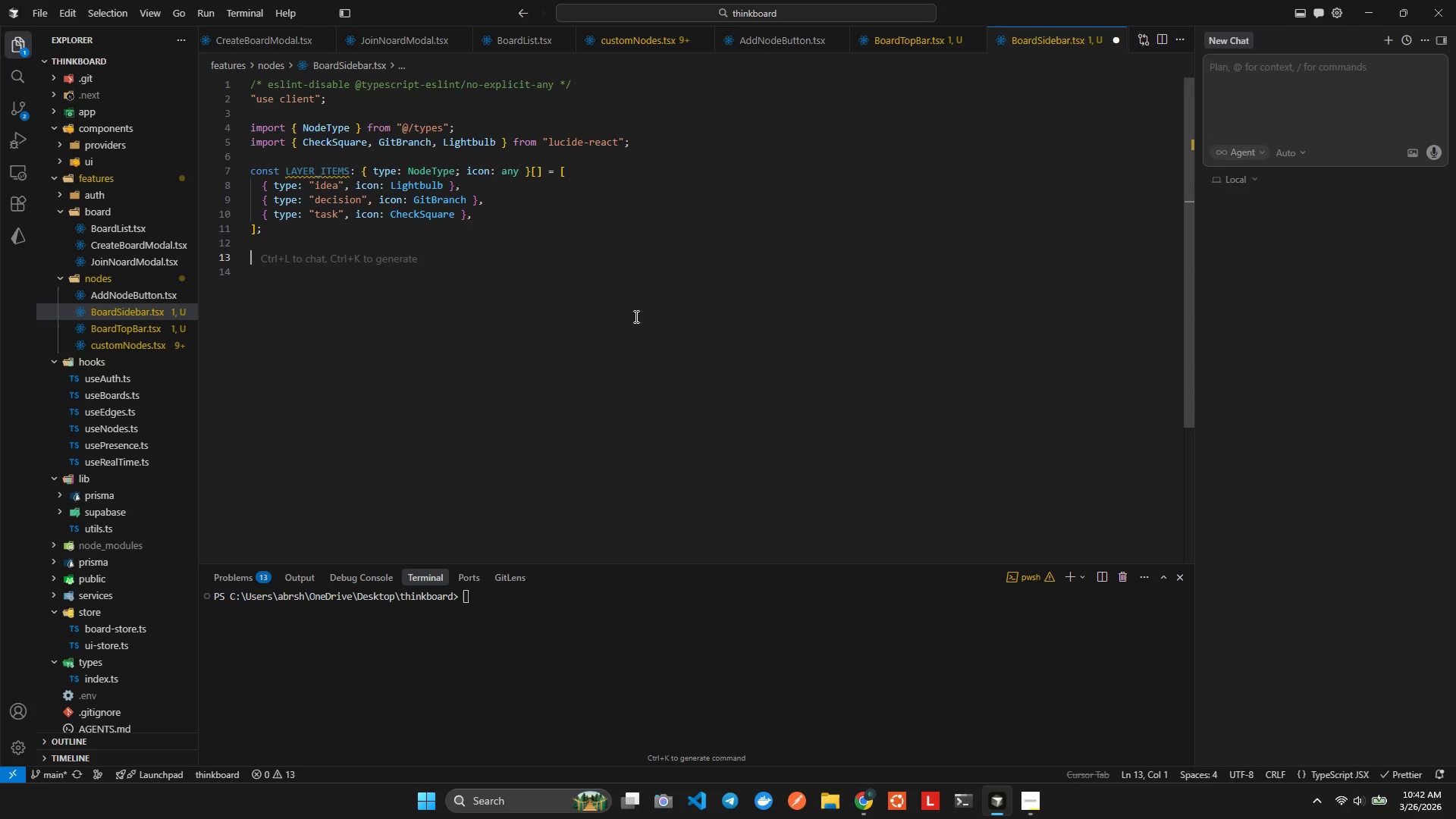 
type(expo)
 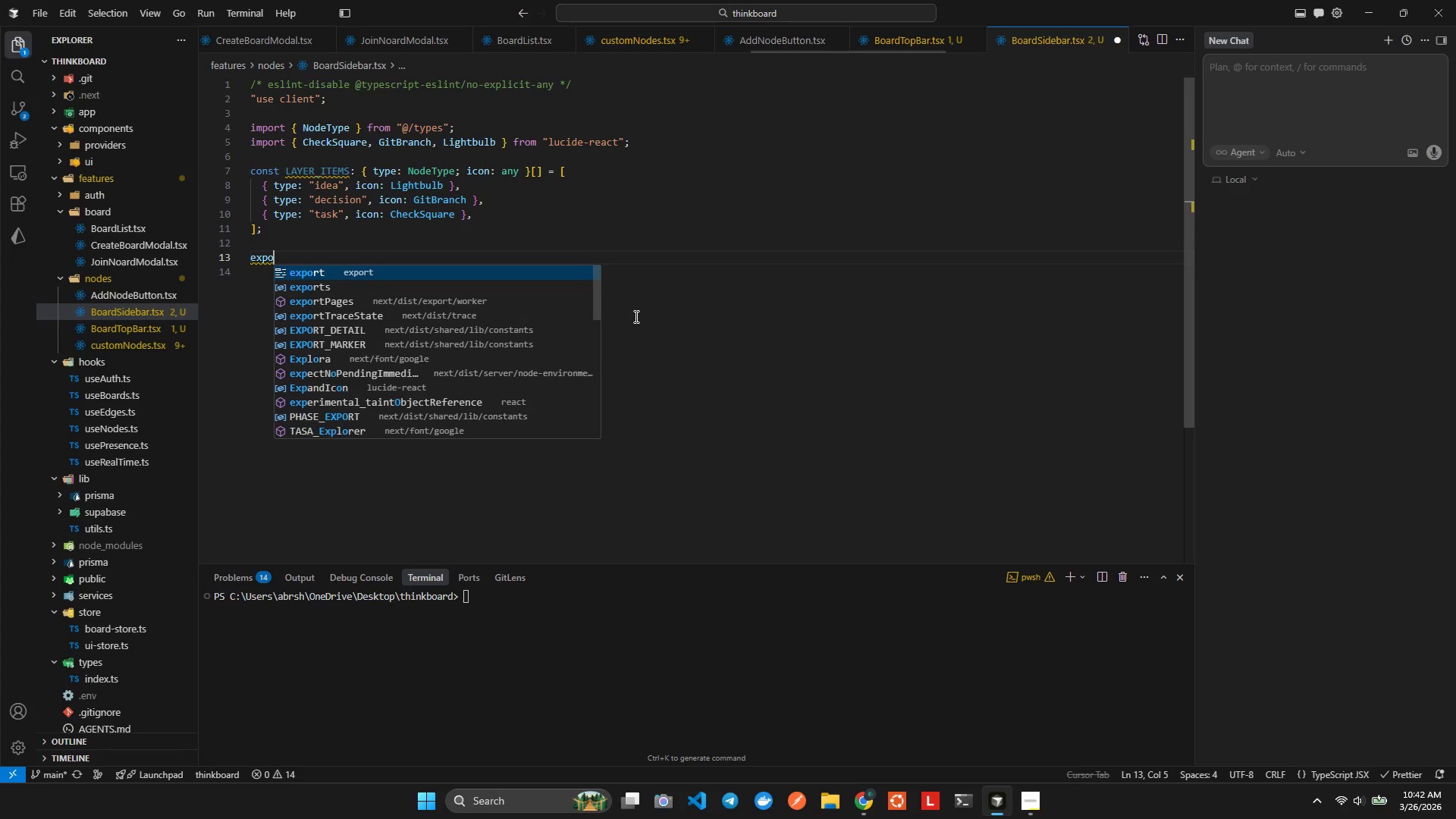 
key(Enter)
 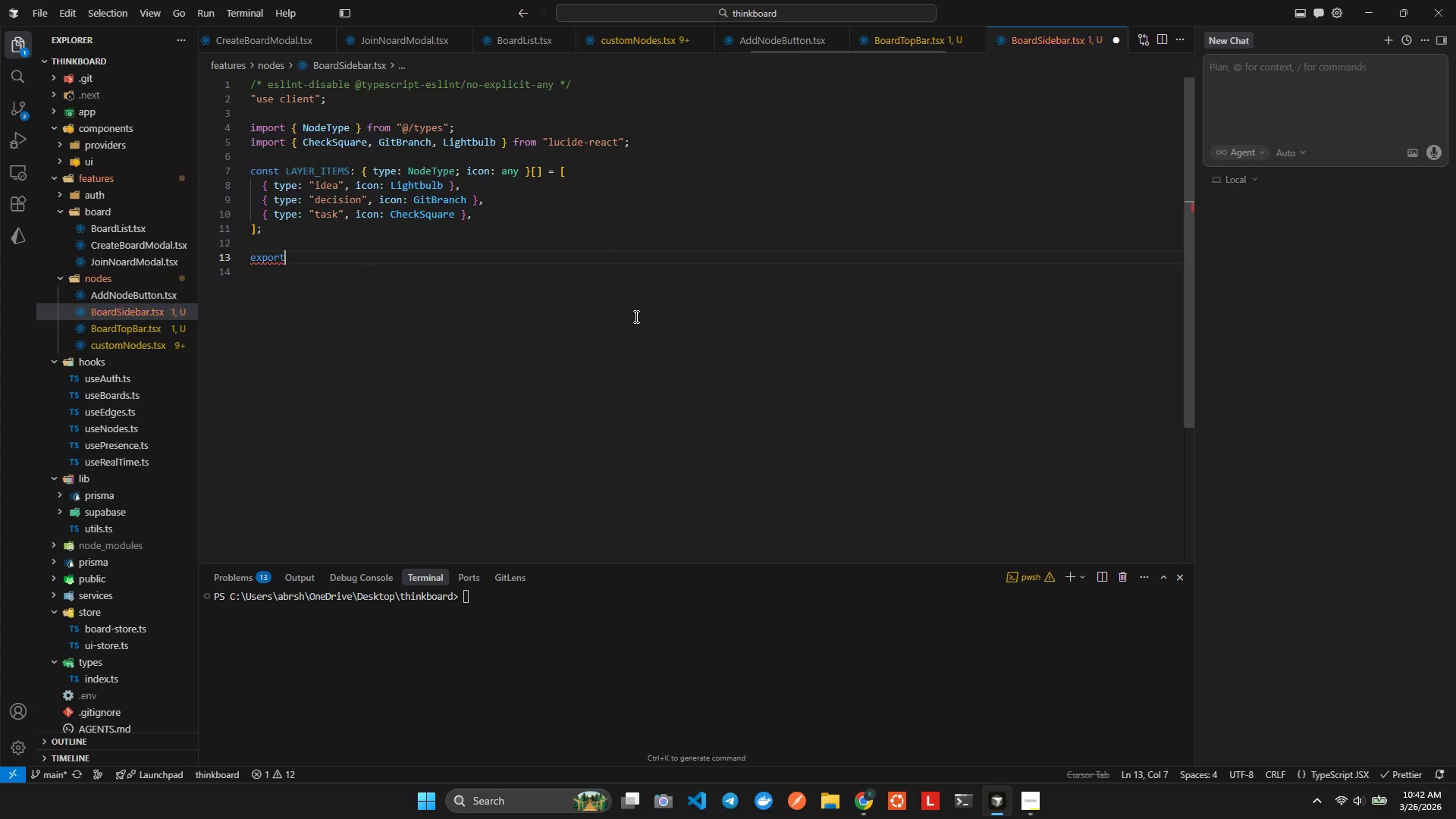 
type( function BoardSidebar()
 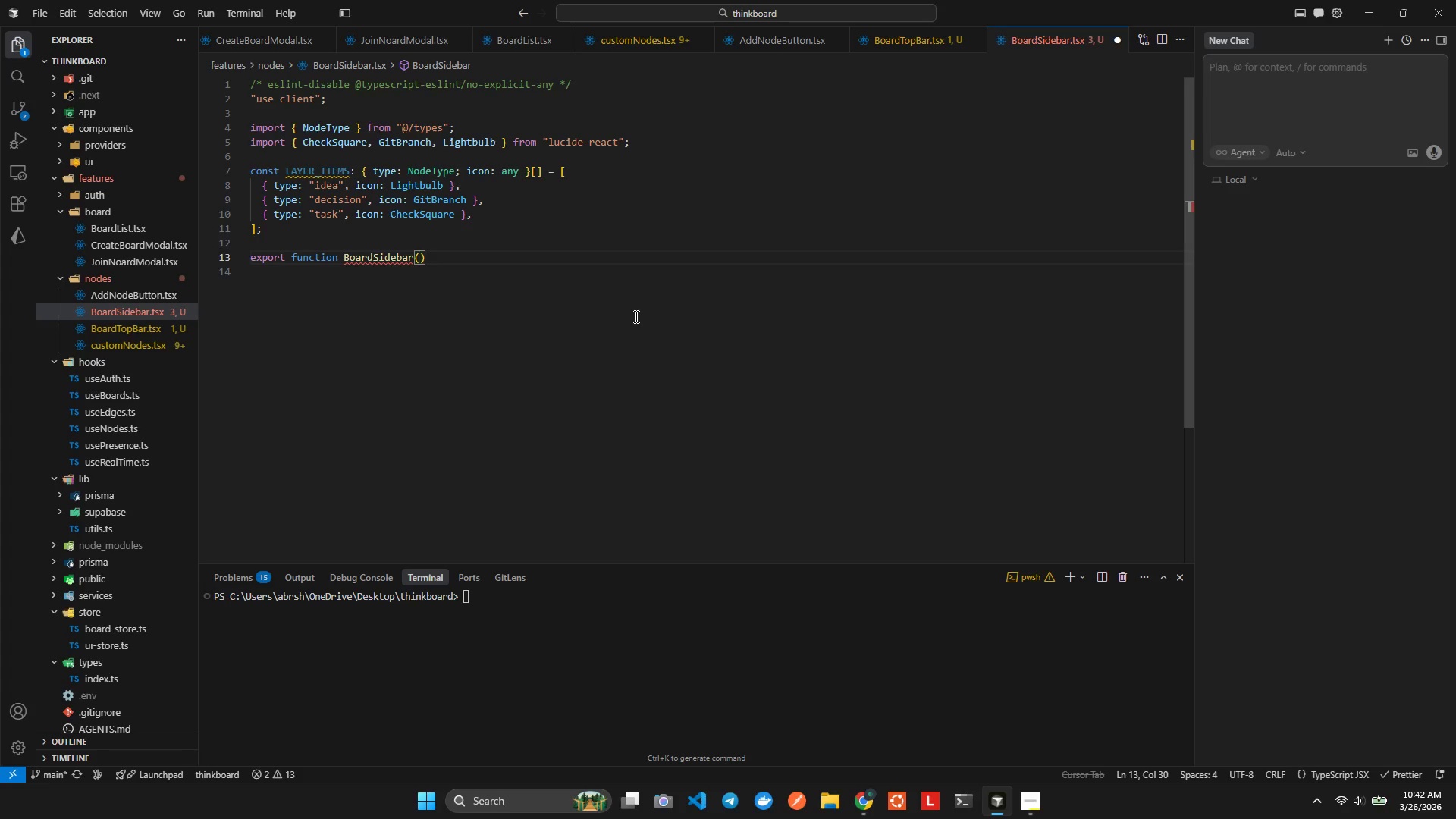 
key(ArrowRight)
 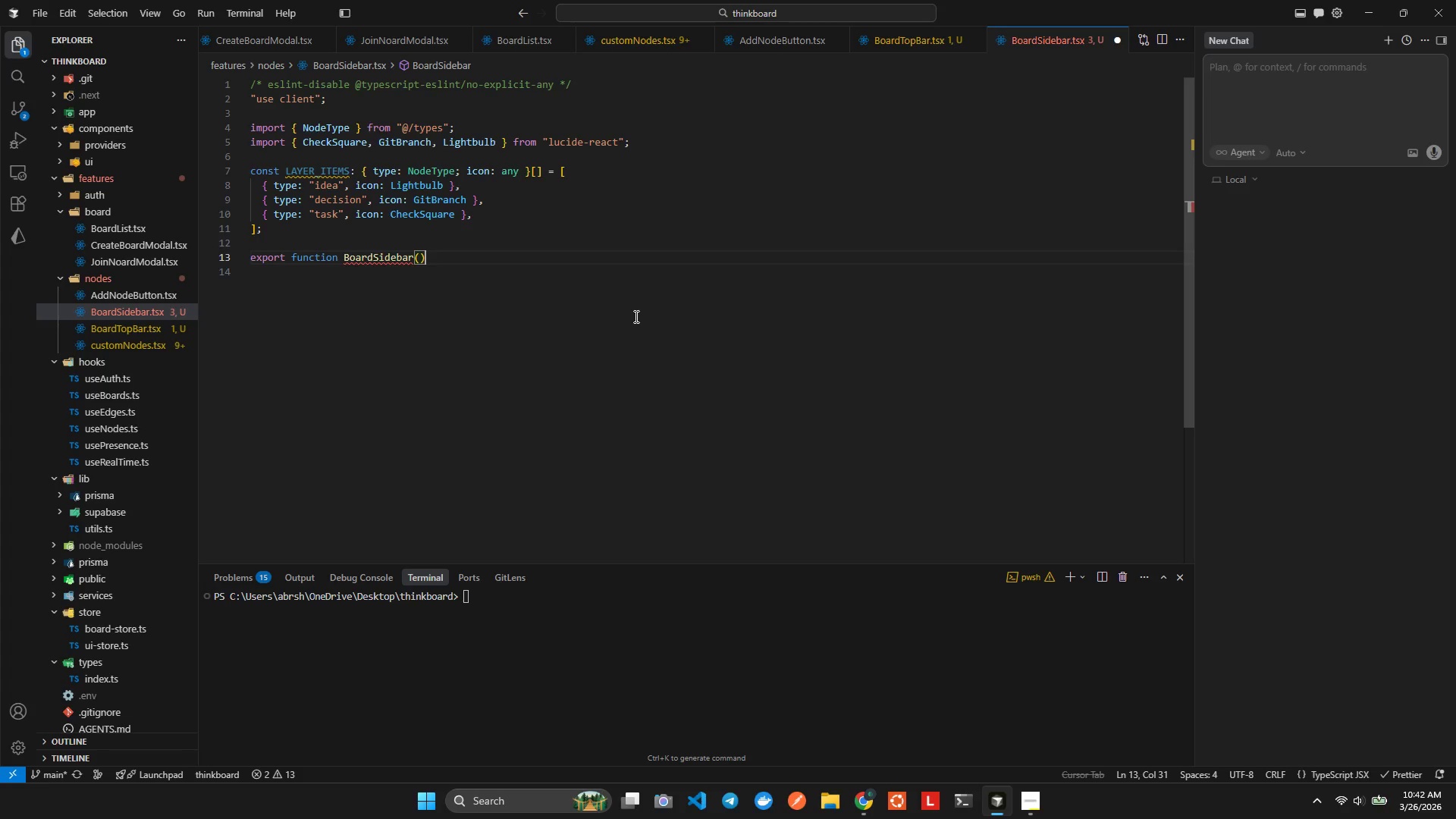 
key(Shift+BracketLeft)
 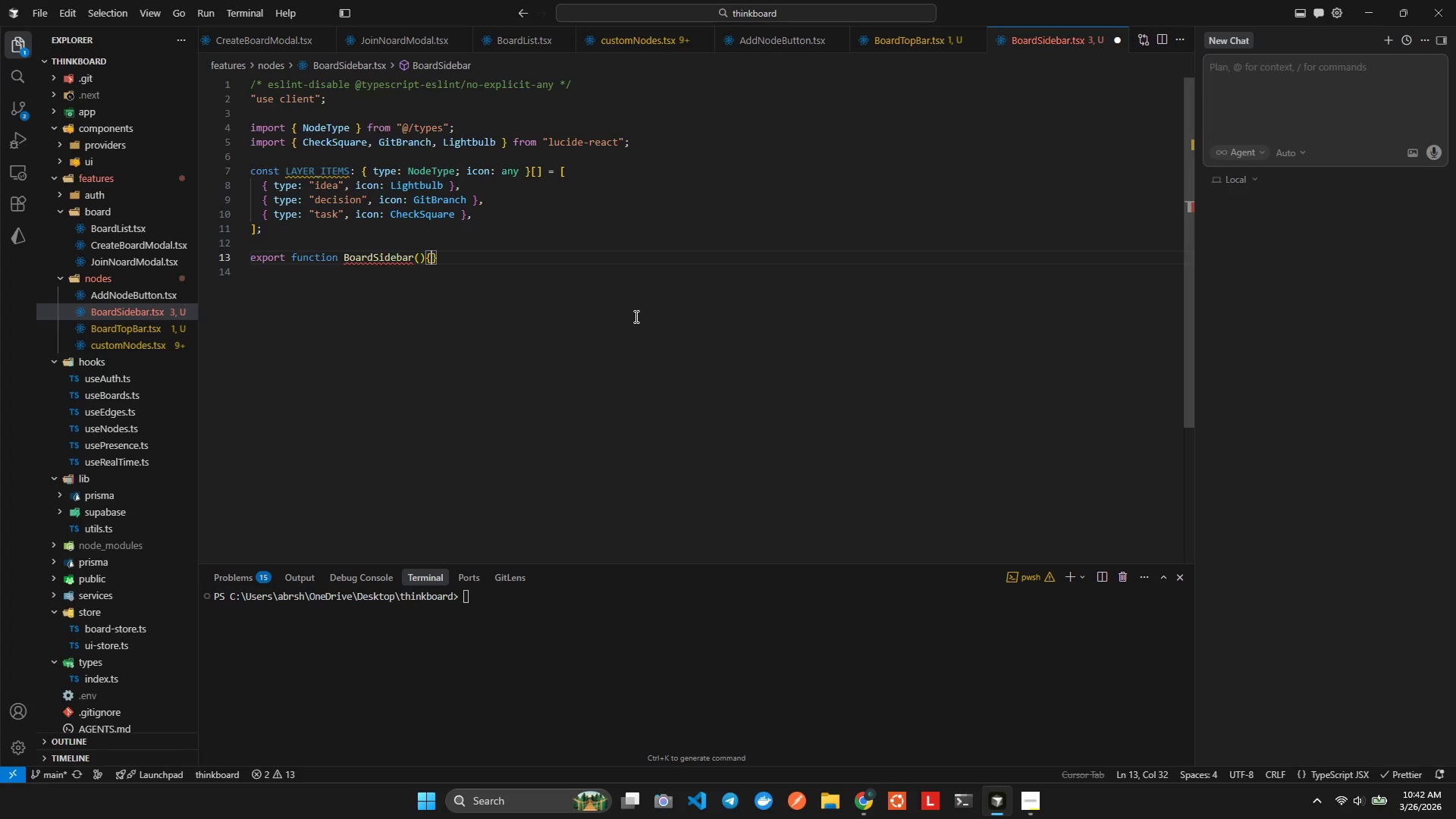 
key(Enter)
 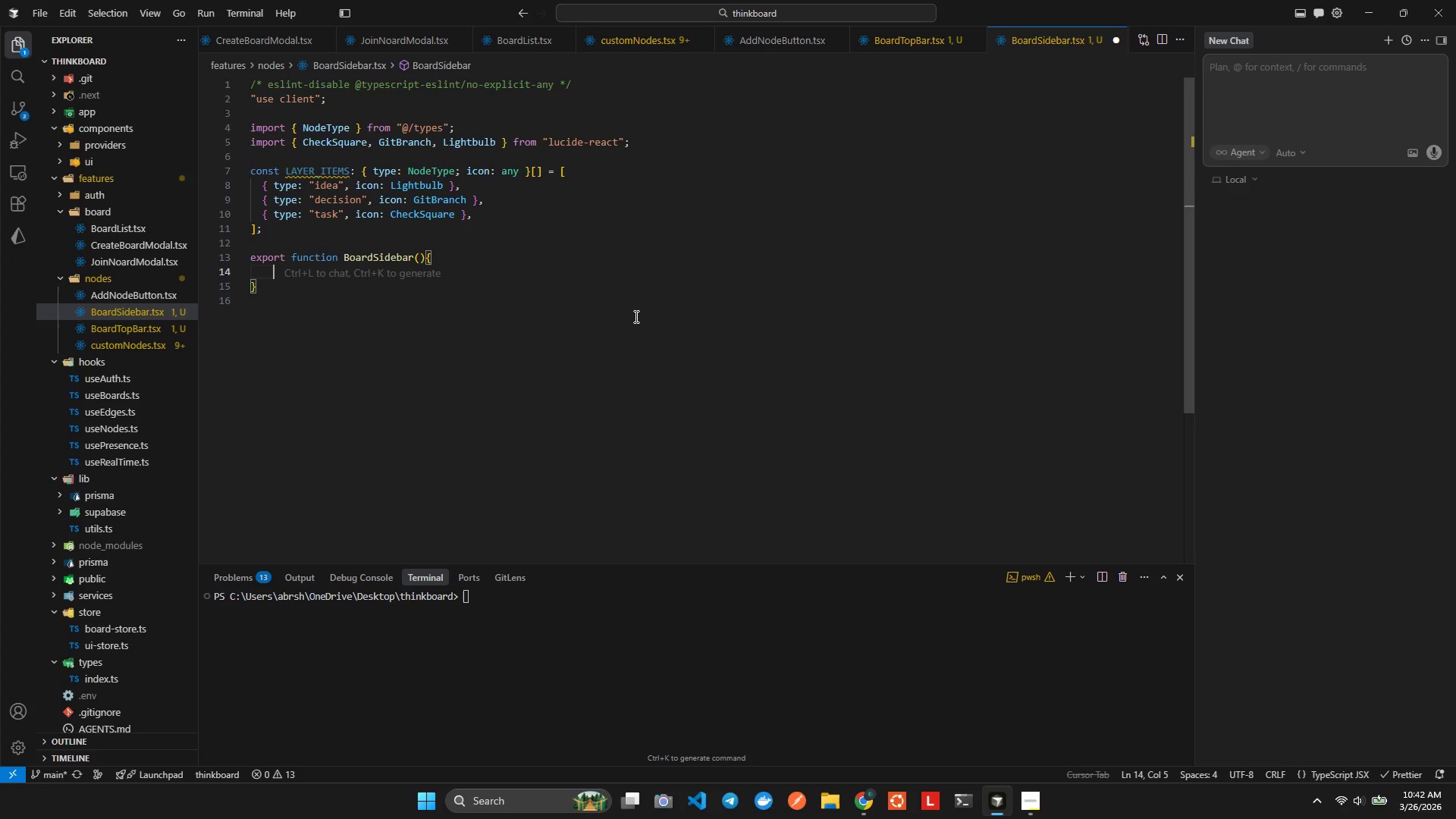 
type(const sideBard)
key(Backspace)
key(Backspace)
key(Backspace)
key(Backspace)
type(barOpe)
 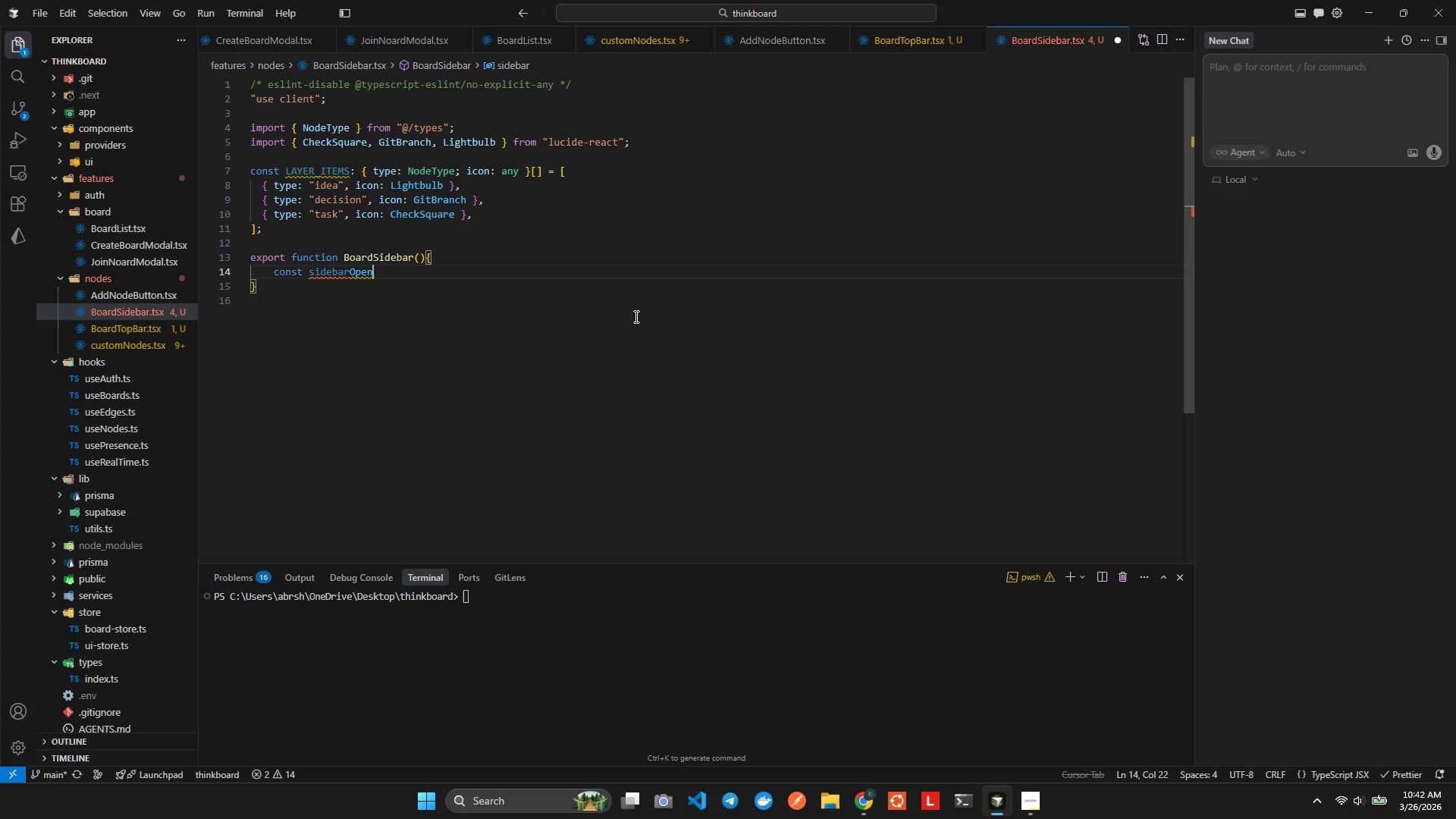 
 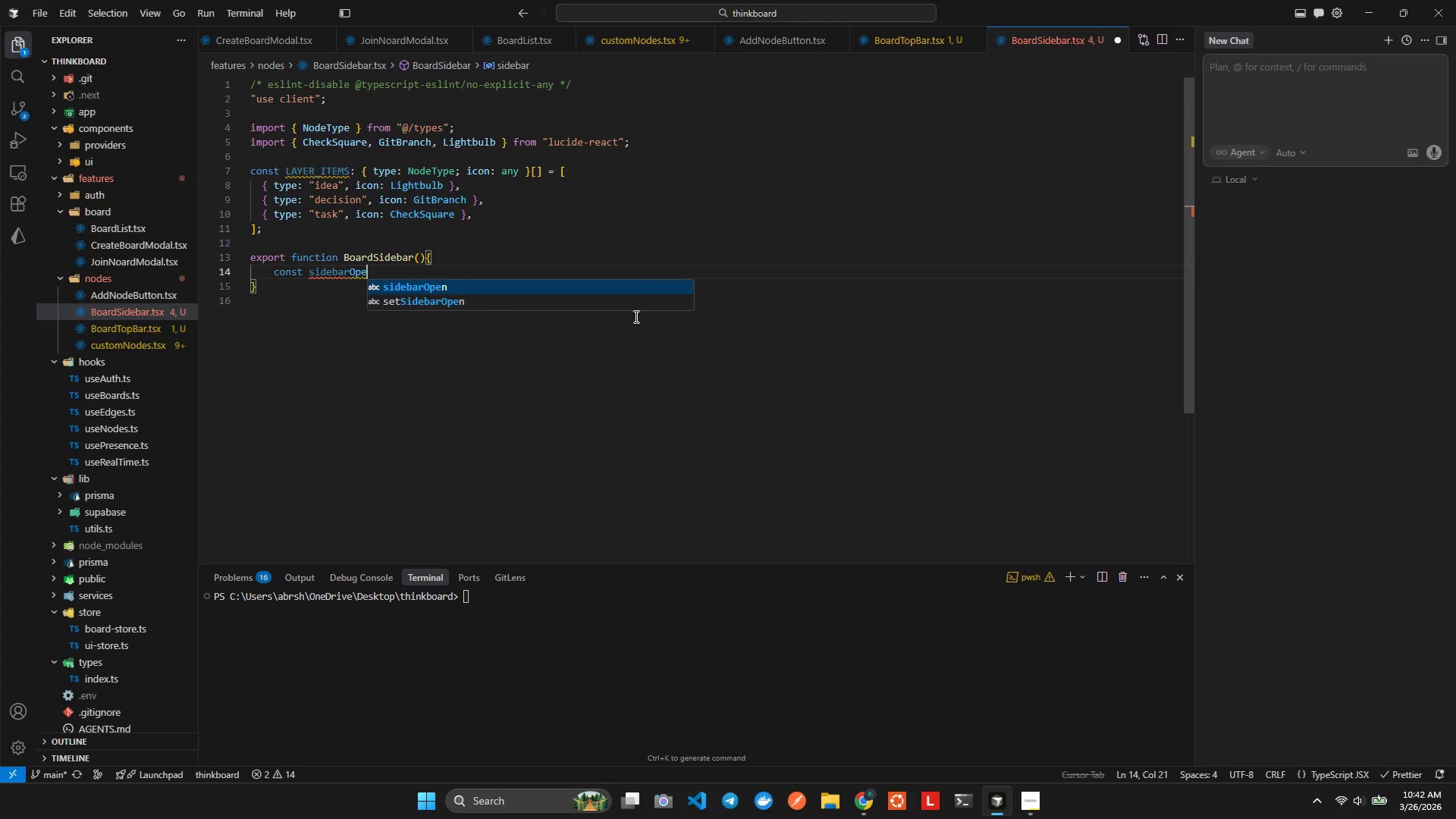 
key(Enter)
 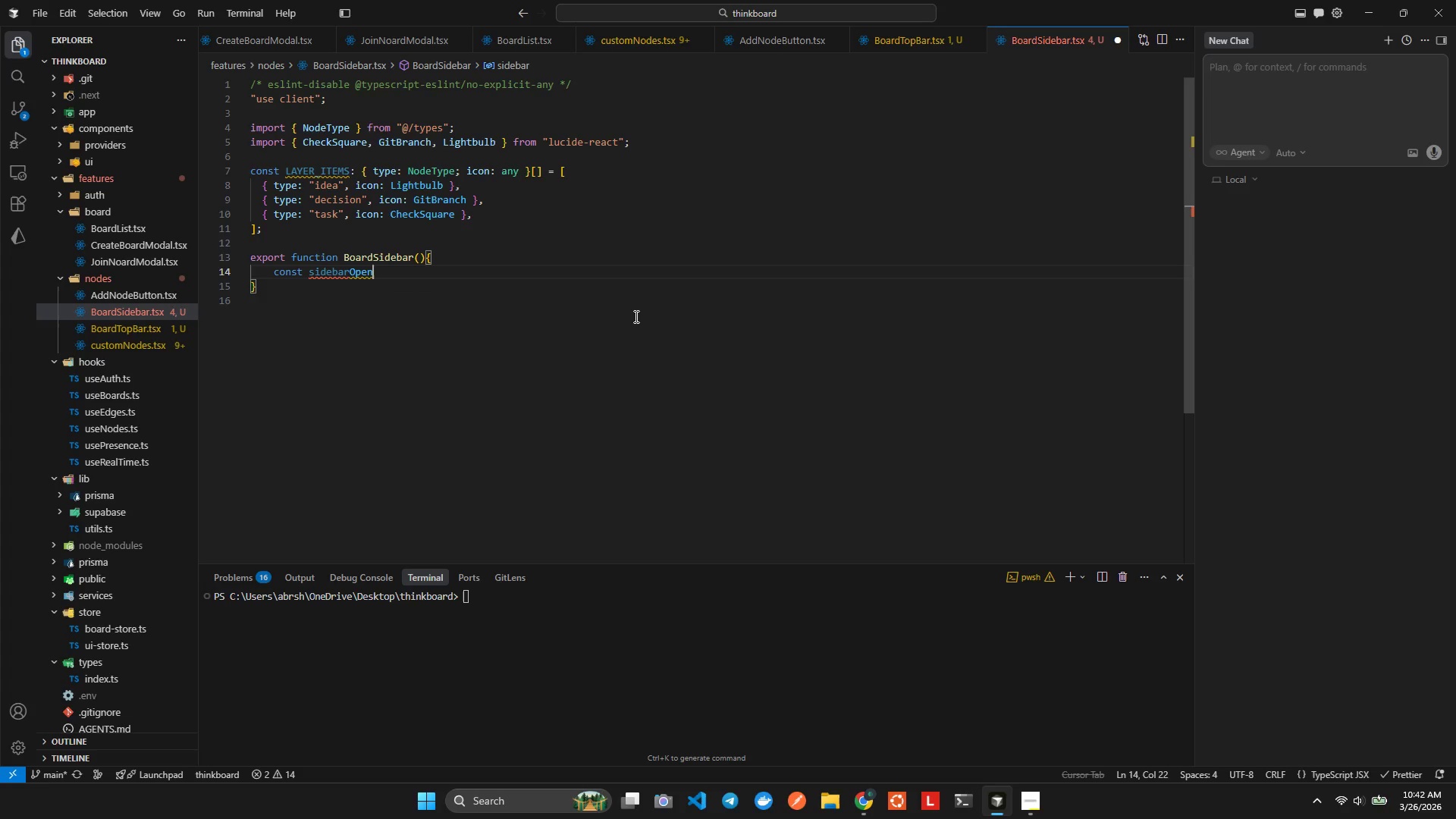 
type( = seUI)
 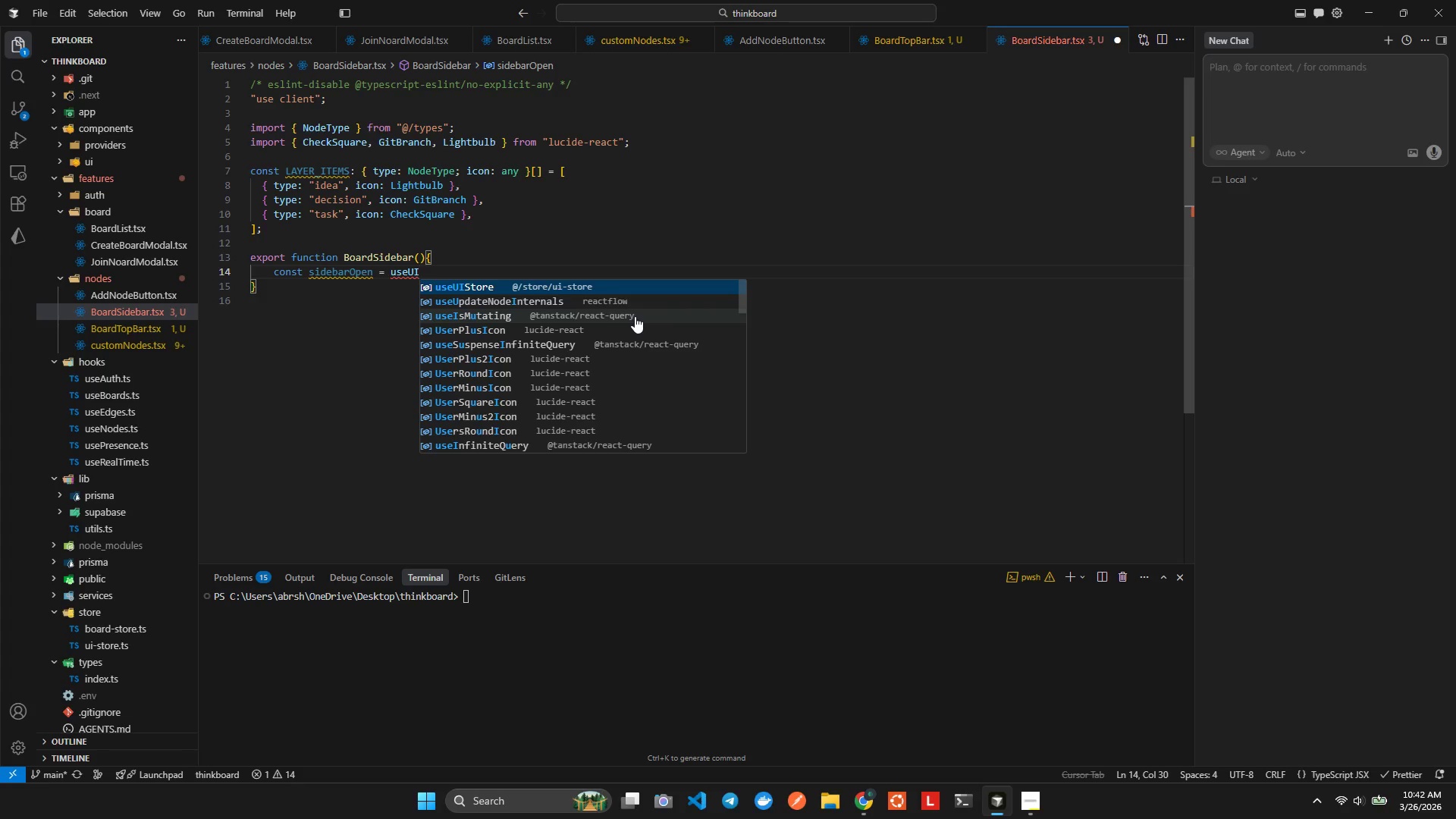 
 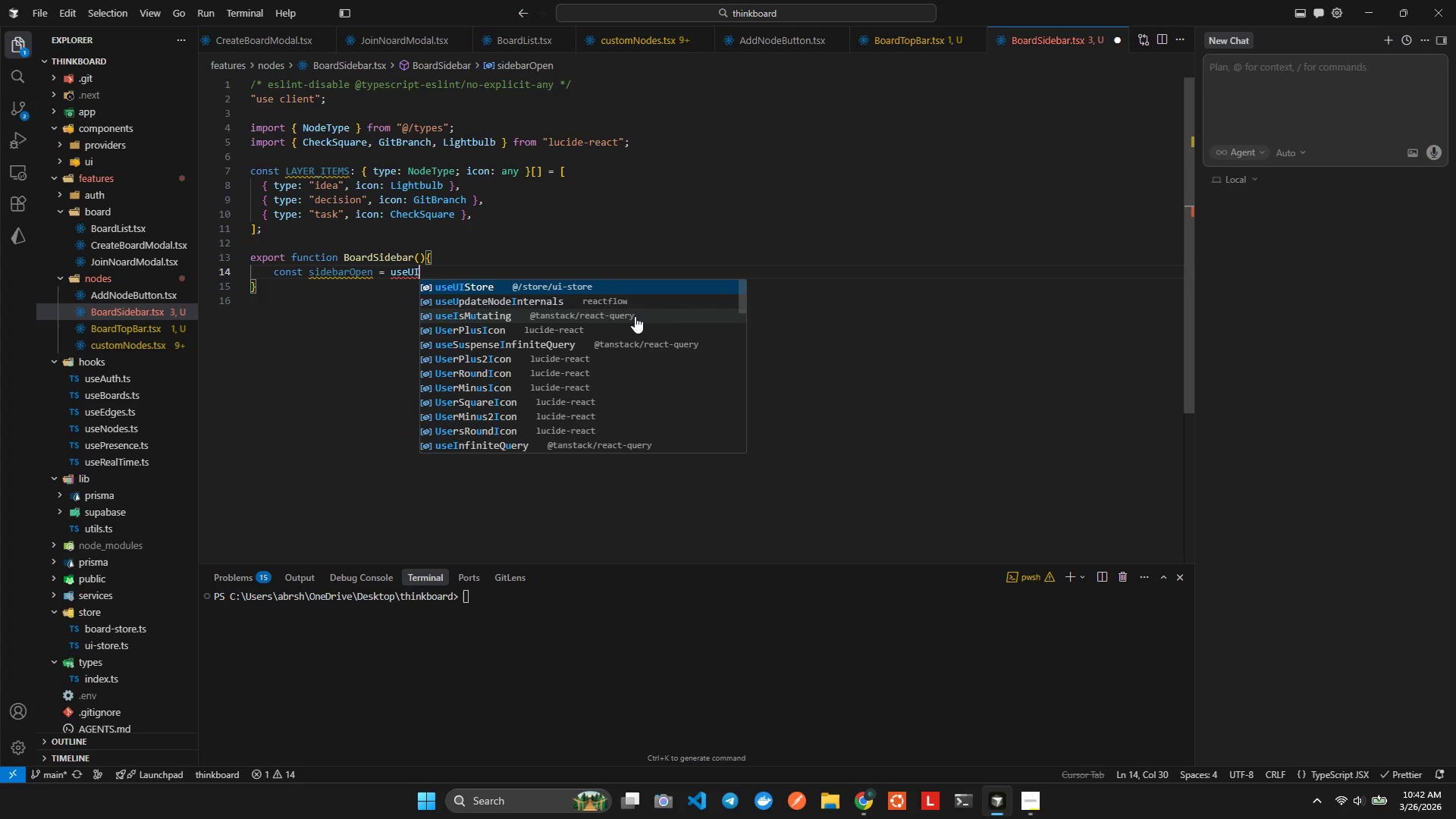 
hold_key(key=ShiftLeft, duration=0.41)
 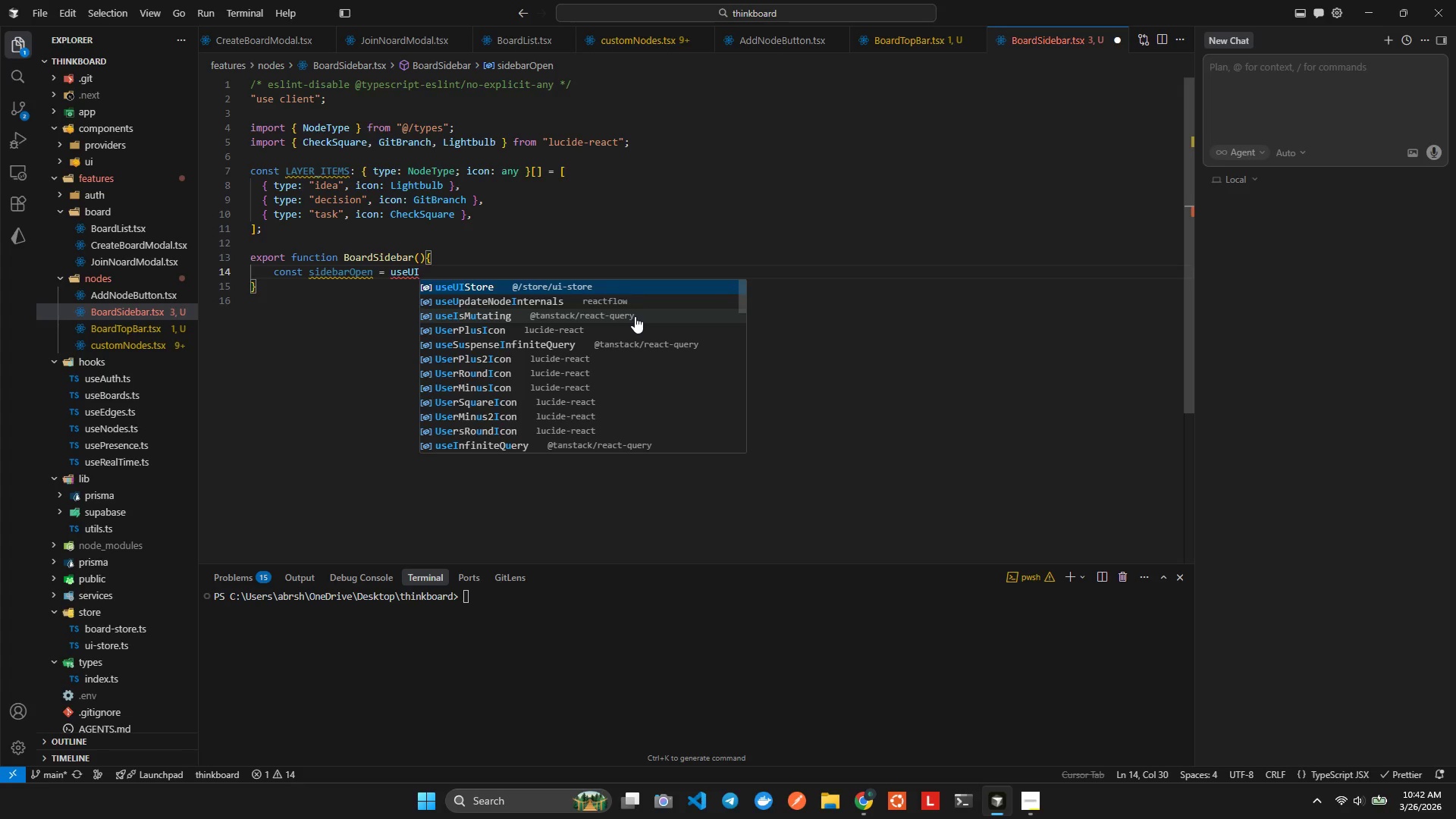 
key(Enter)
 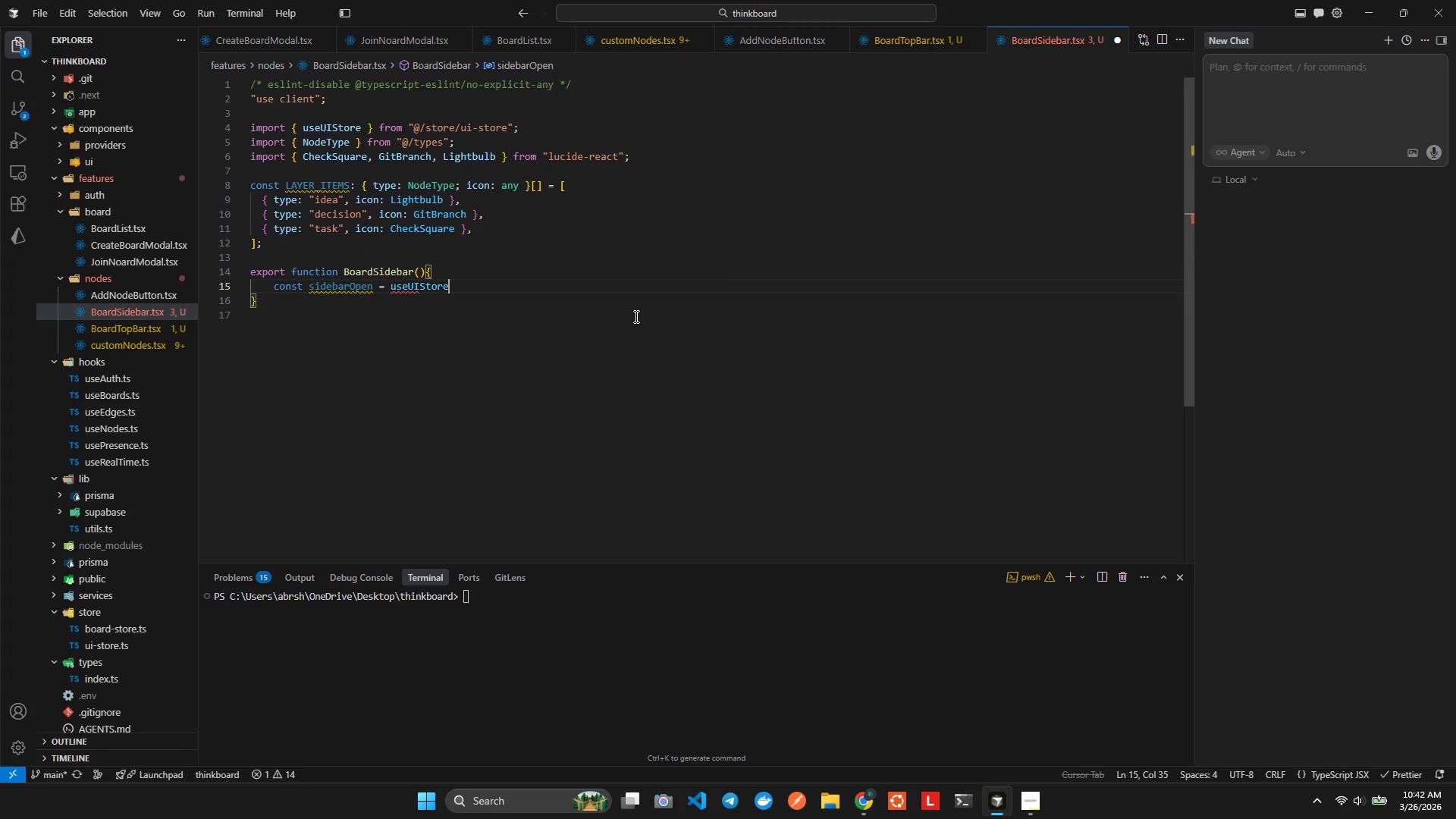 
type(((s)
 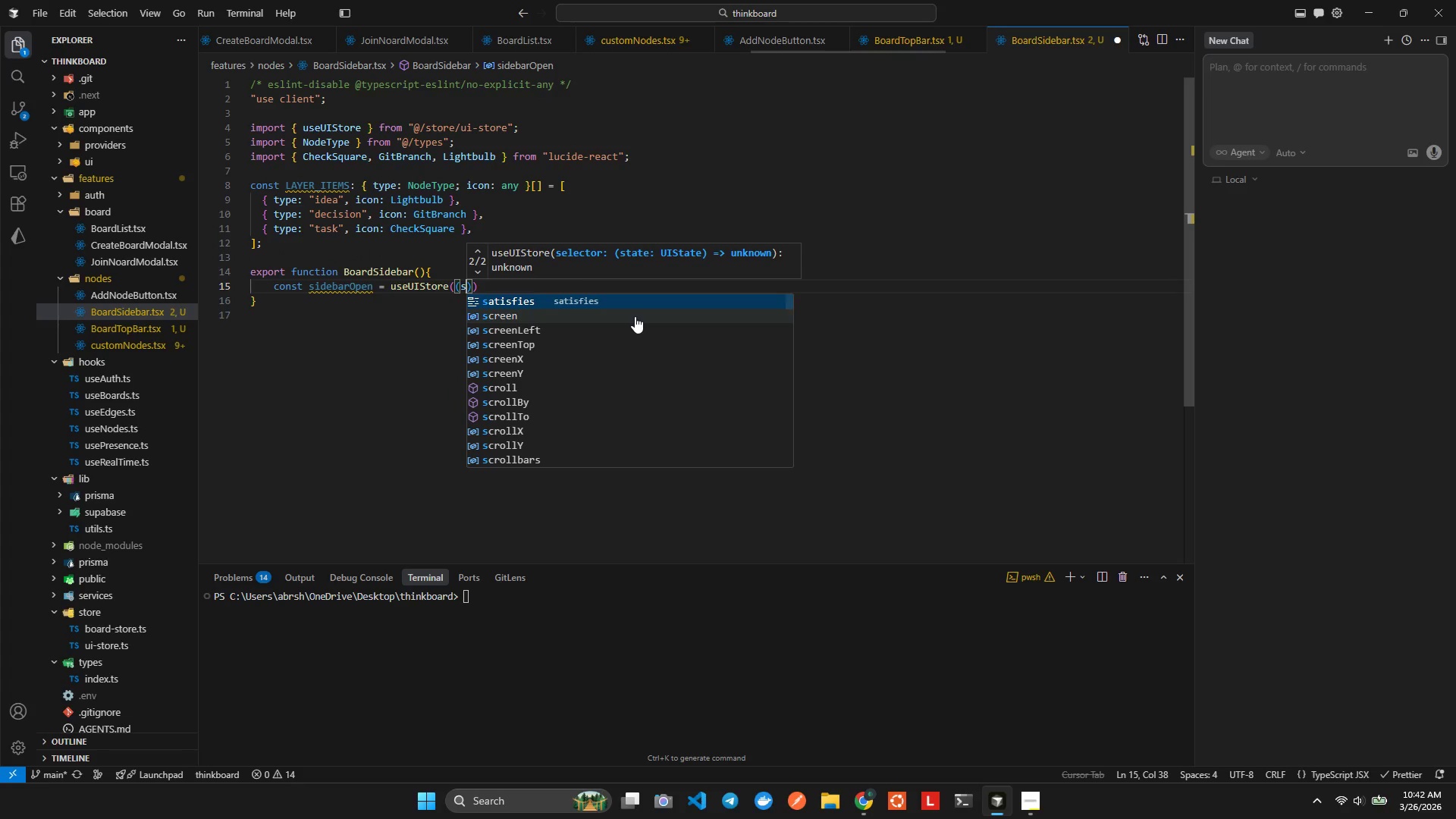 
key(ArrowRight)
 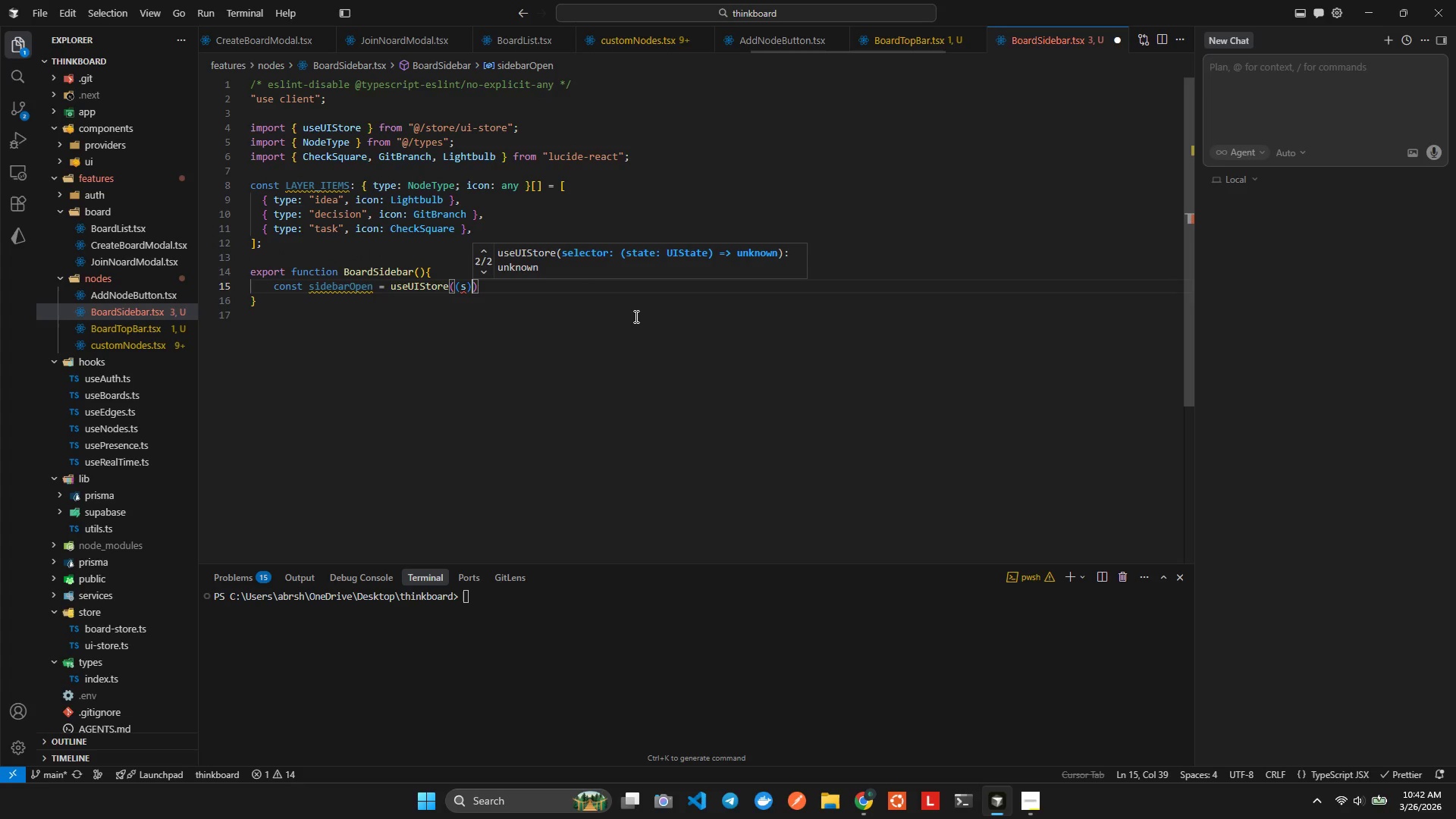 
type(=>side)
 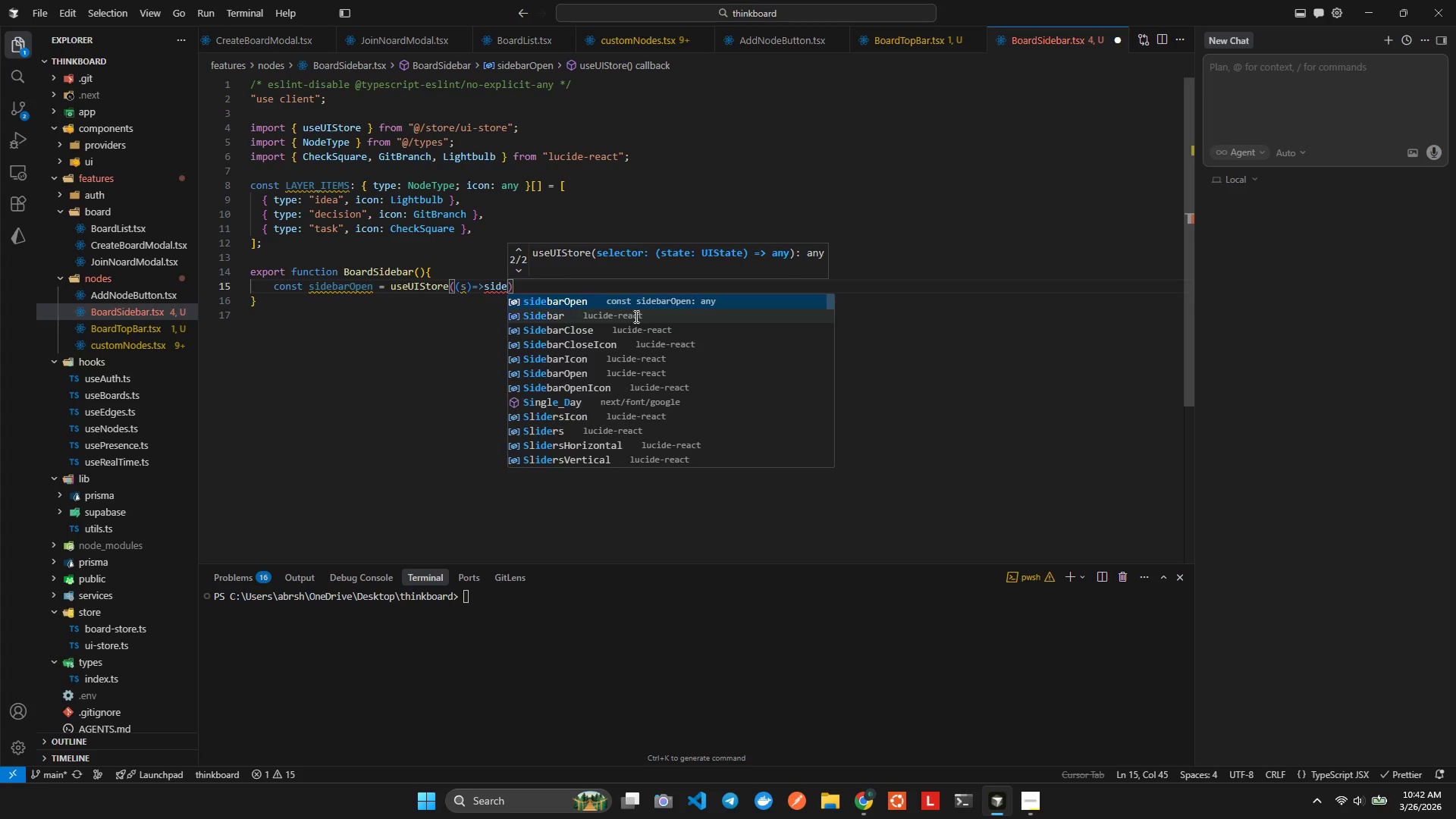 
 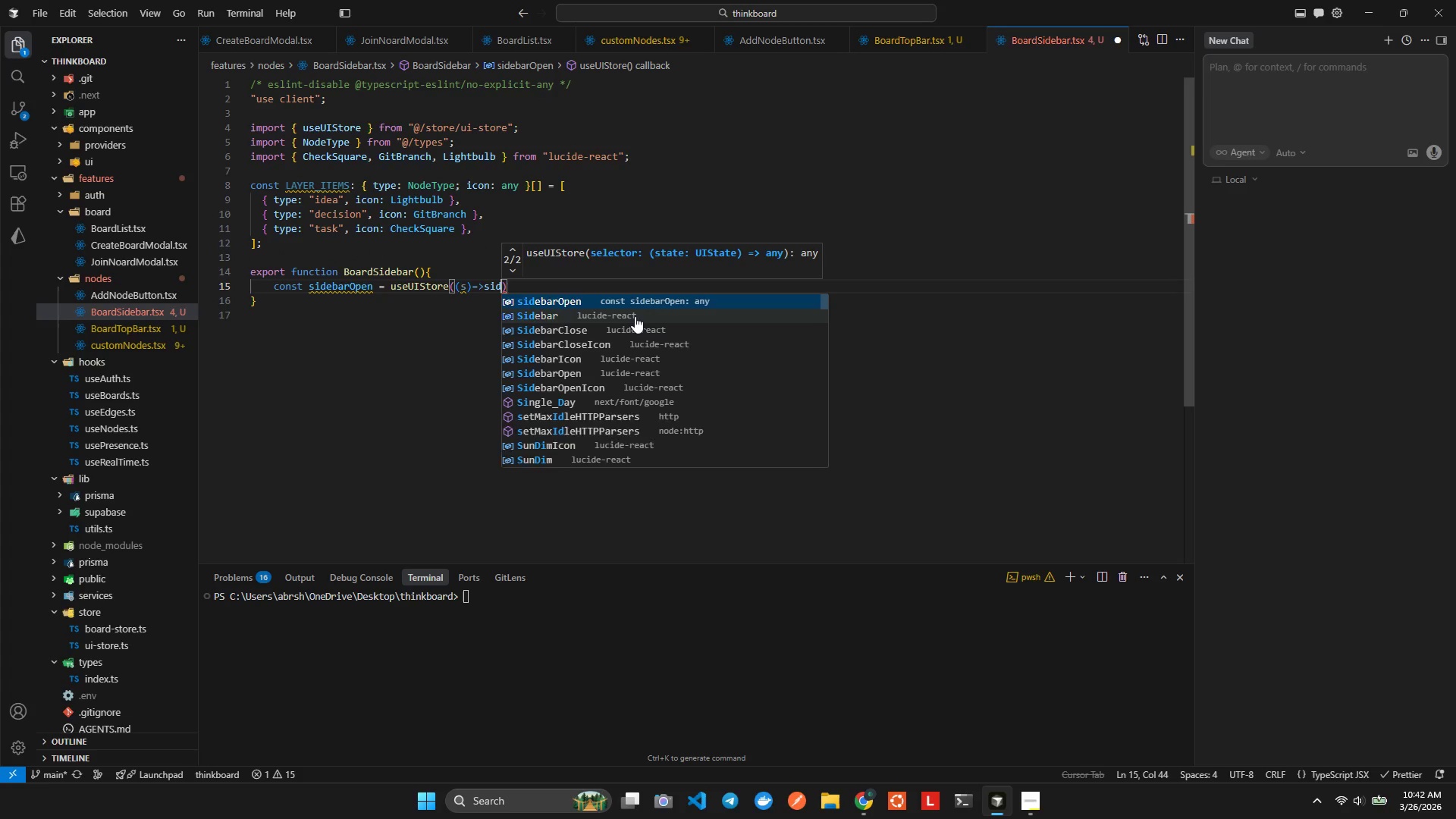 
key(Enter)
 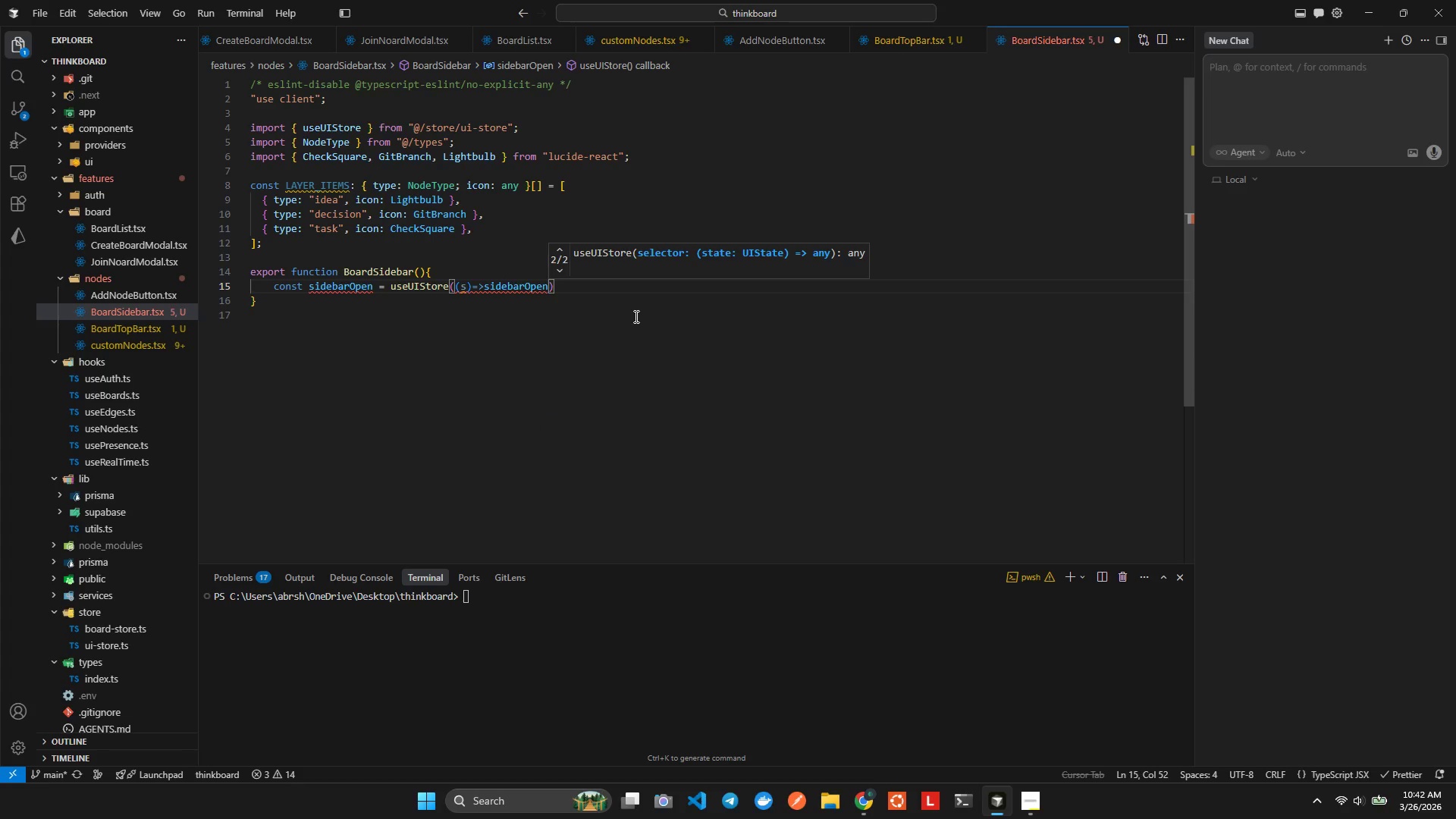 
key(Period)
 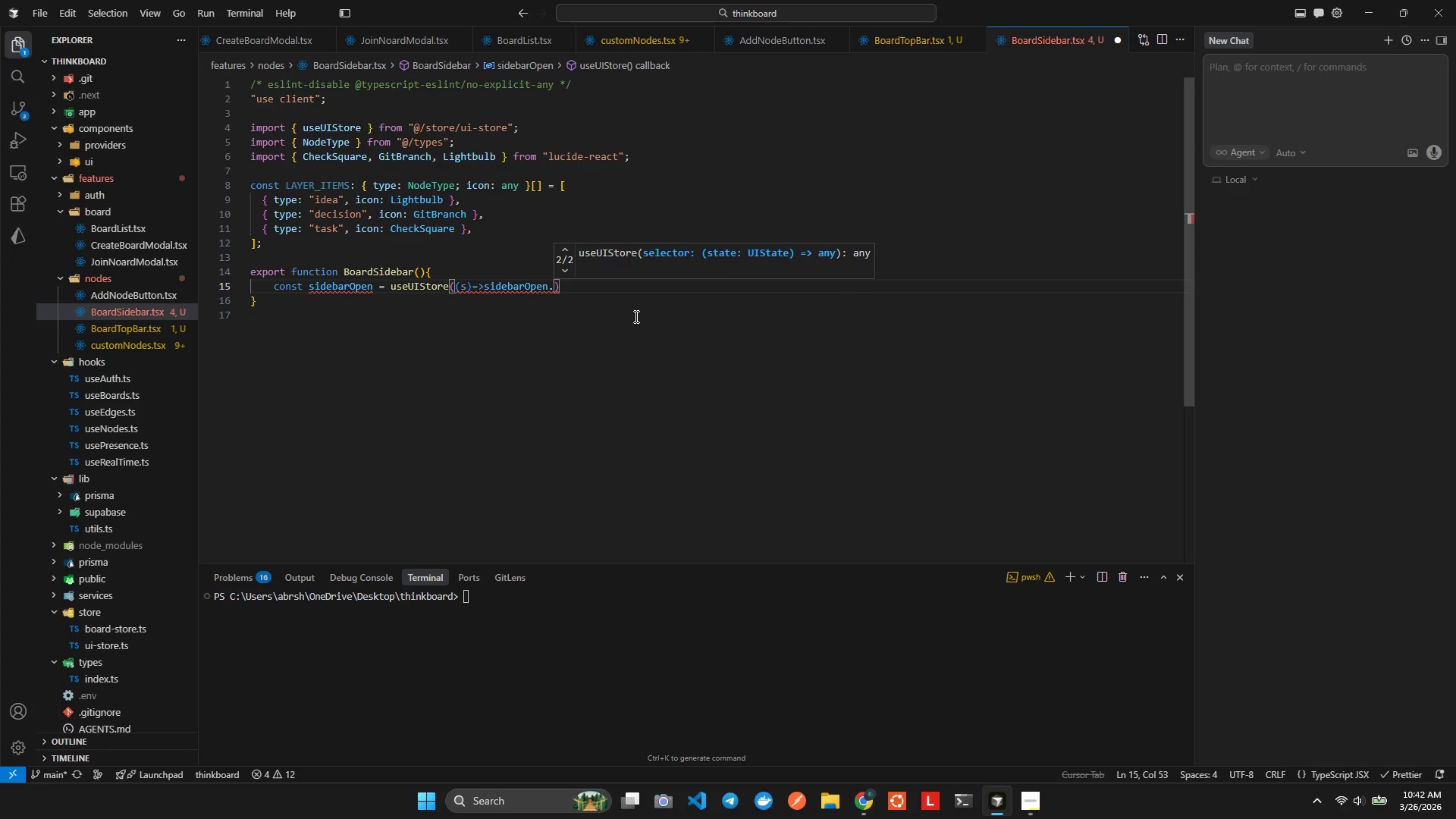 
hold_key(key=Backspace, duration=0.77)
 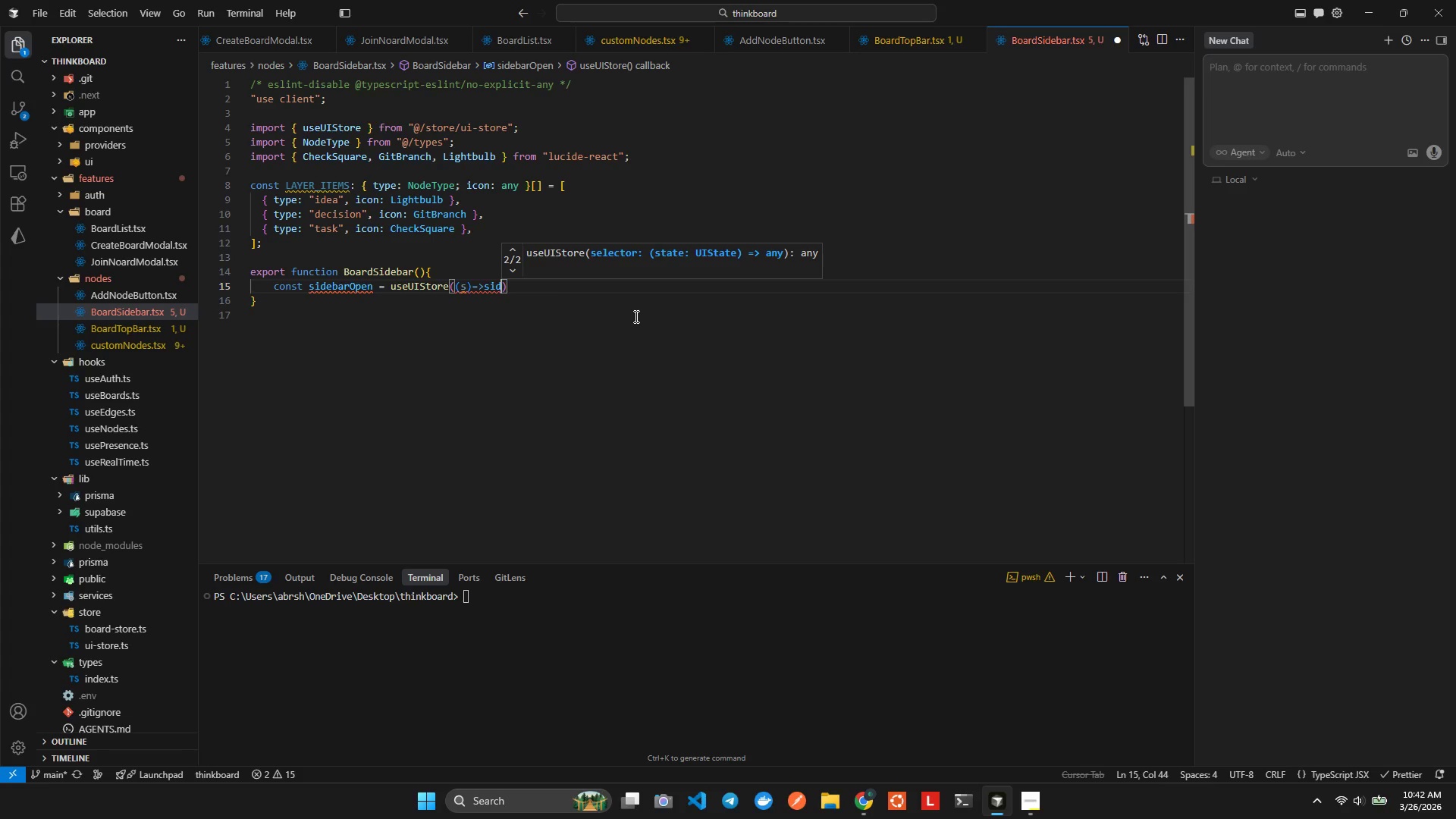 
key(Backspace)
key(Backspace)
type(.sid)
 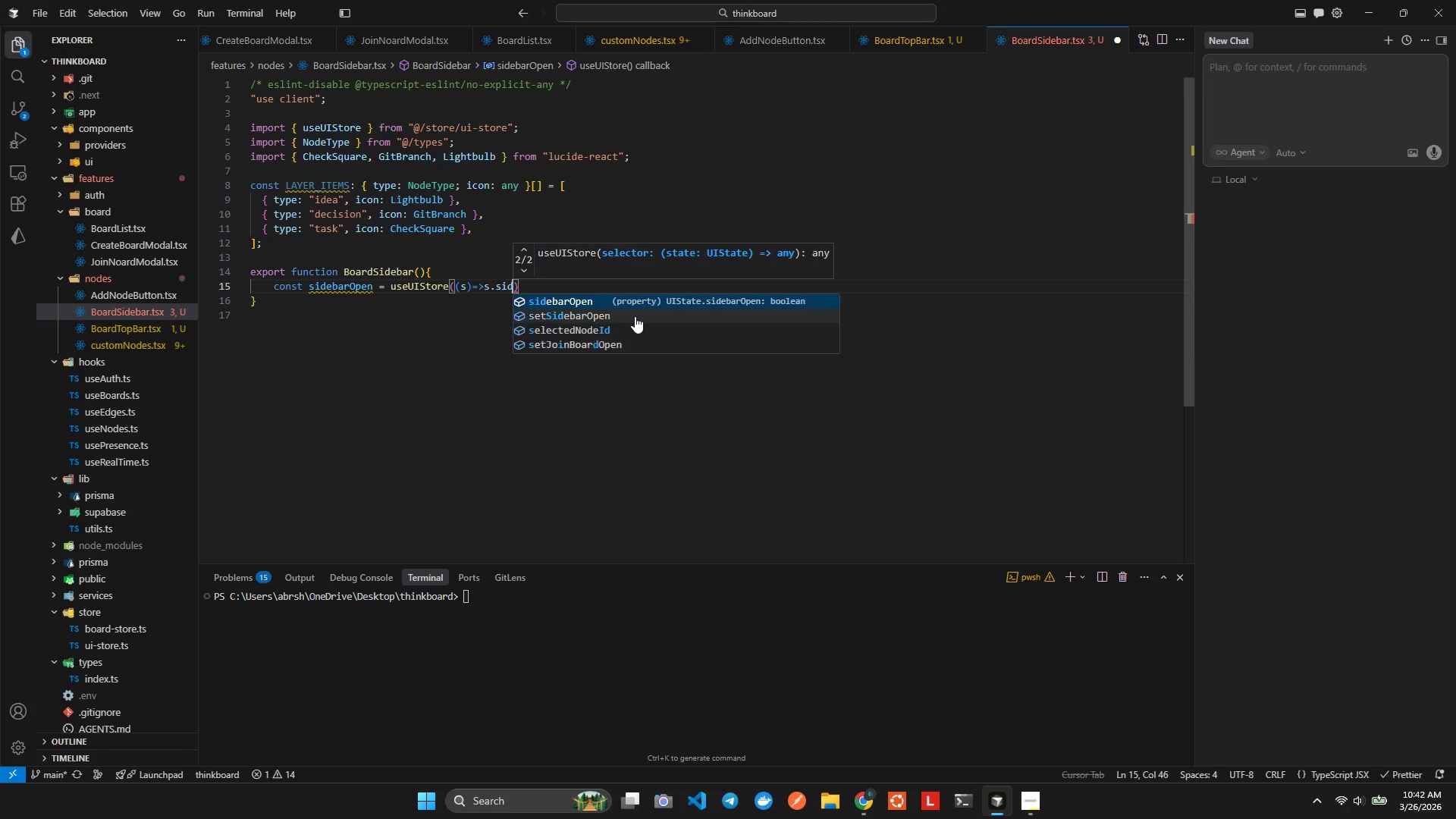 
hold_key(key=E, duration=7.88)
 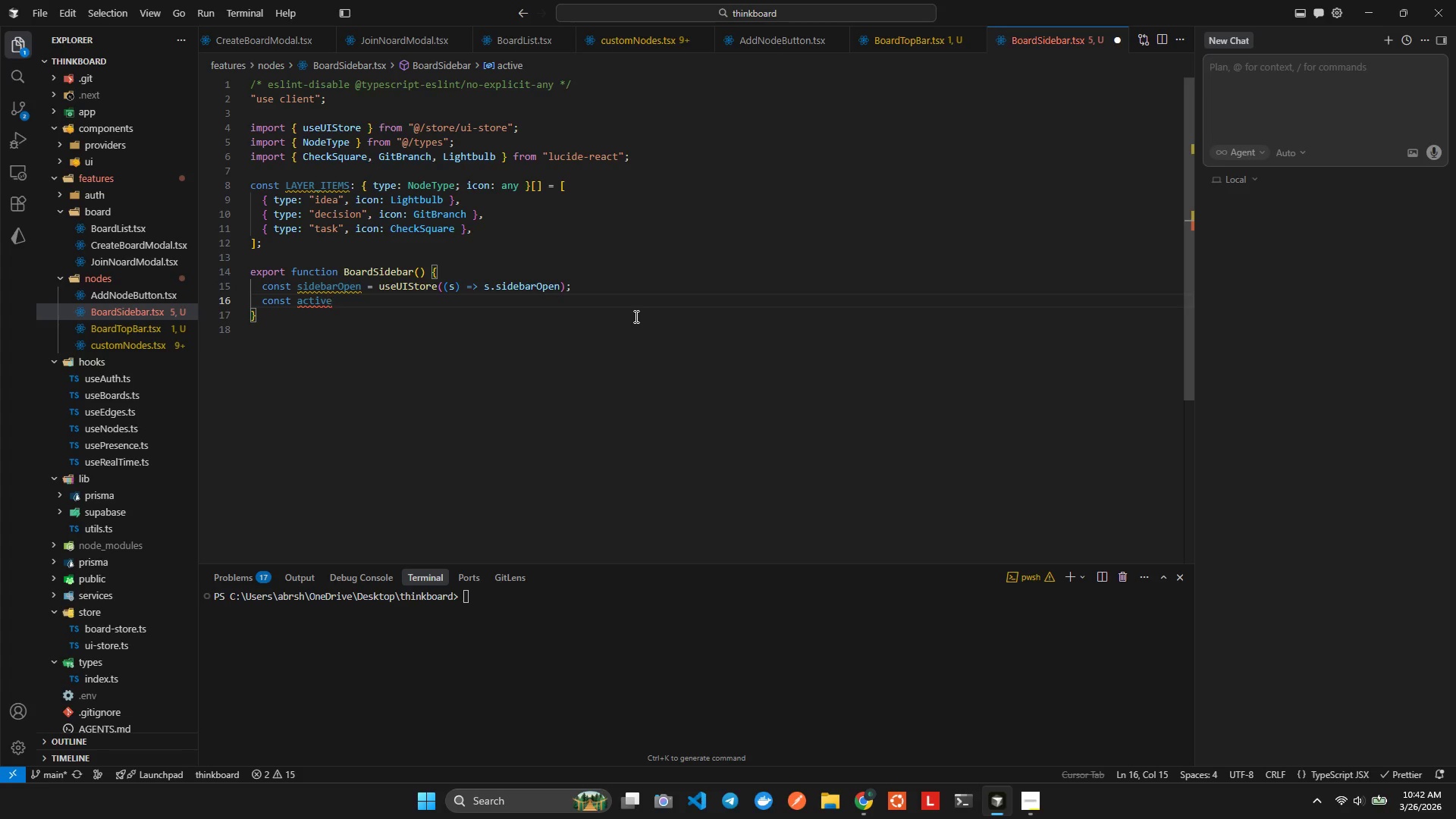 
key(Enter)
 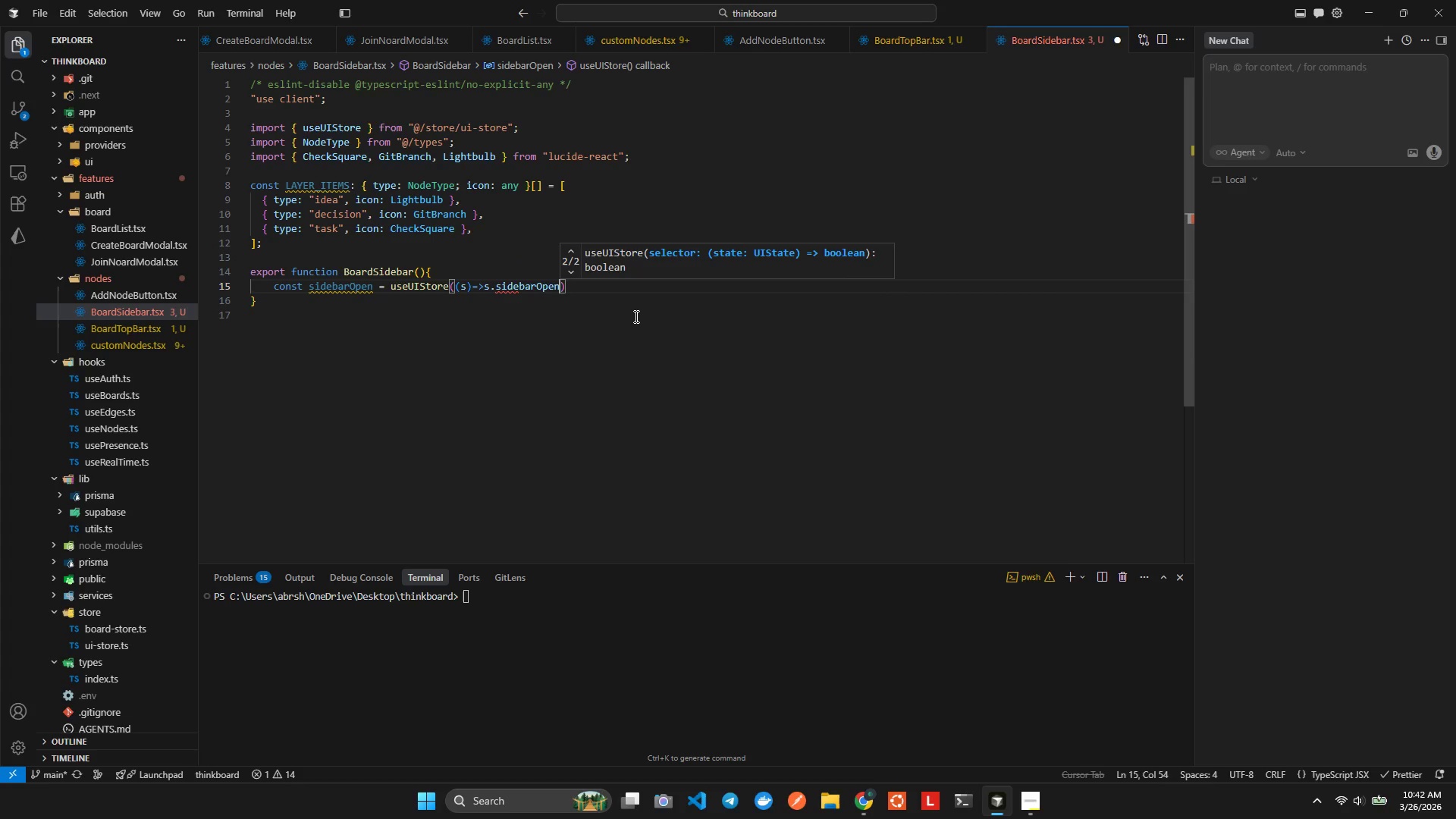 
key(Alt+AltLeft)
 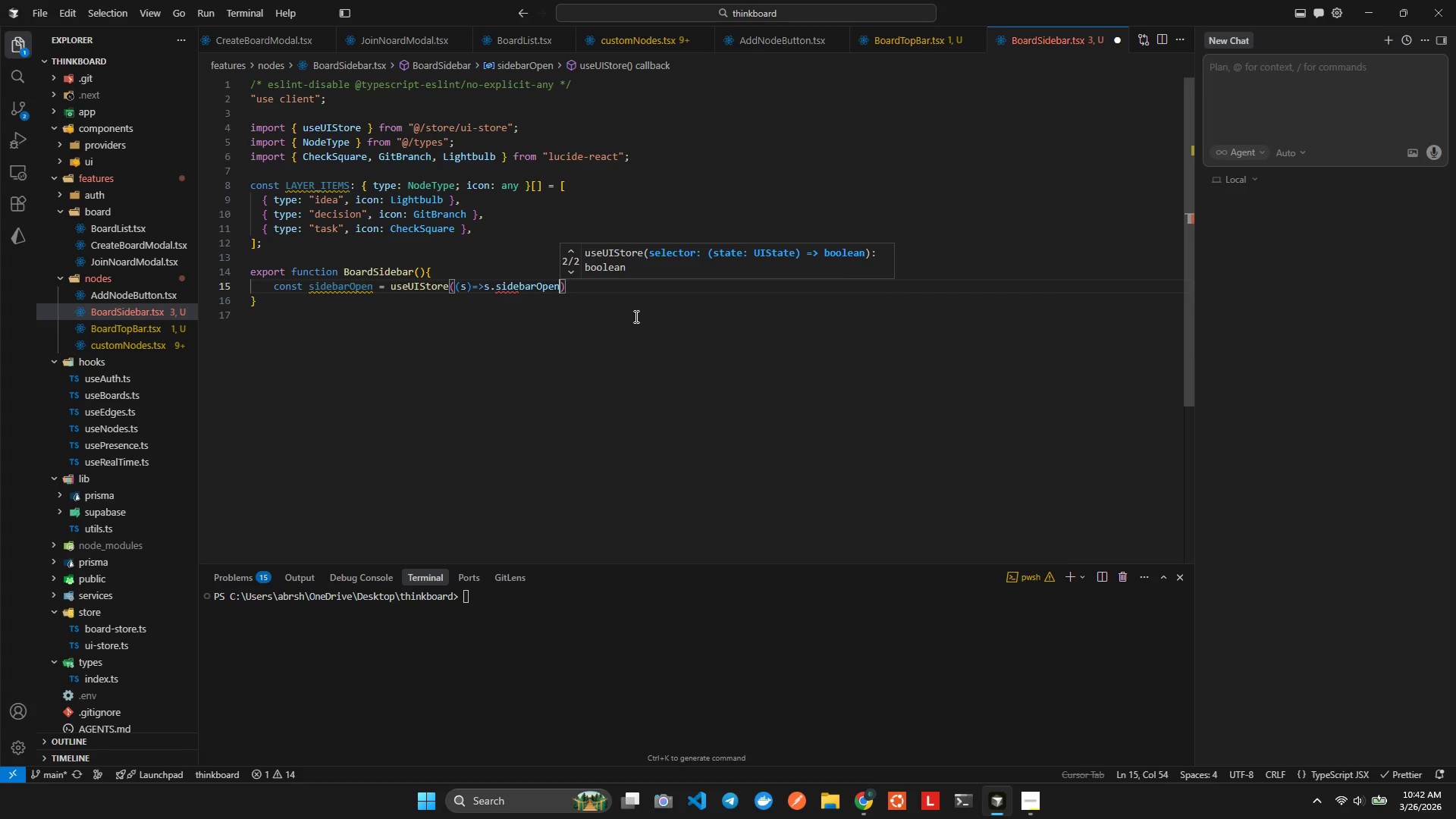 
key(Alt+Shift+ShiftLeft)
 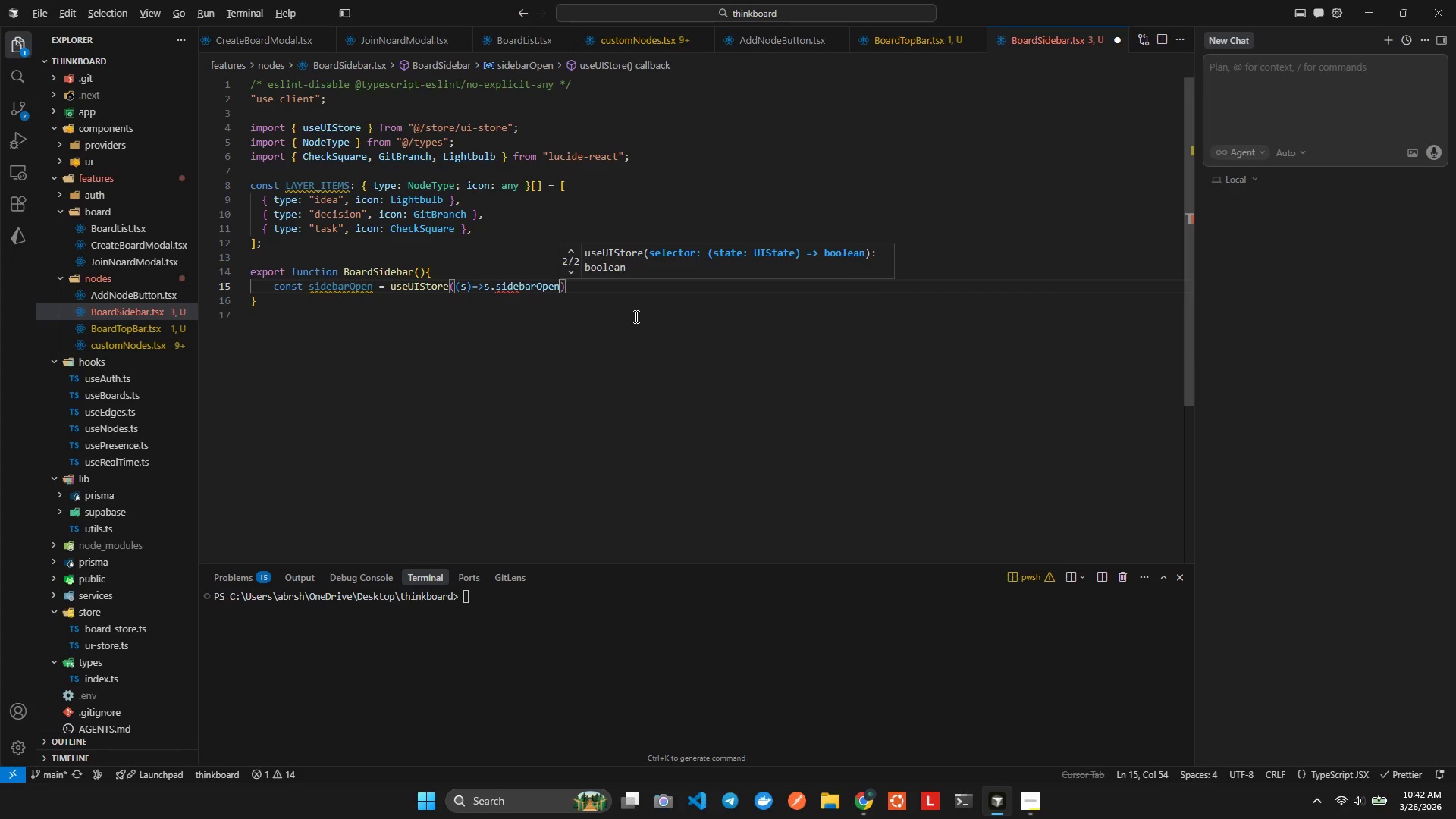 
key(Alt+Shift+F)
 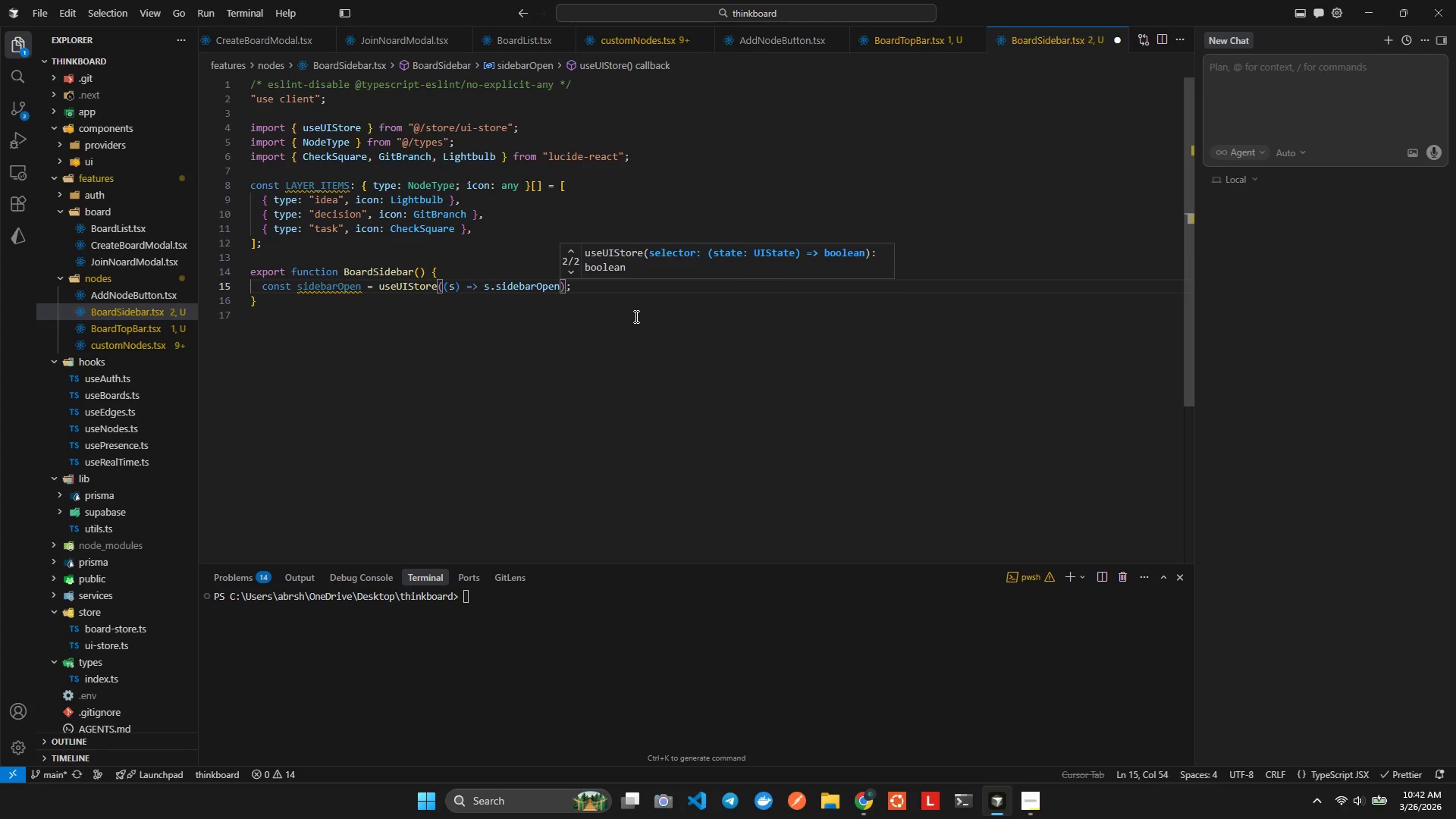 
key(ArrowRight)
 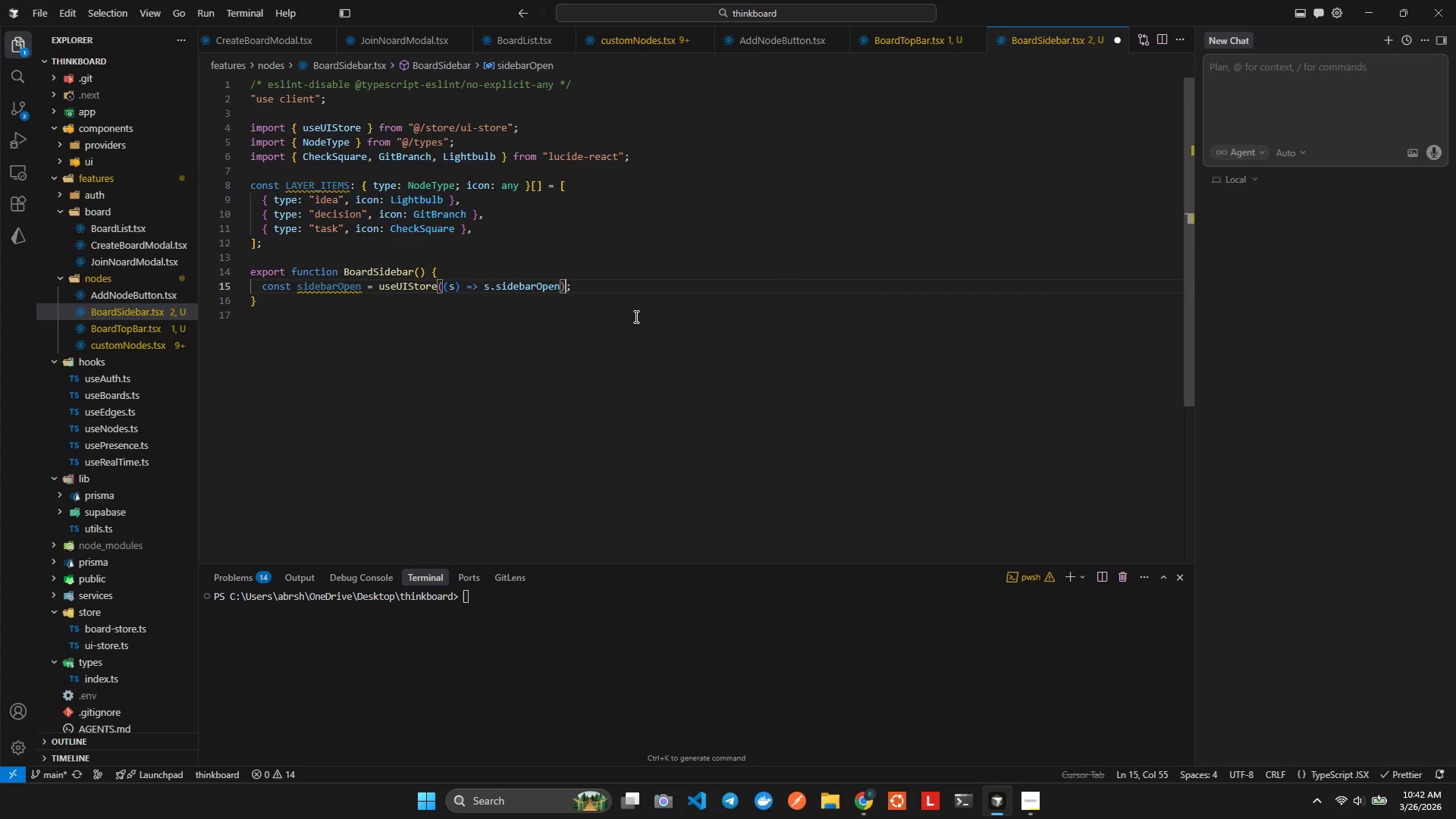 
key(ArrowRight)
 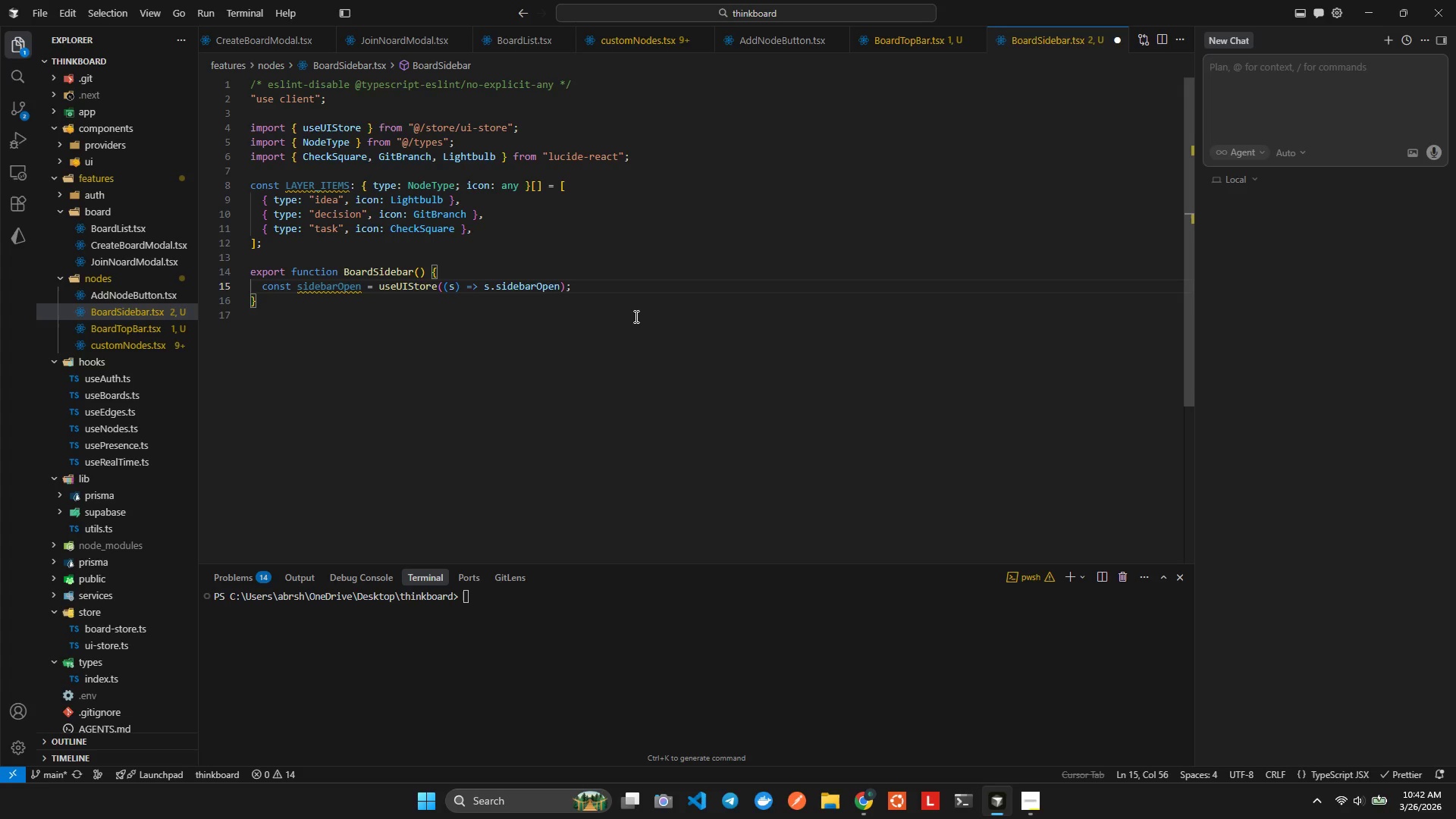 
key(Enter)
 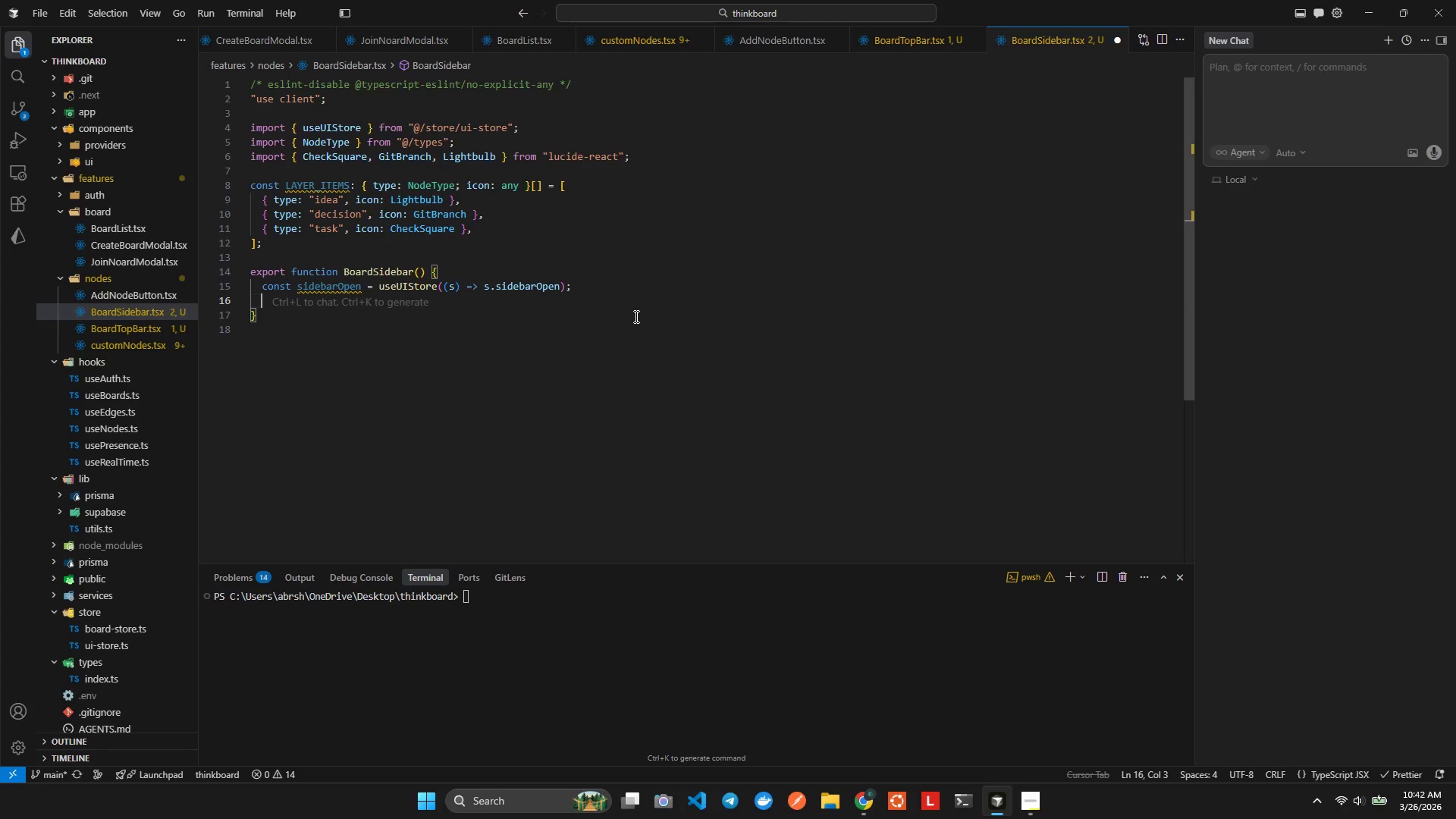 
type(const activLayrs = seUI)
 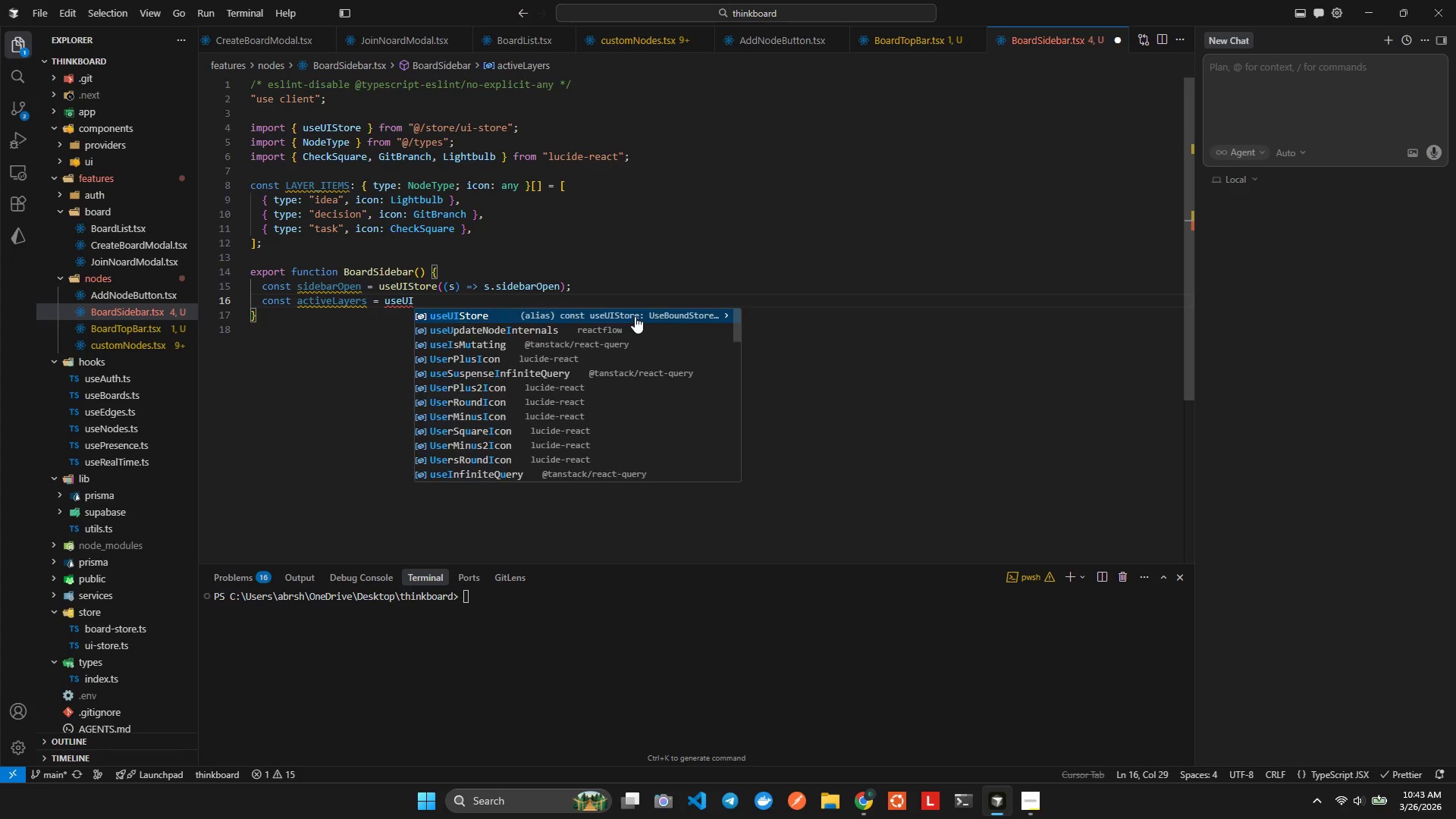 
 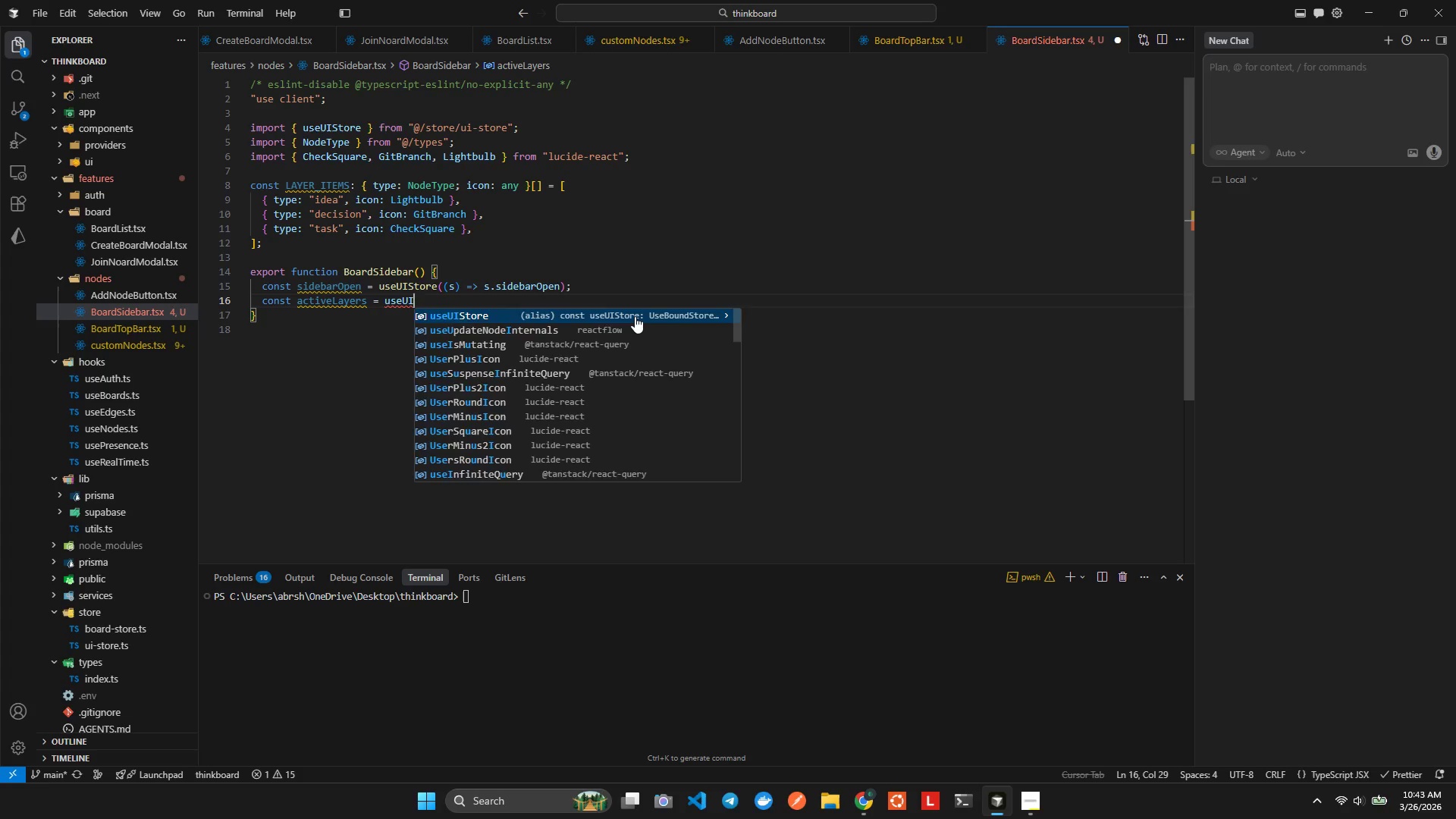 
key(Enter)
 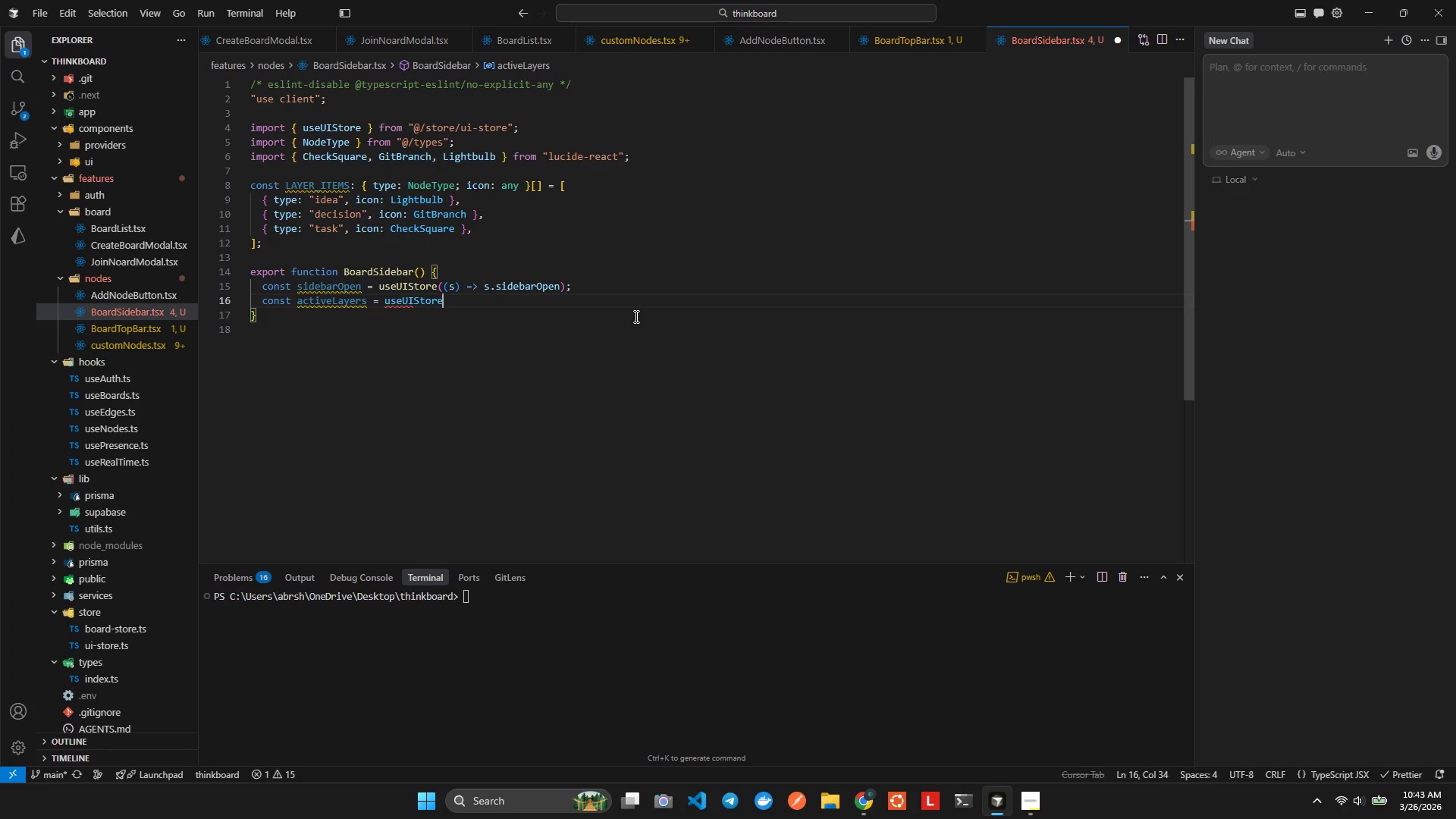 
type((s)
key(Backspace)
type((s)
 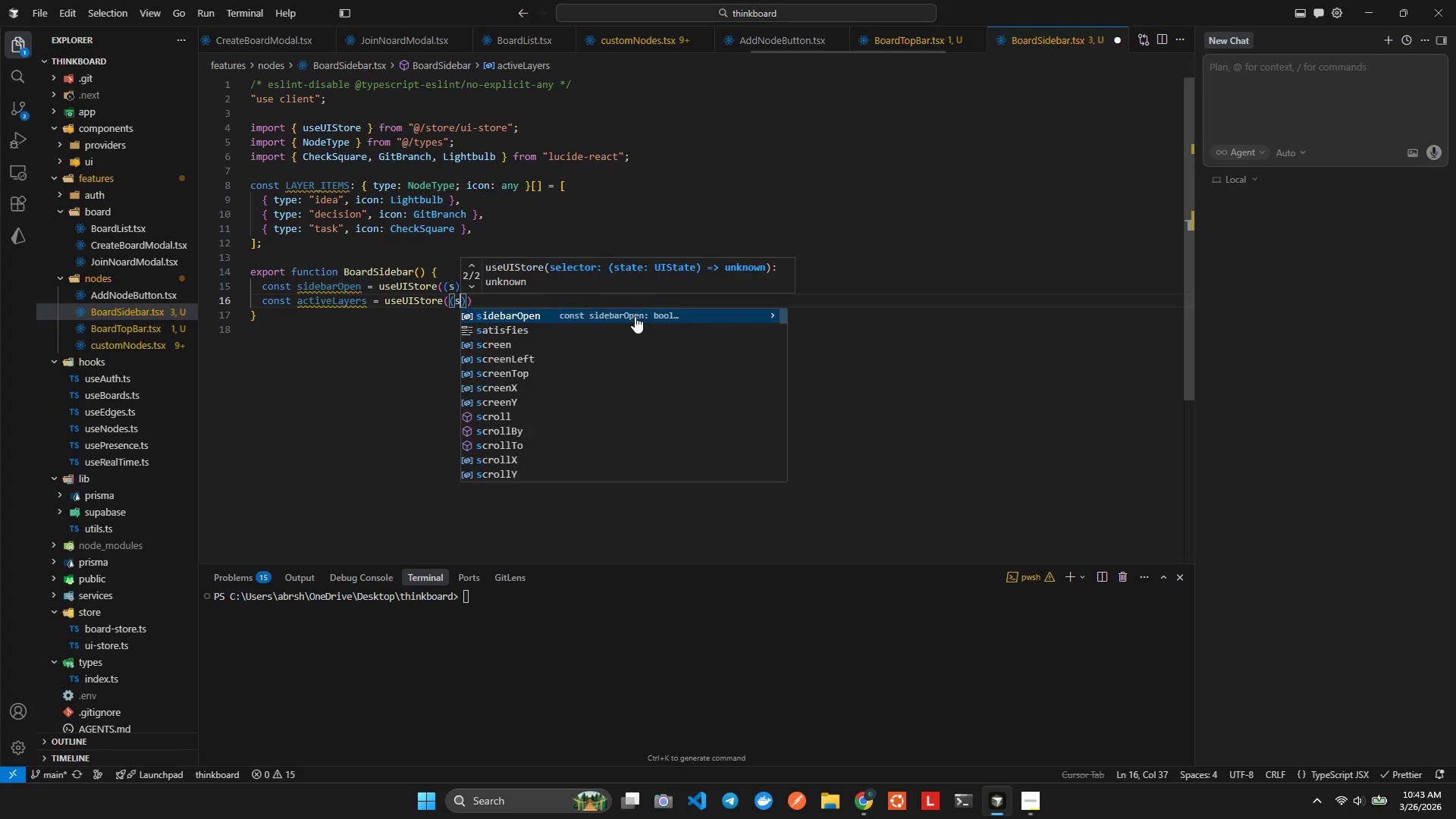 
key(ArrowRight)
 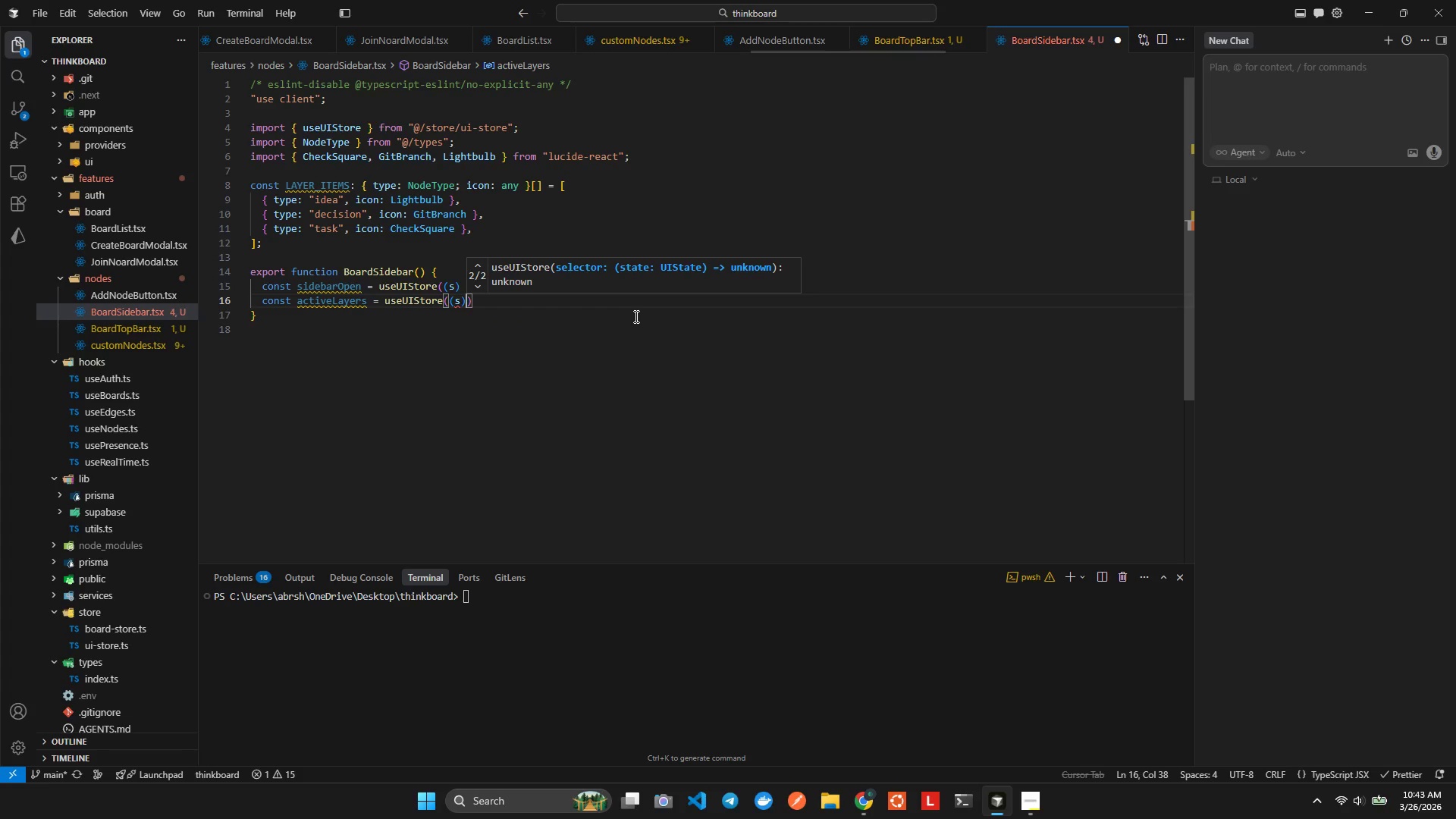 
key(Equal)
 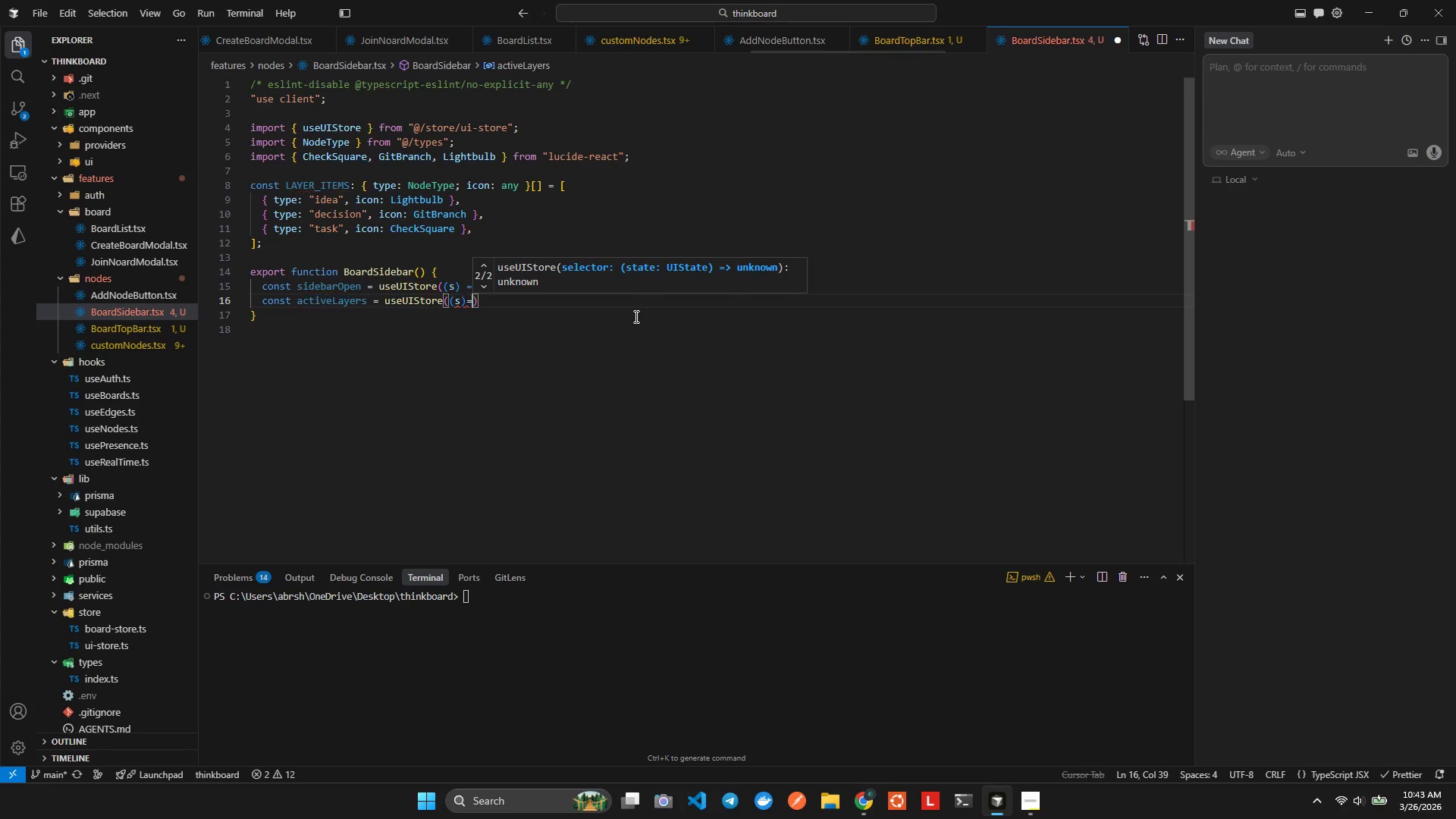 
key(Shift+ShiftLeft)
 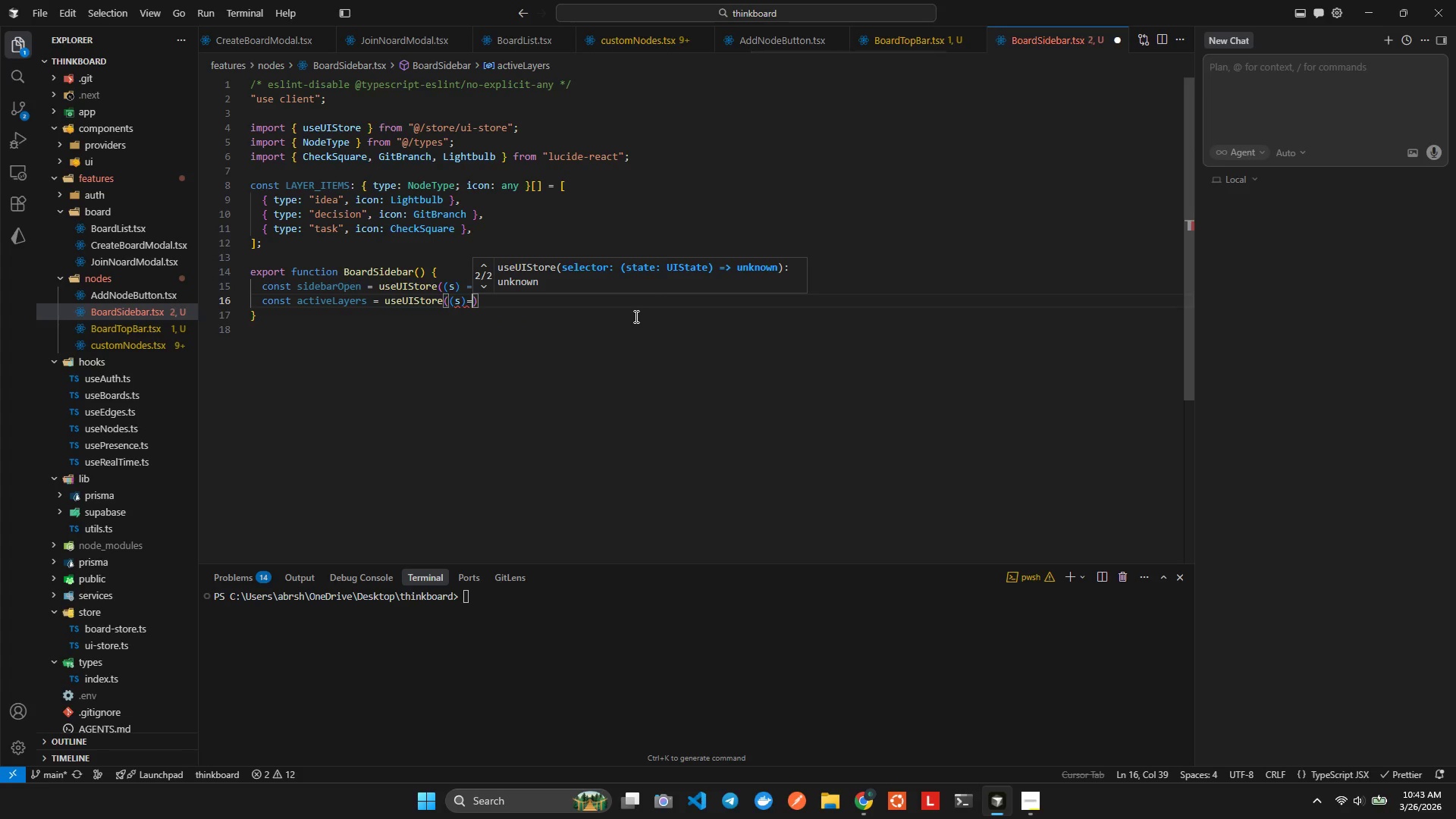 
key(Shift+Period)
 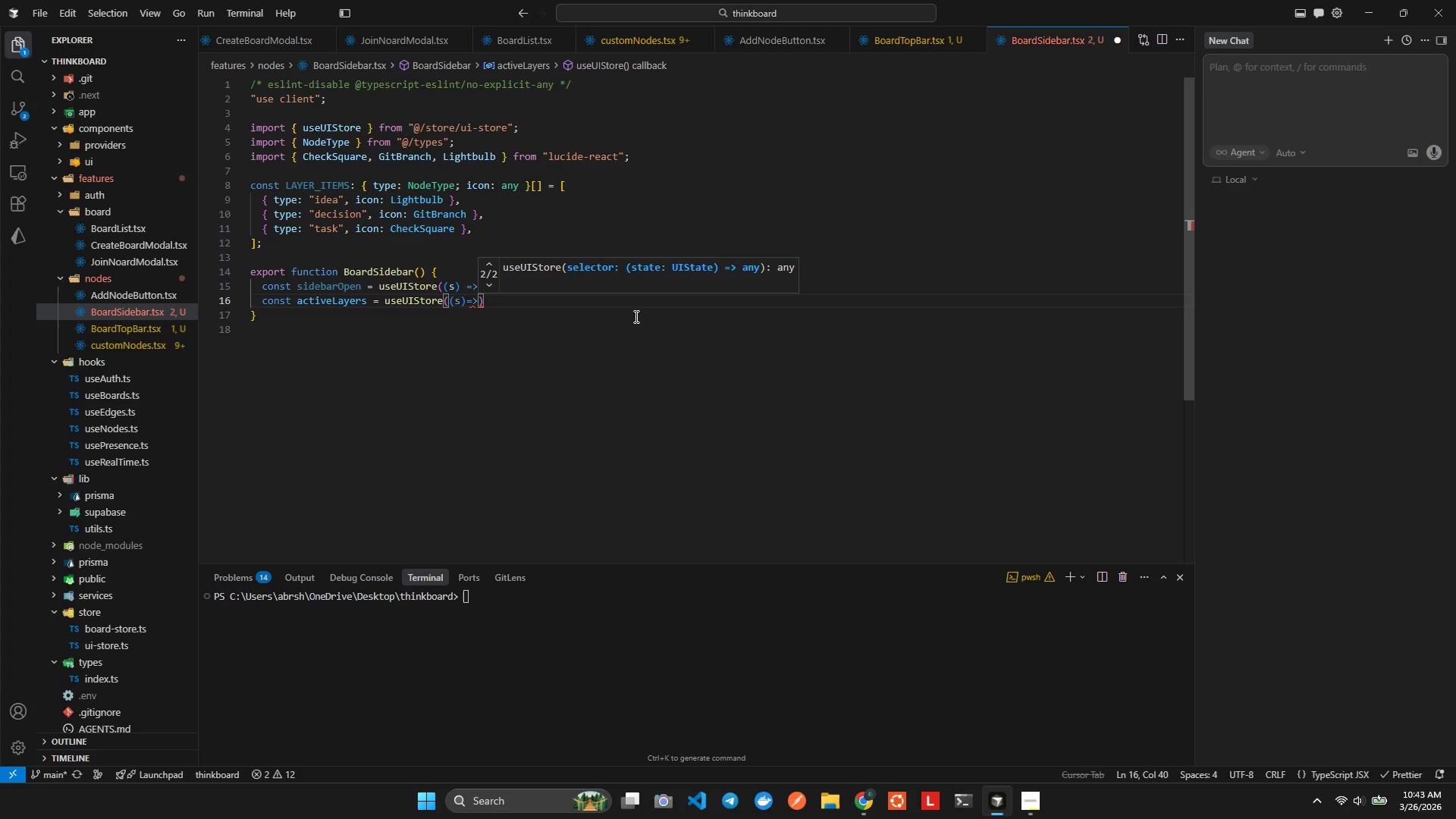 
key(A)
 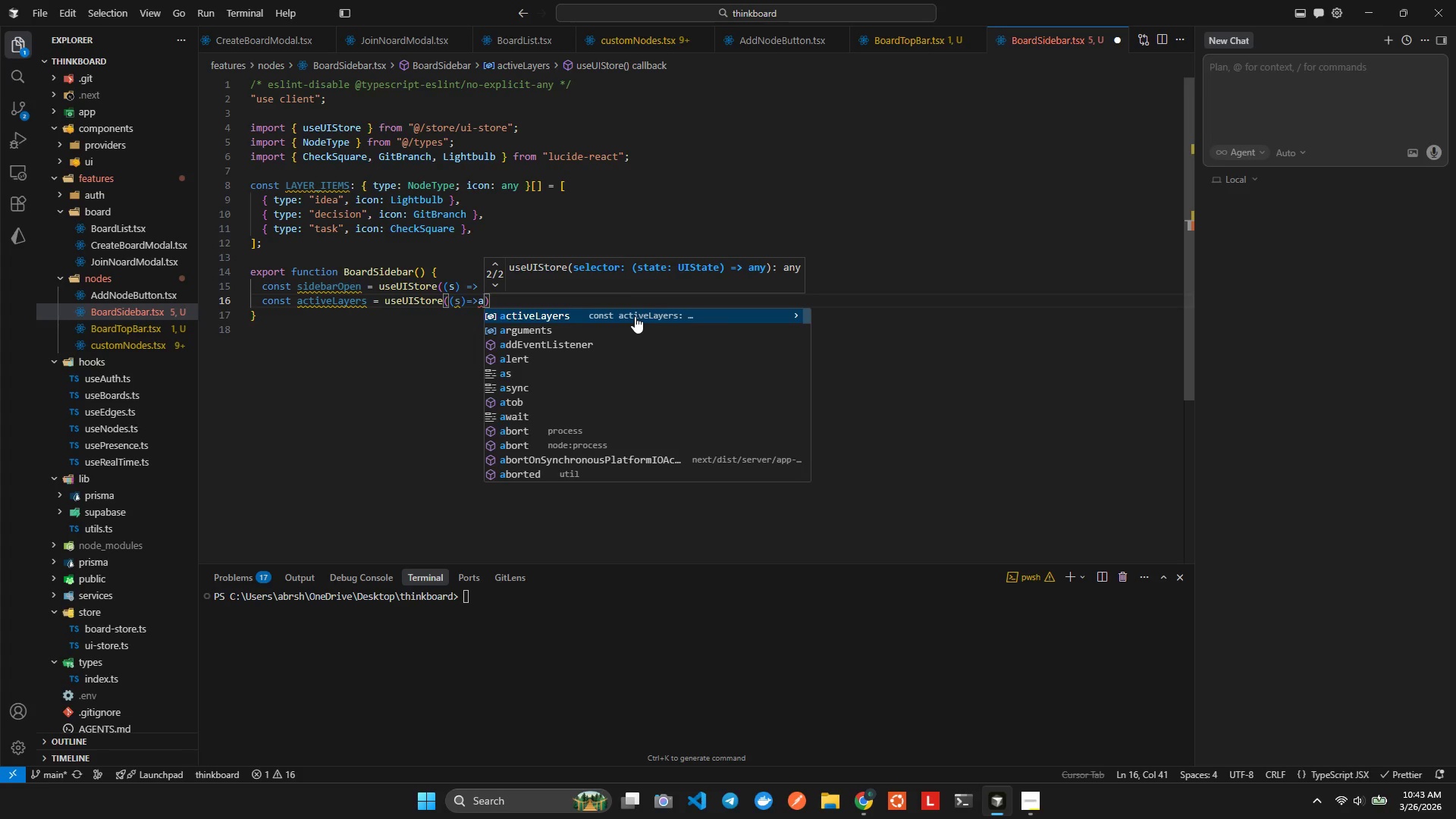 
key(Enter)
 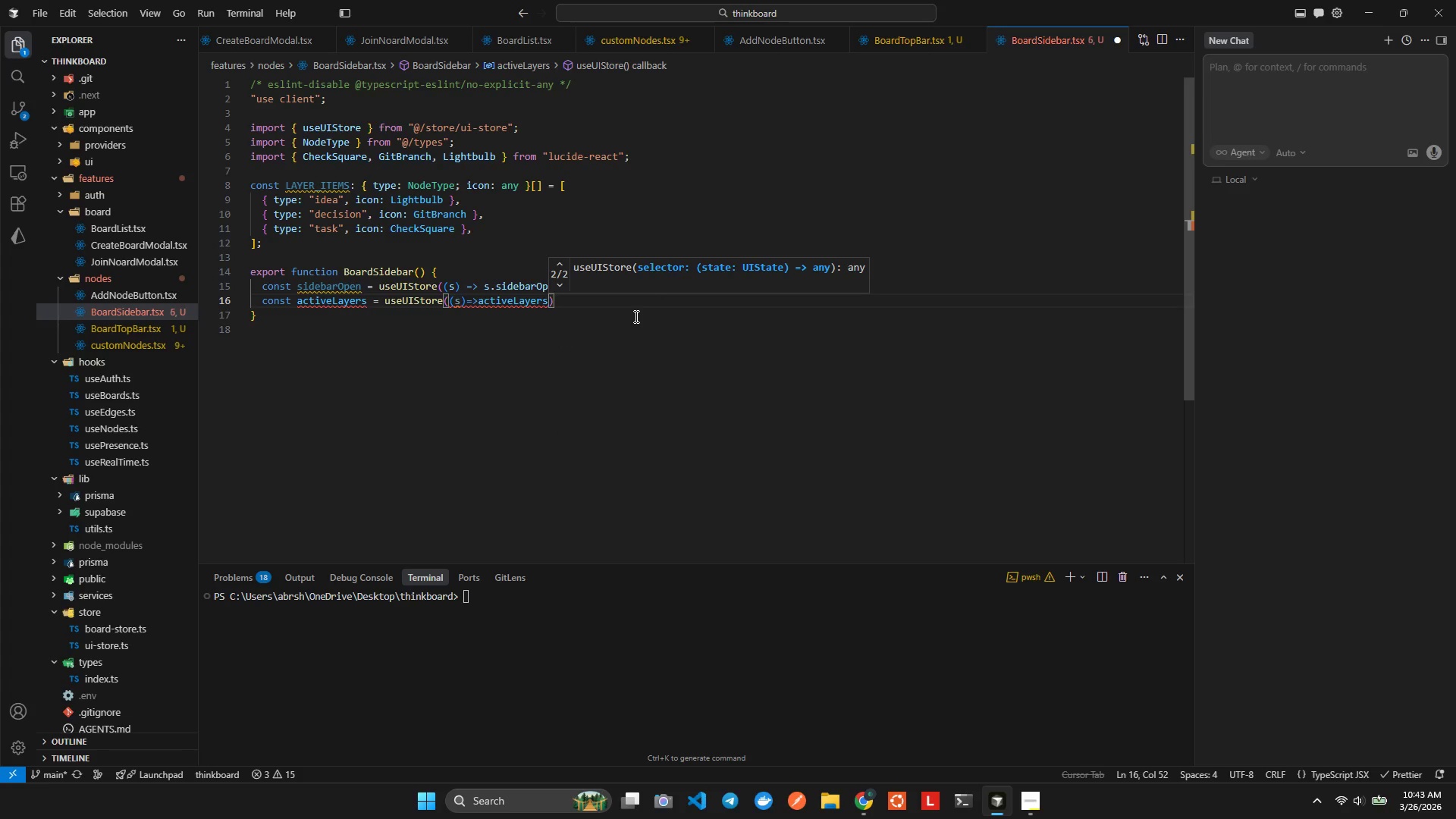 
hold_key(key=ArrowLeft, duration=0.8)
 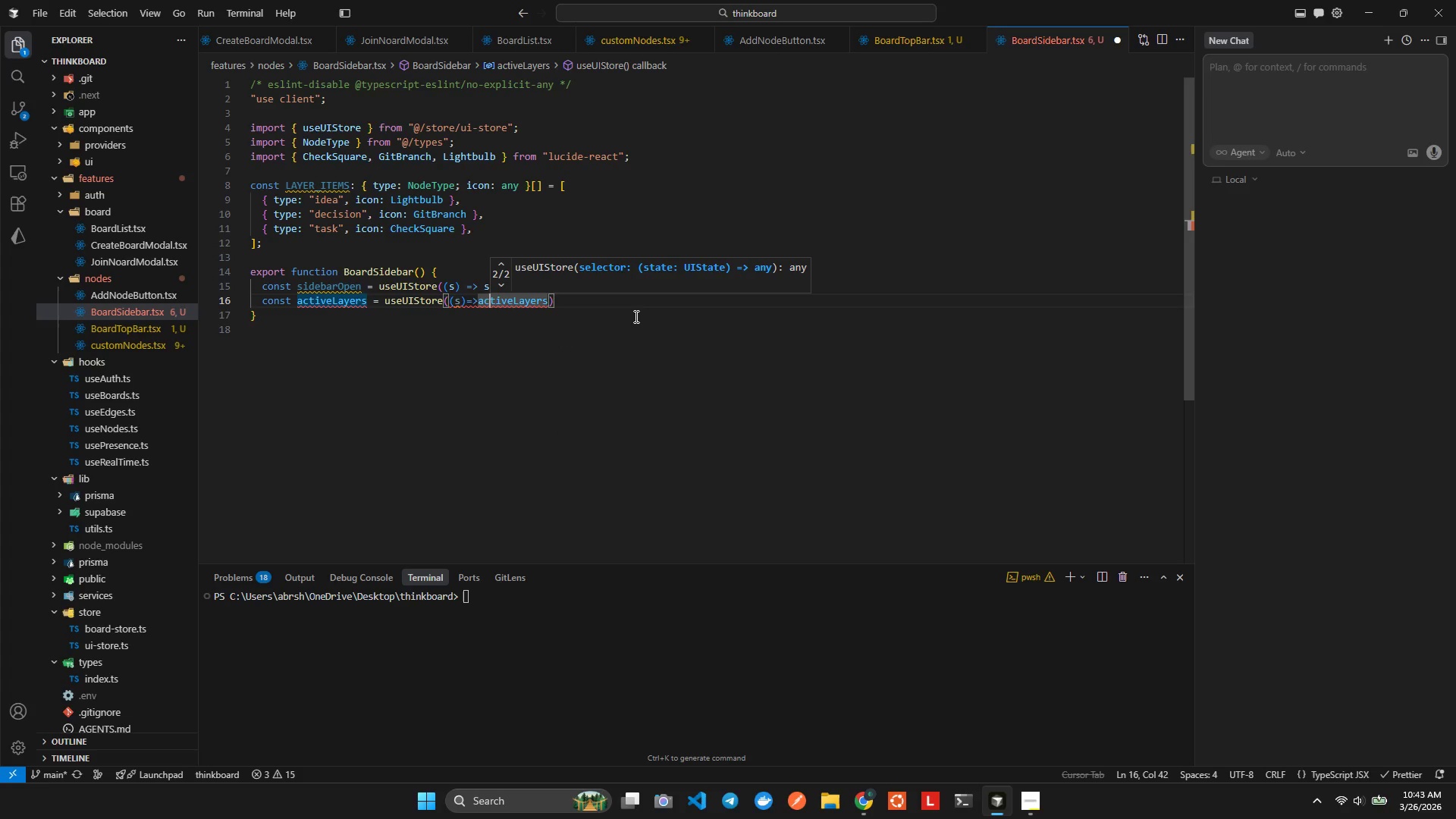 
key(ArrowLeft)
 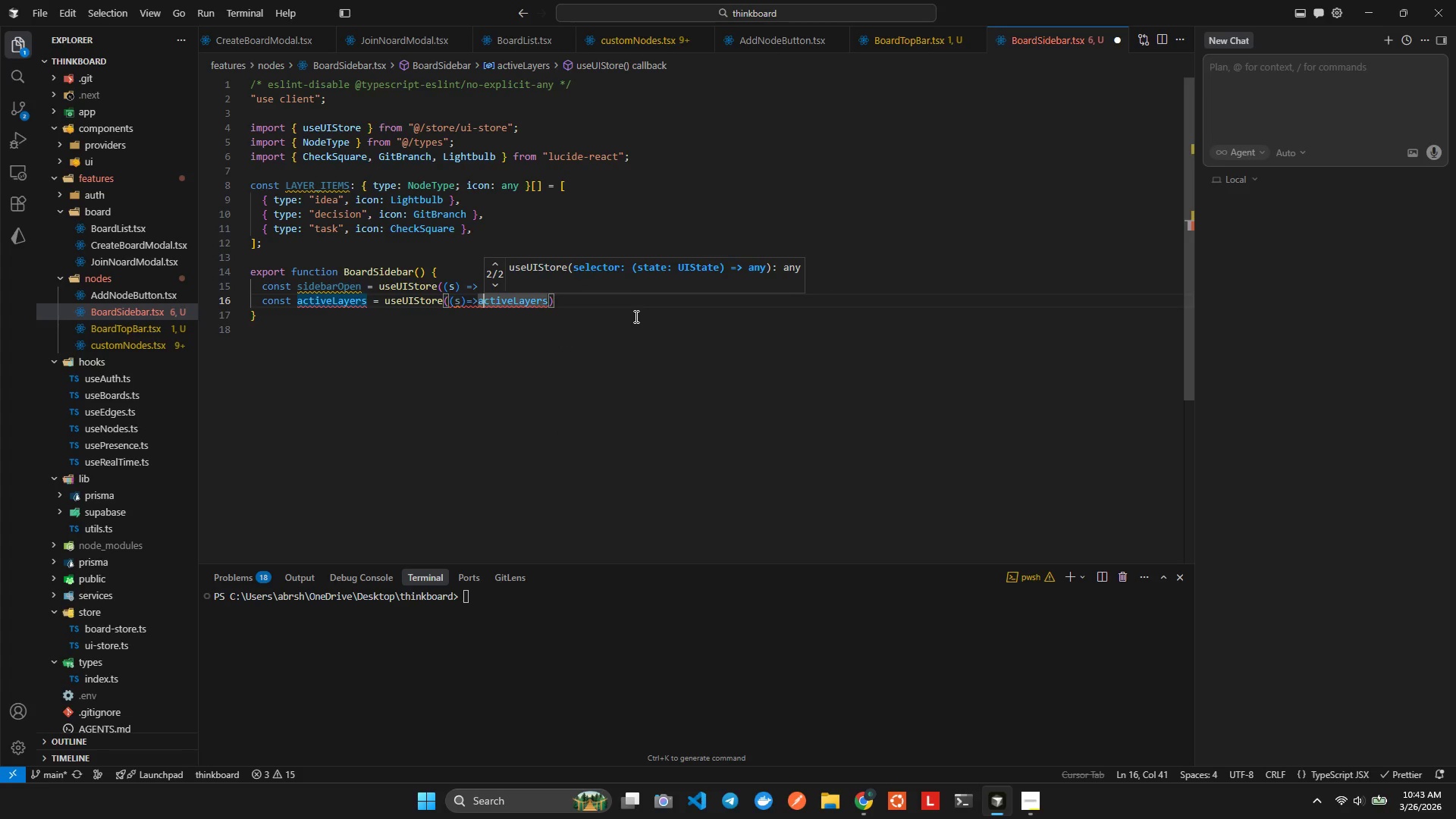 
key(ArrowLeft)
 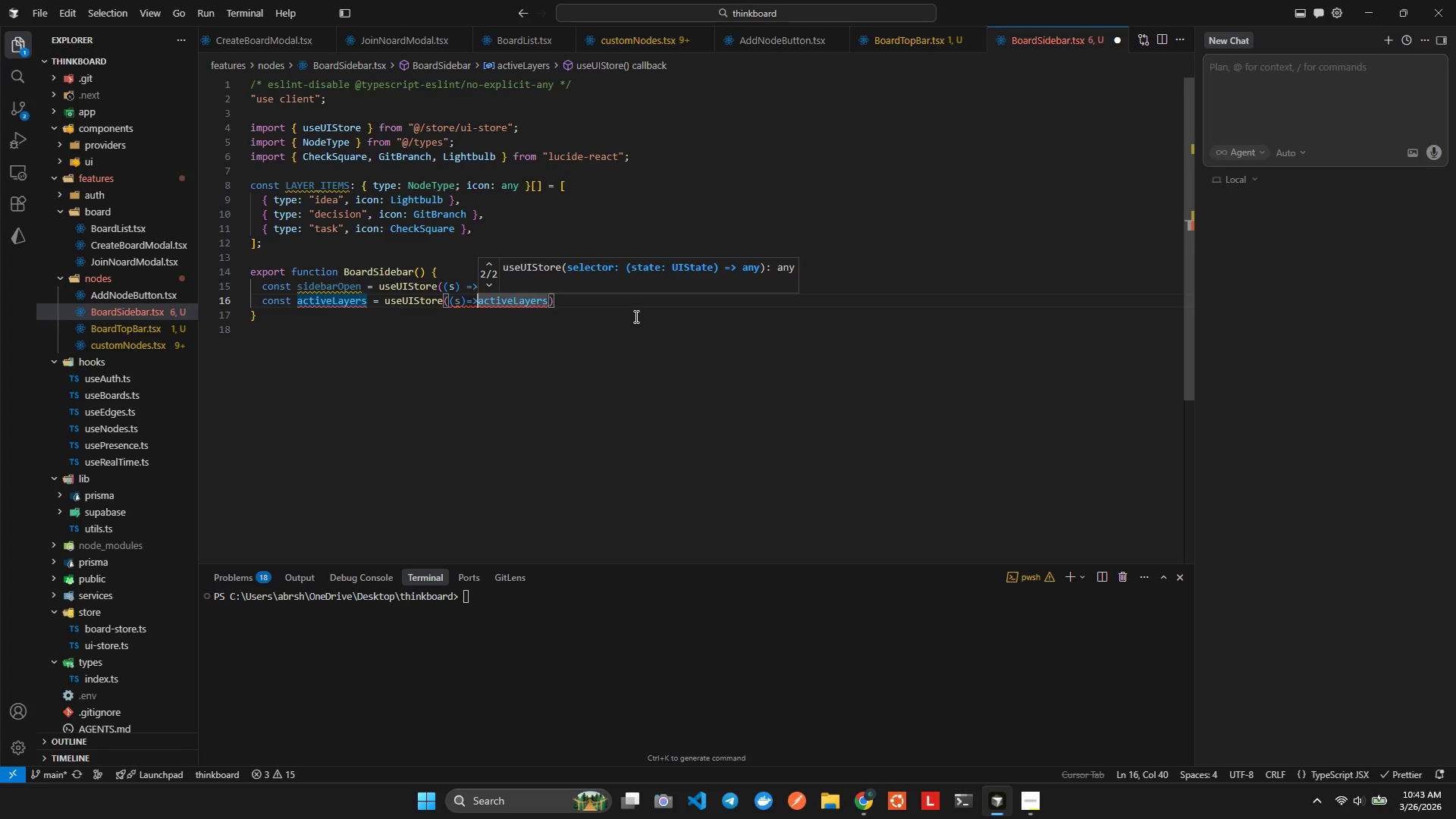 
key(ArrowLeft)
 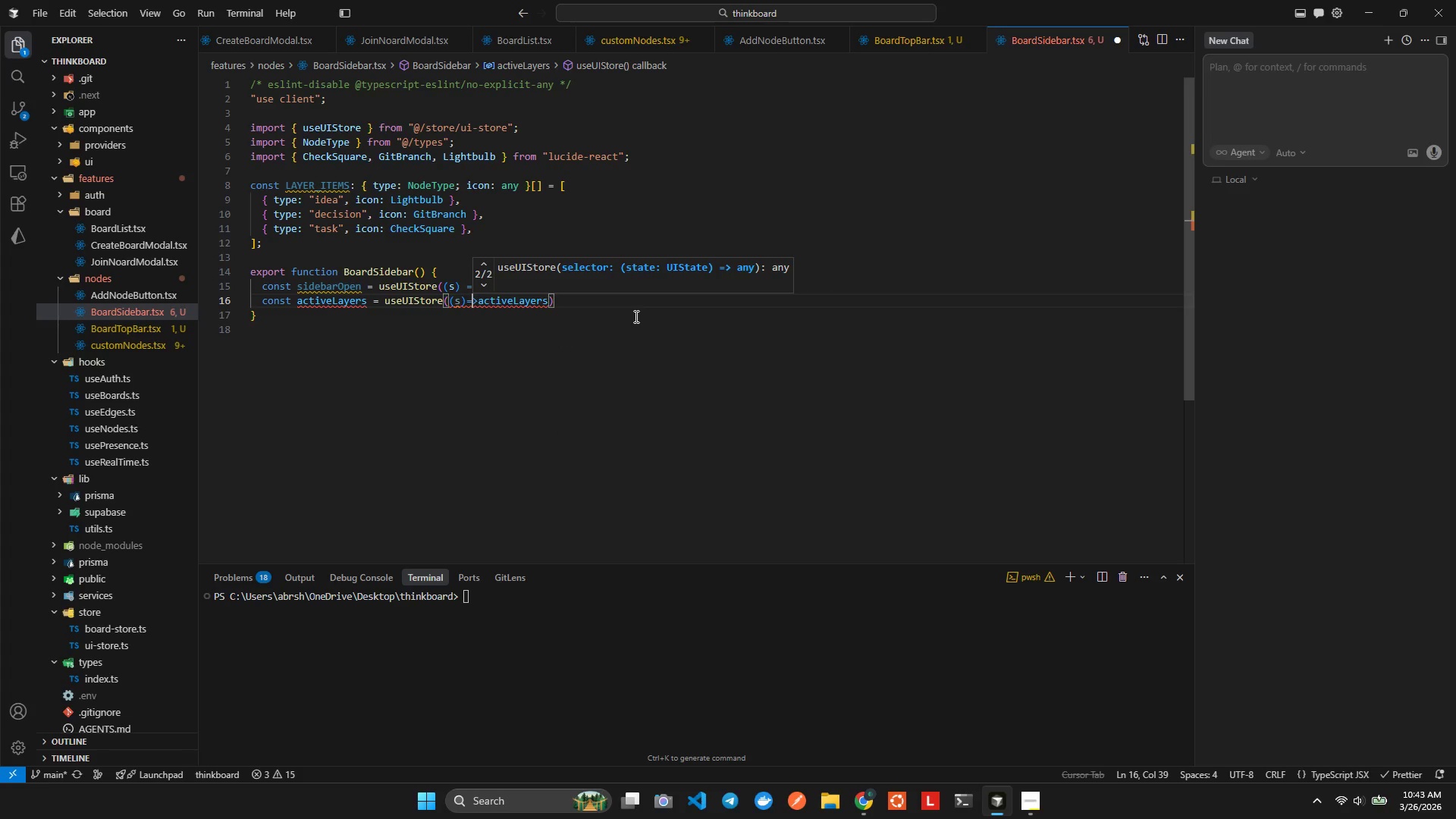 
key(ArrowRight)
 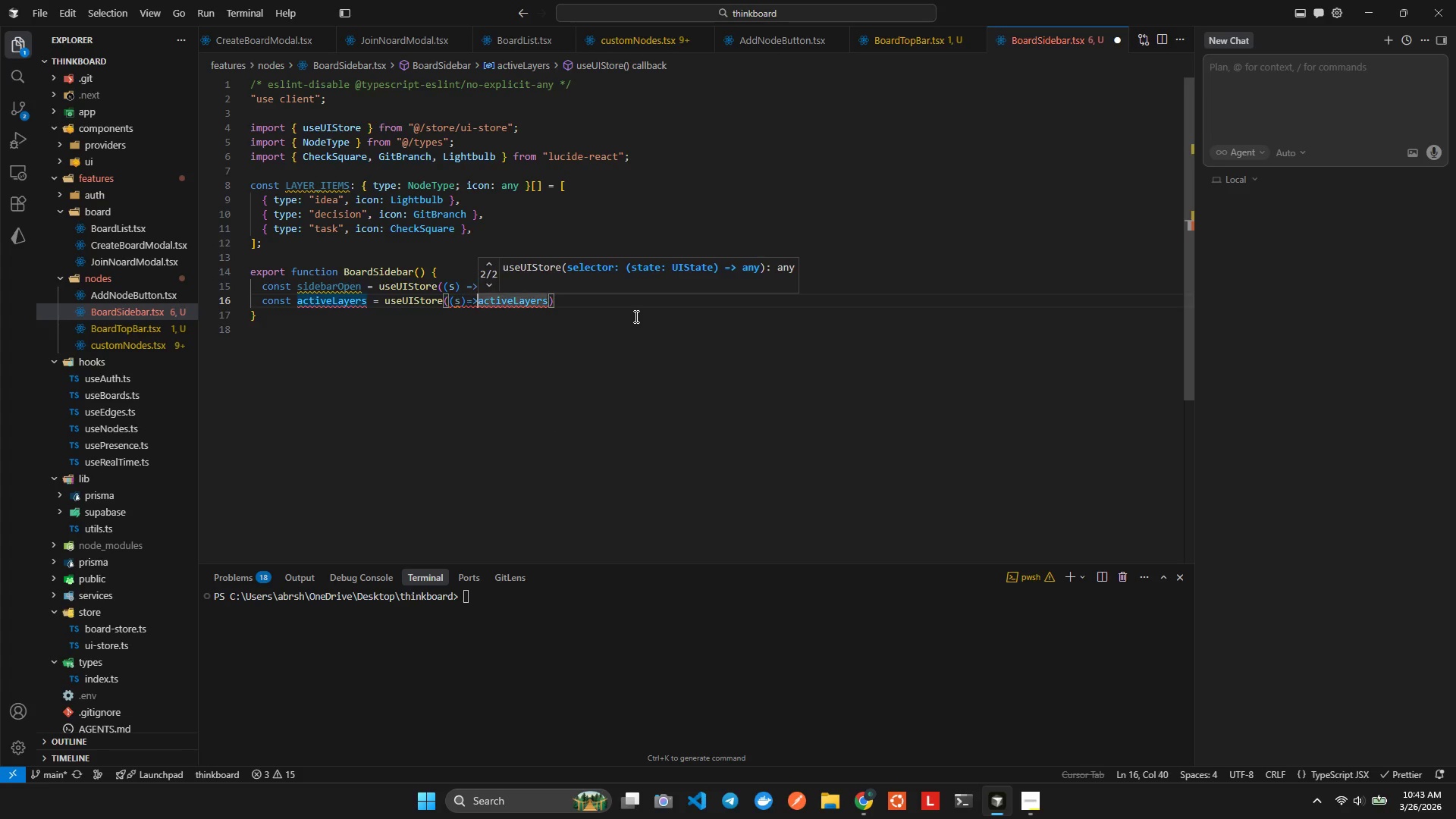 
key(S)
 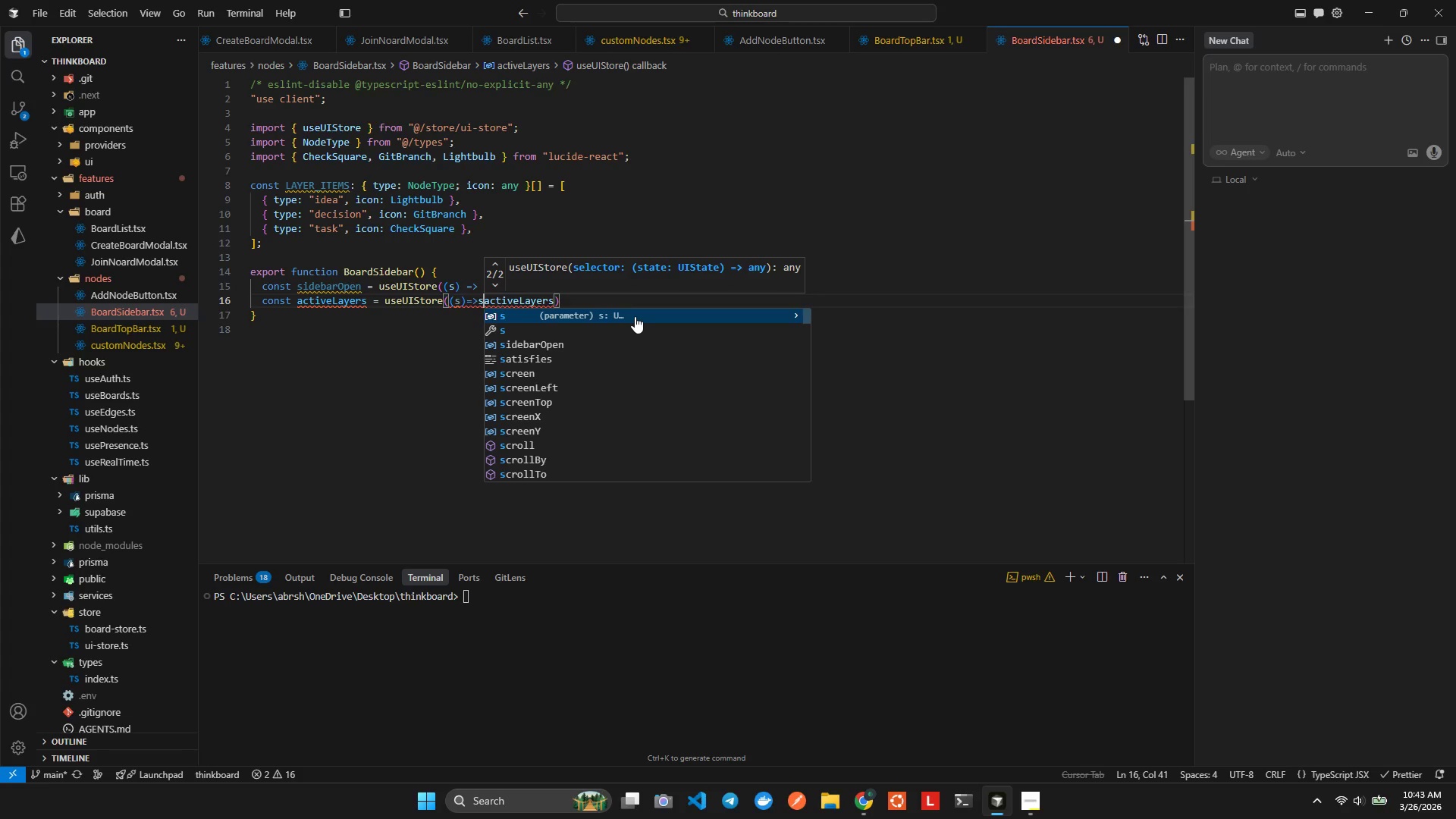 
key(Period)
 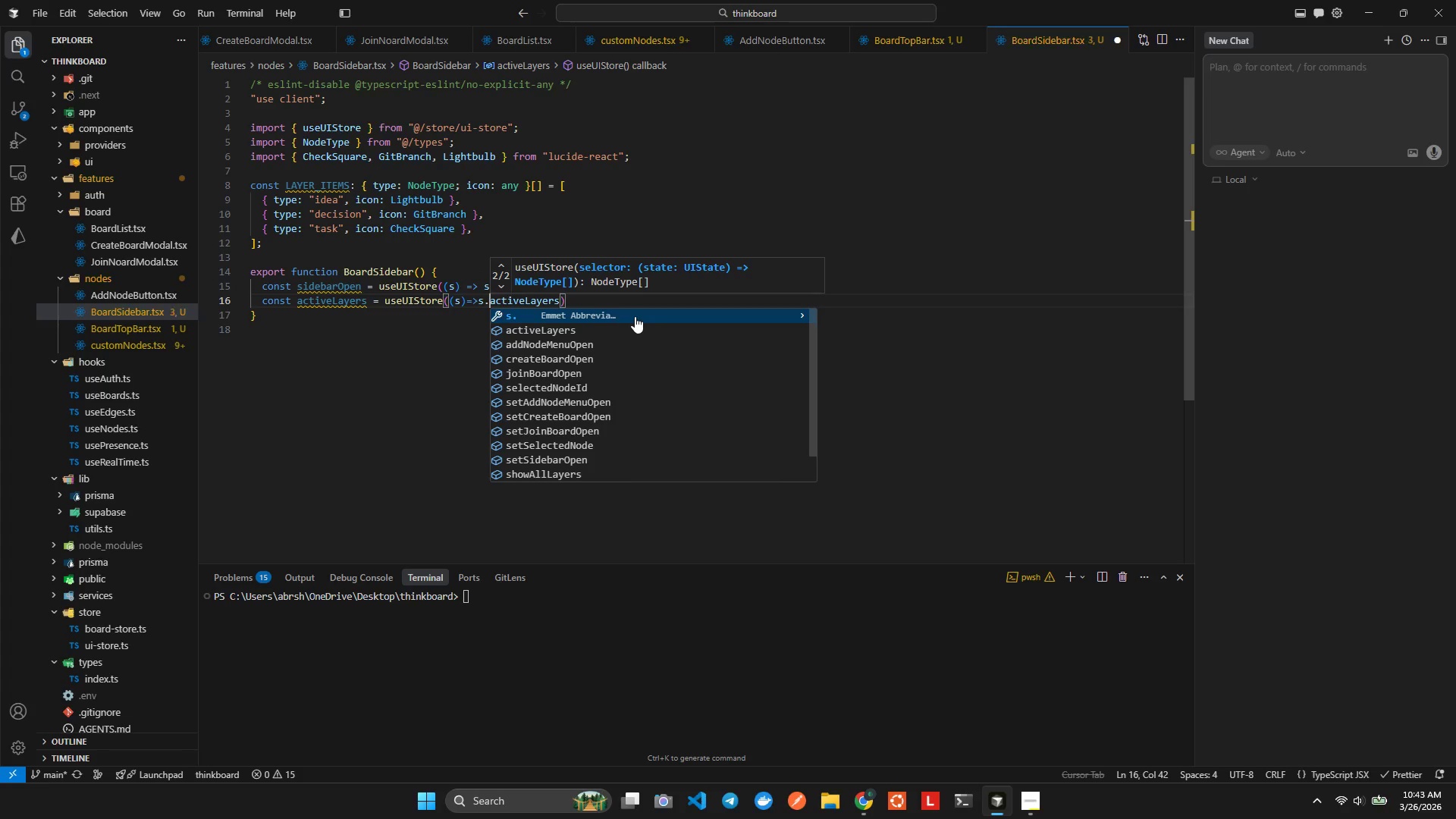 
key(Alt+AltLeft)
 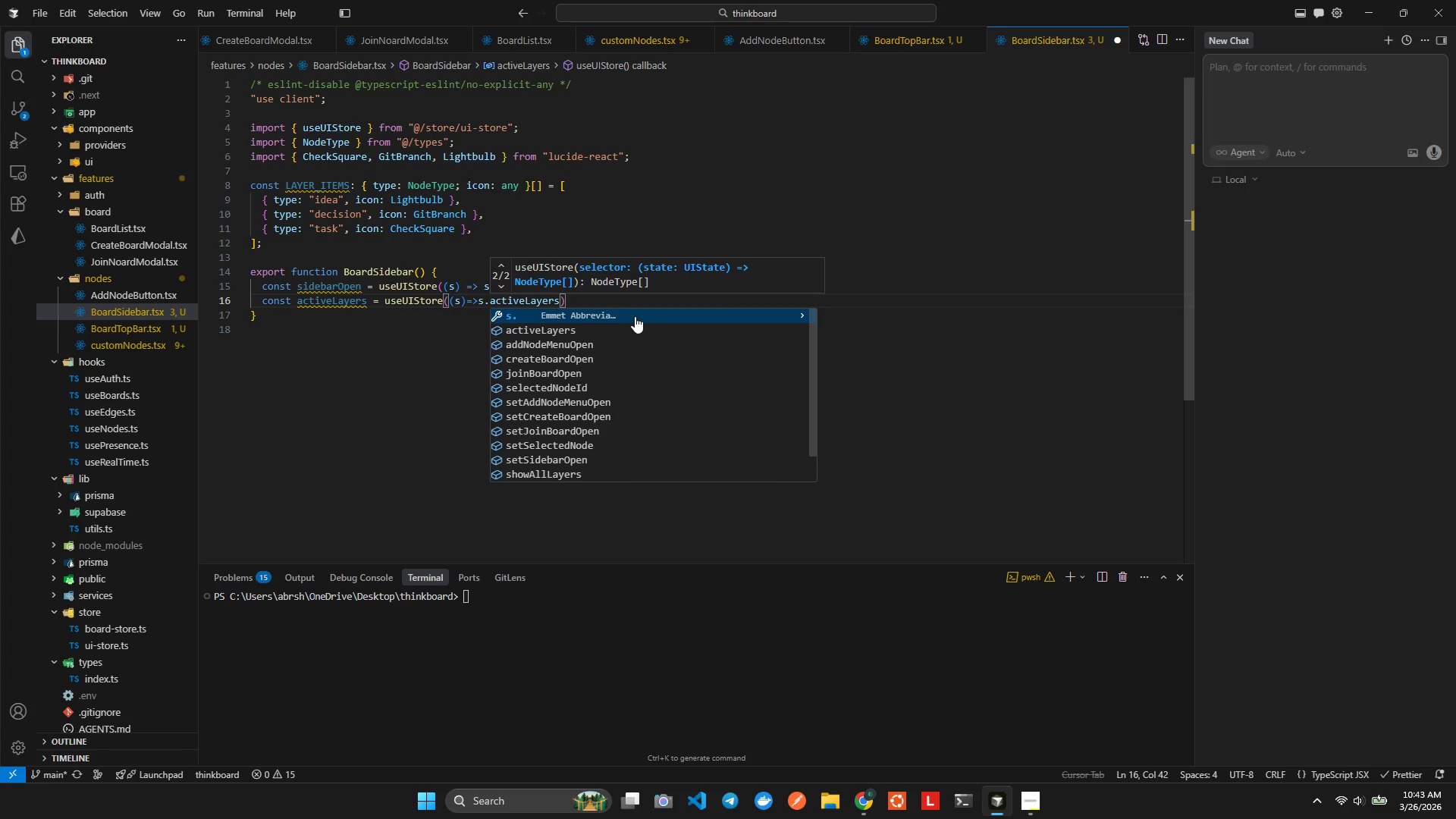 
key(Alt+Shift+ShiftLeft)
 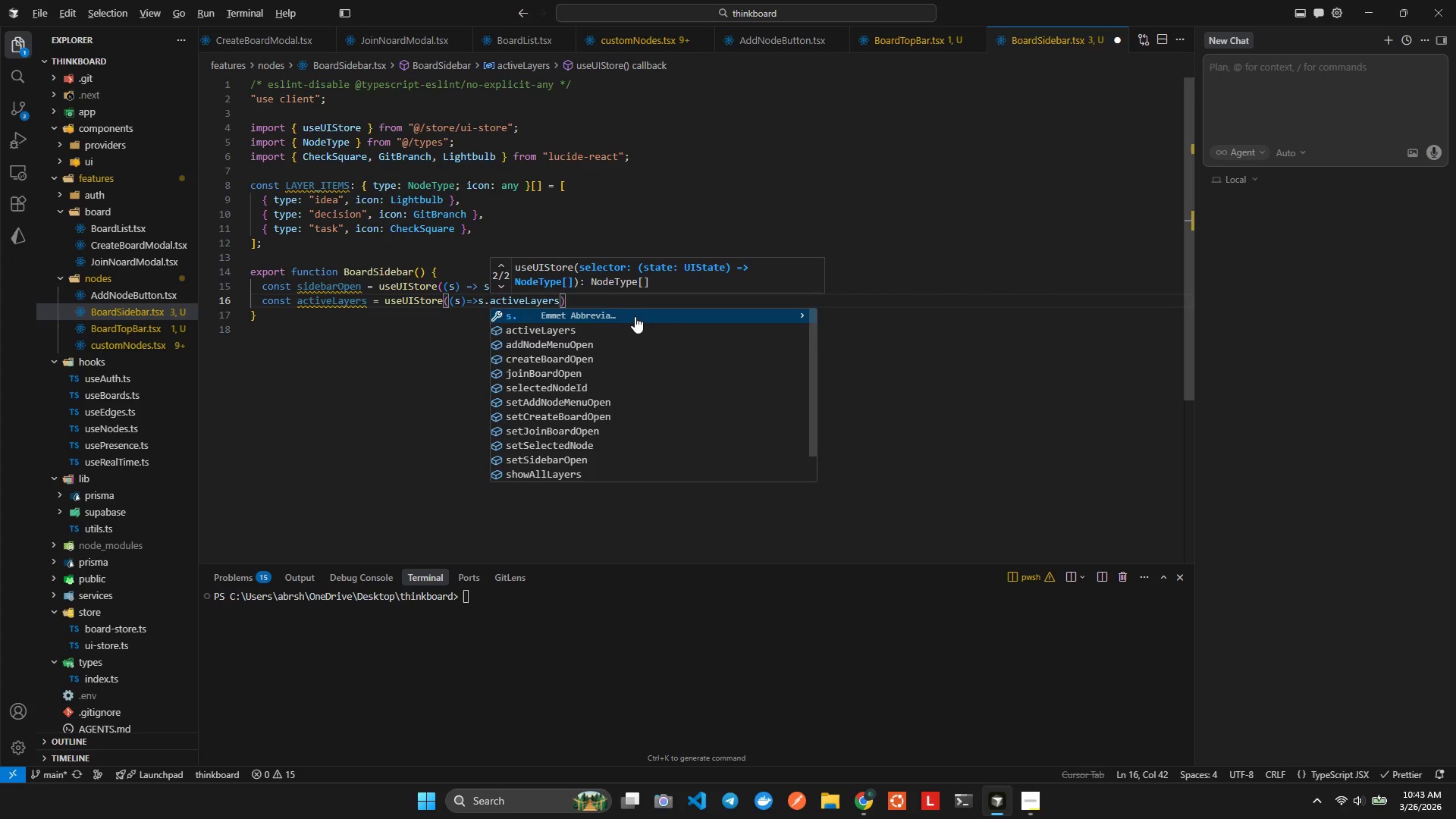 
key(Alt+Shift+F)
 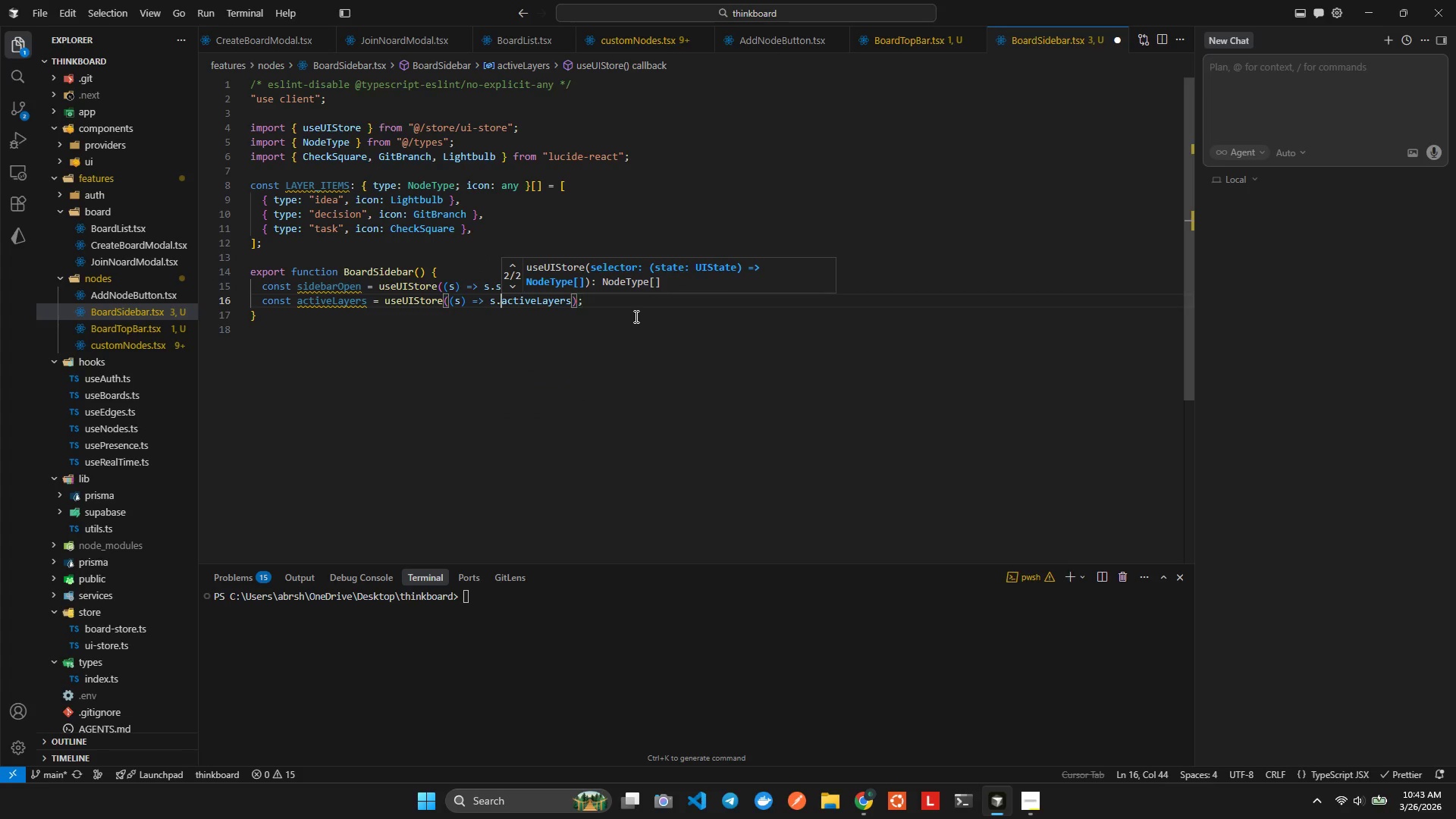 
key(ArrowRight)
 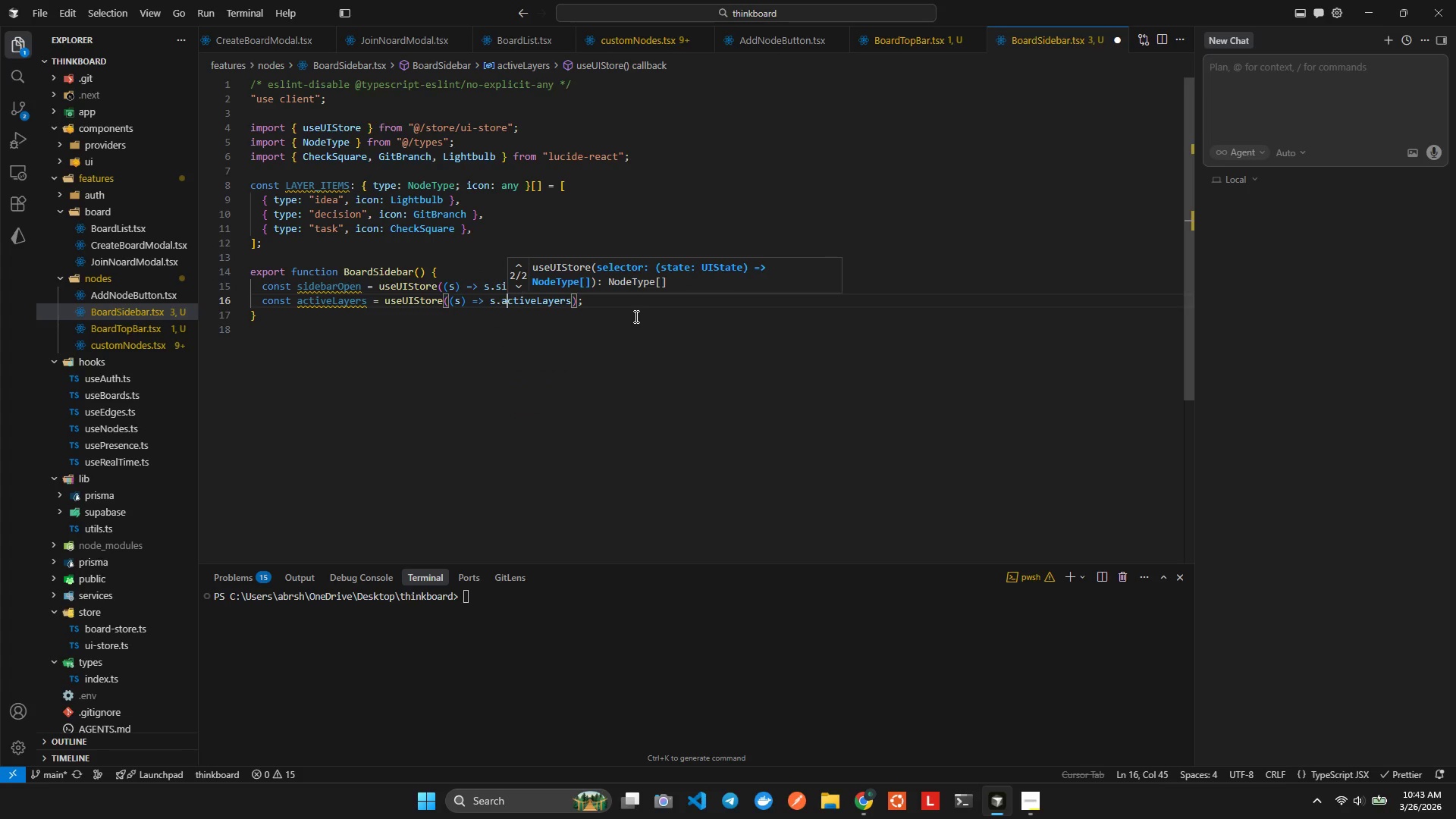 
hold_key(key=ArrowRight, duration=0.8)
 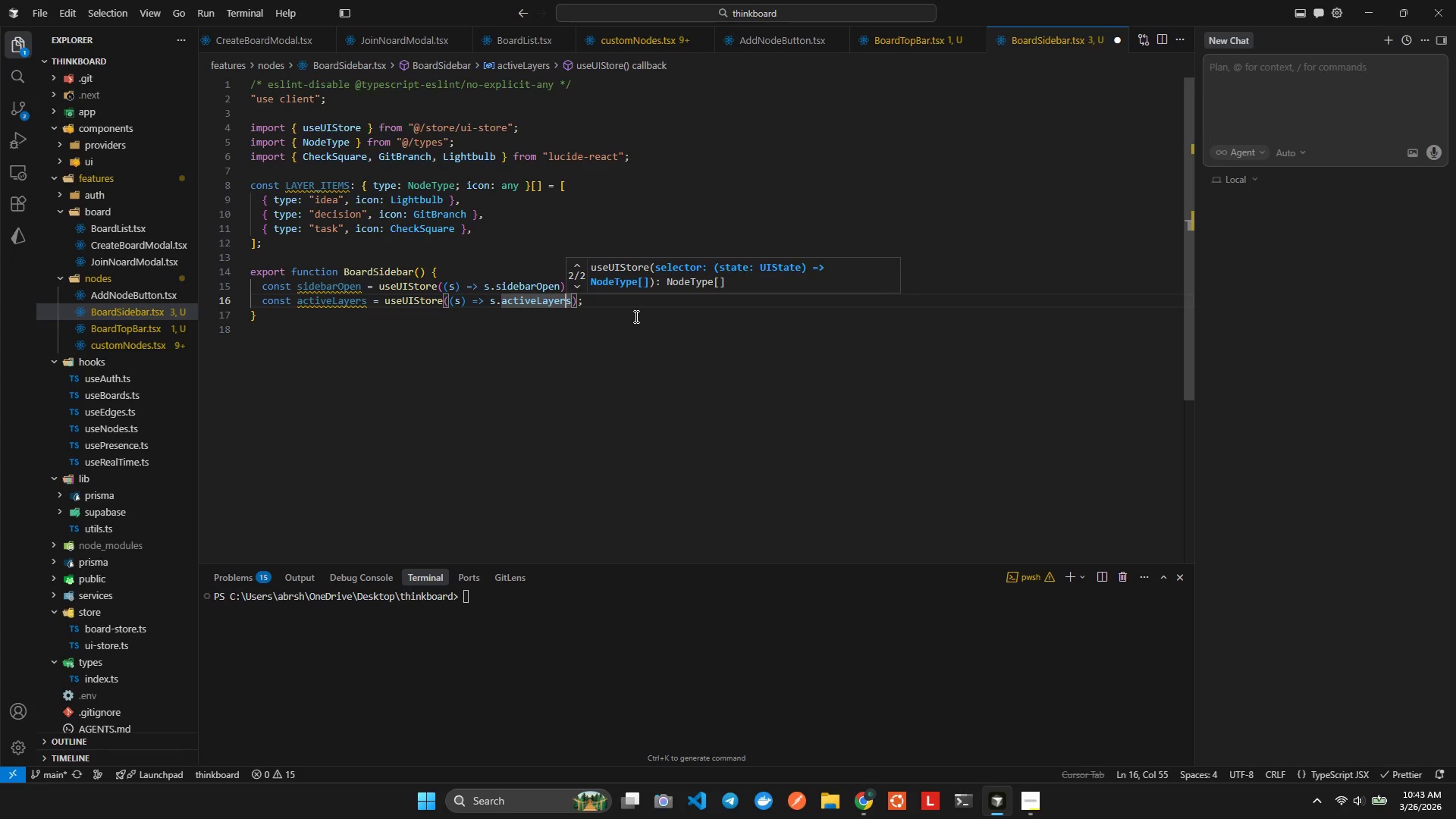 
key(ArrowRight)
 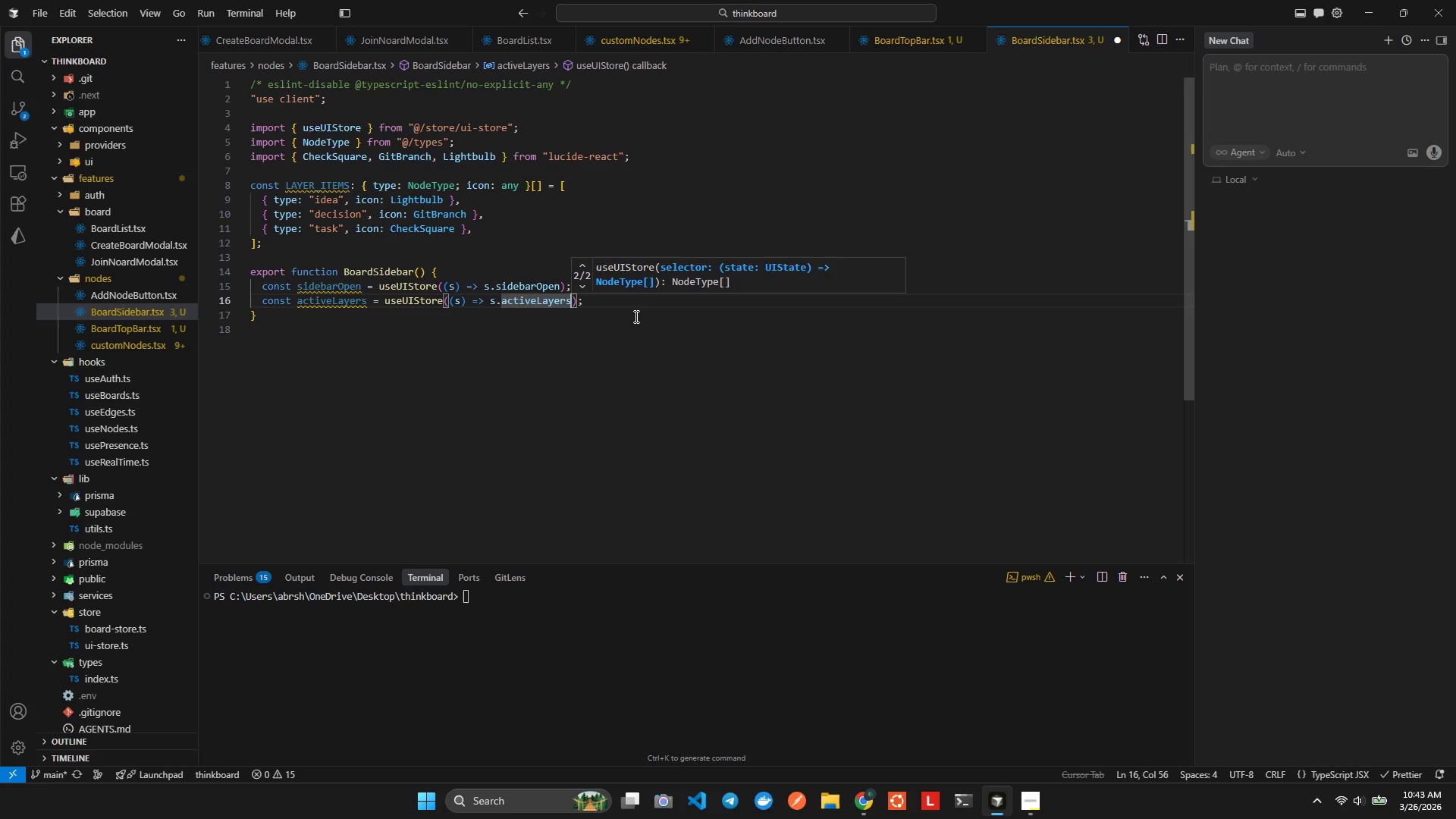 
key(ArrowRight)
 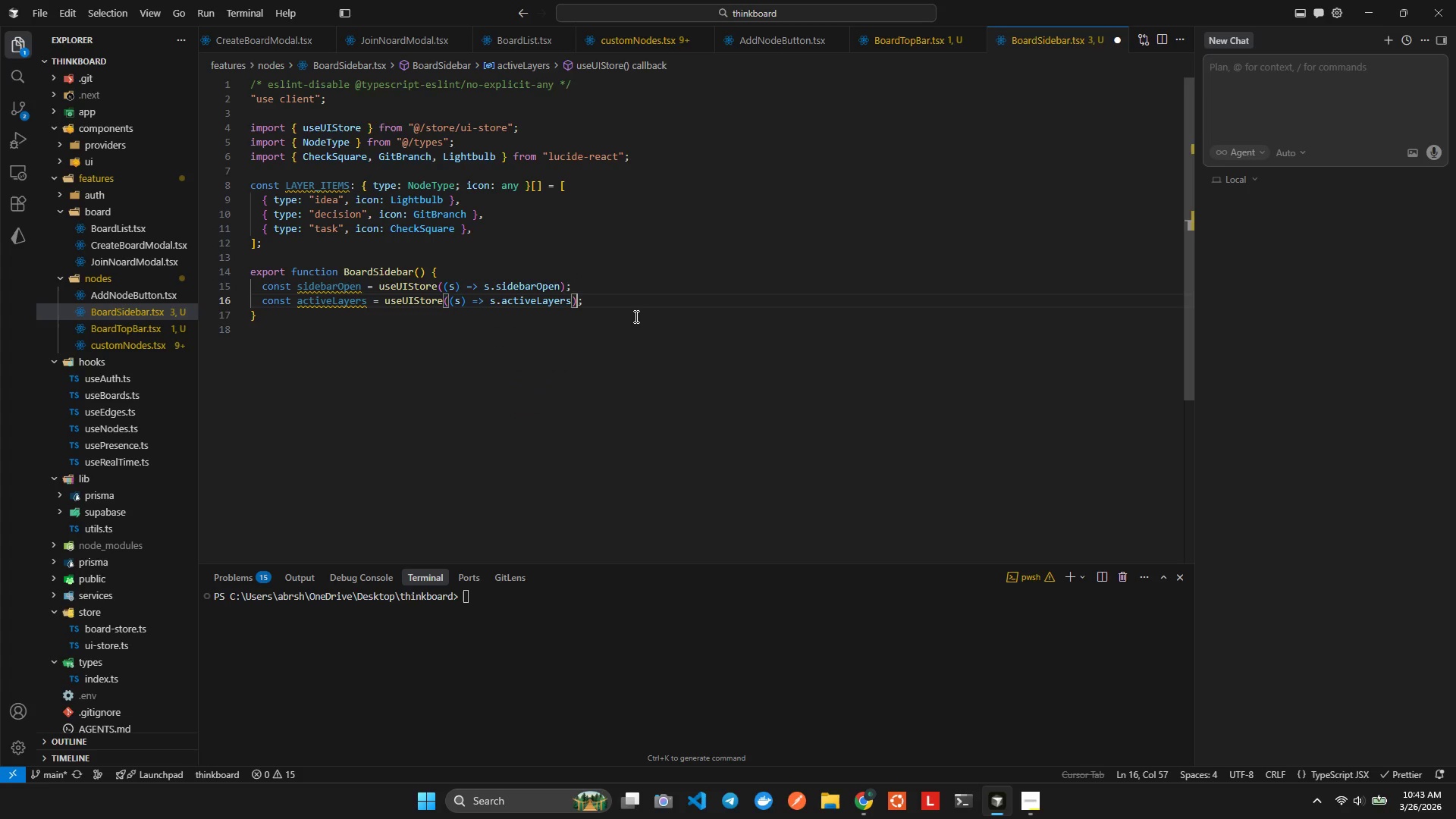 
key(Enter)
 